 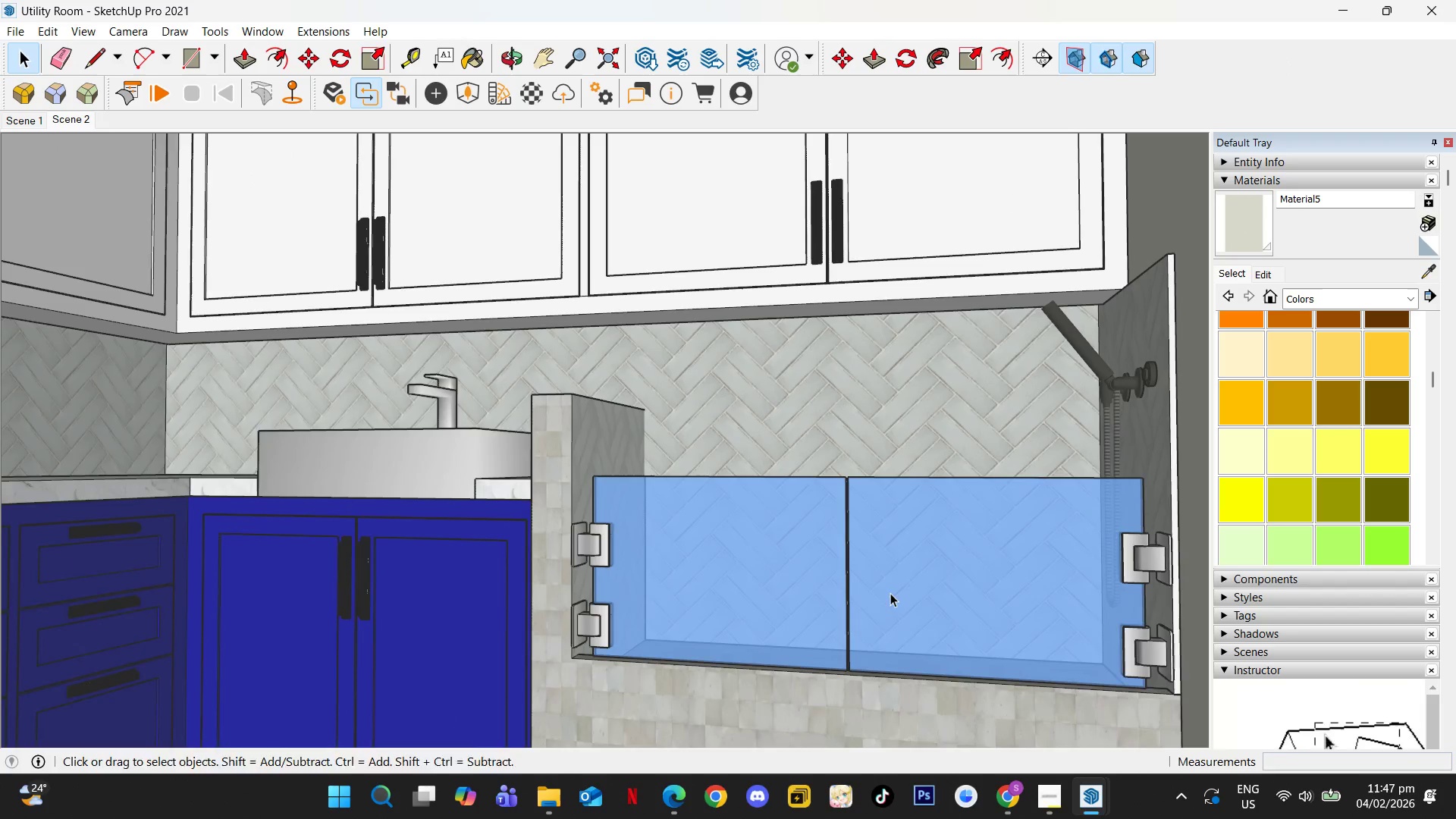 
scroll: coordinate [977, 460], scroll_direction: up, amount: 4.0
 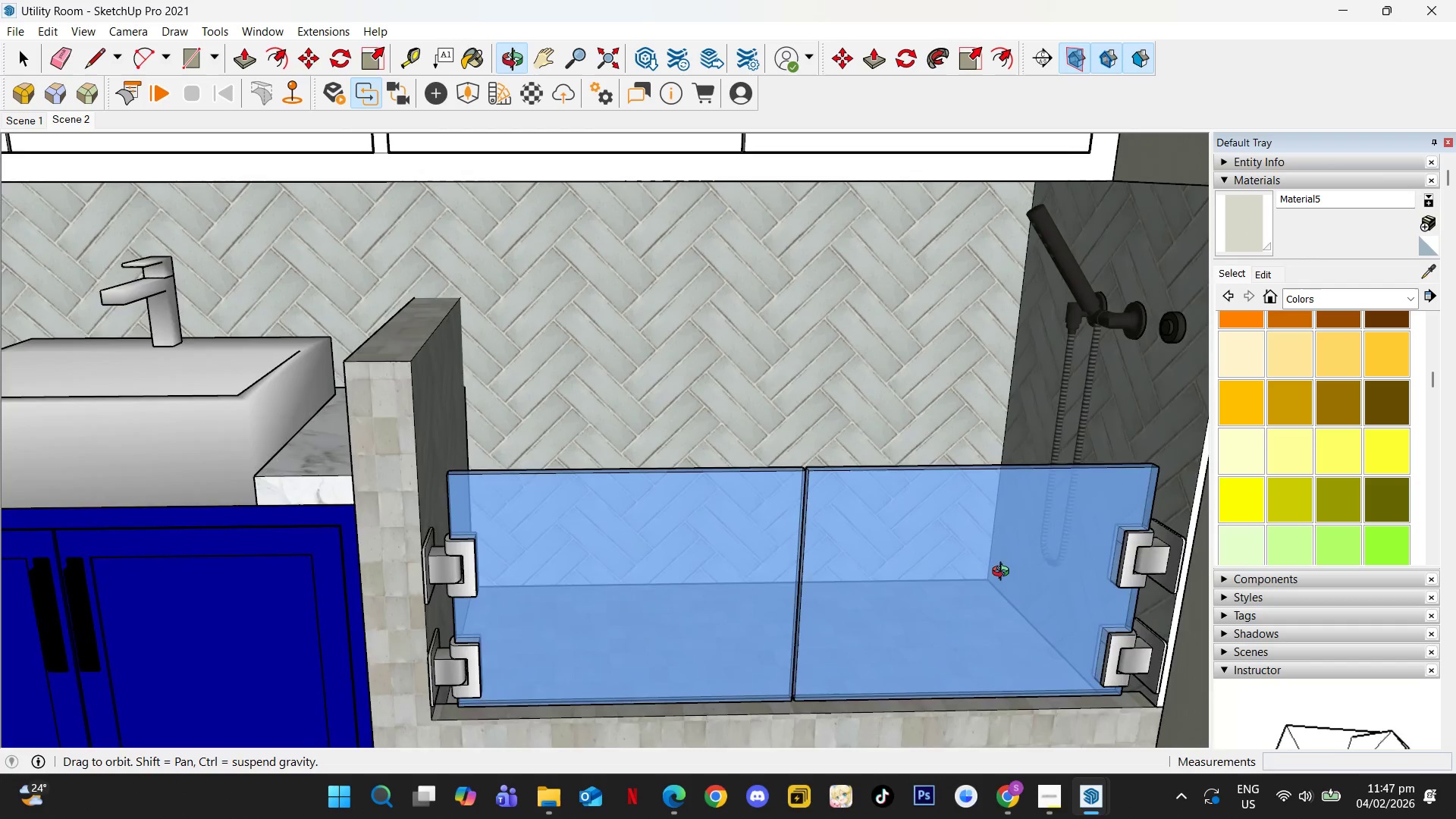 
hold_key(key=ShiftLeft, duration=0.62)
 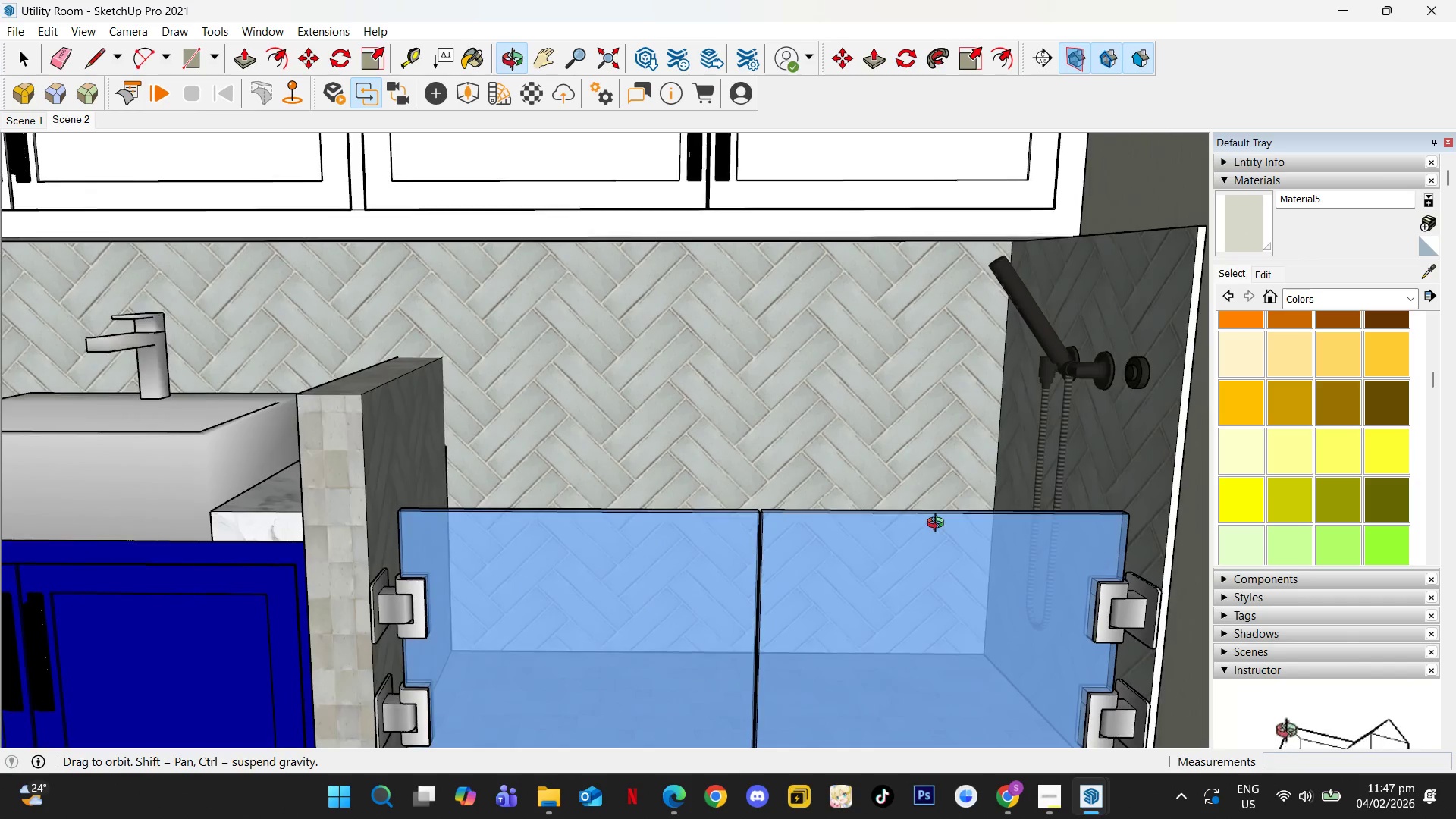 
hold_key(key=ShiftLeft, duration=0.91)
 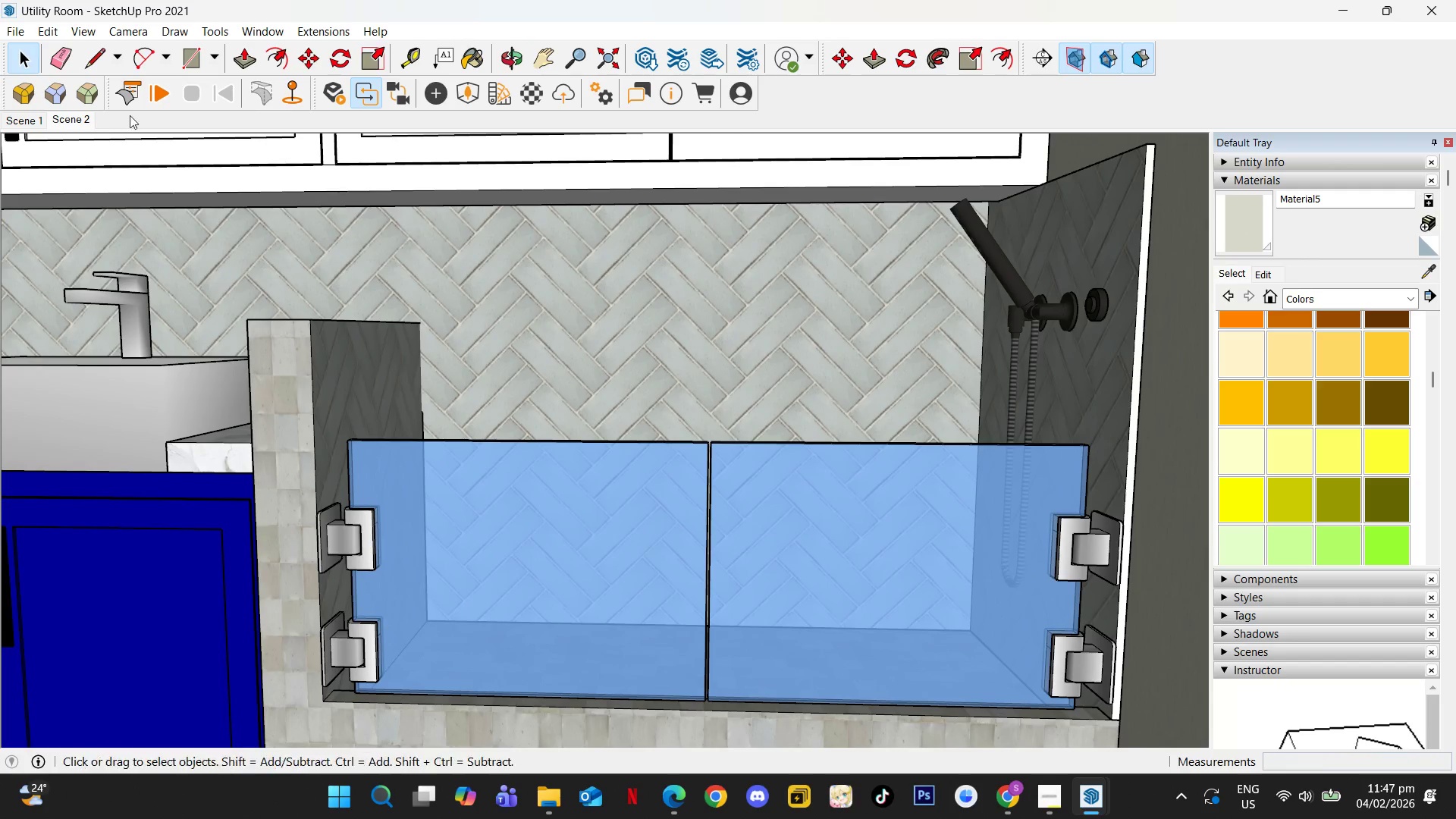 
right_click([77, 122])
 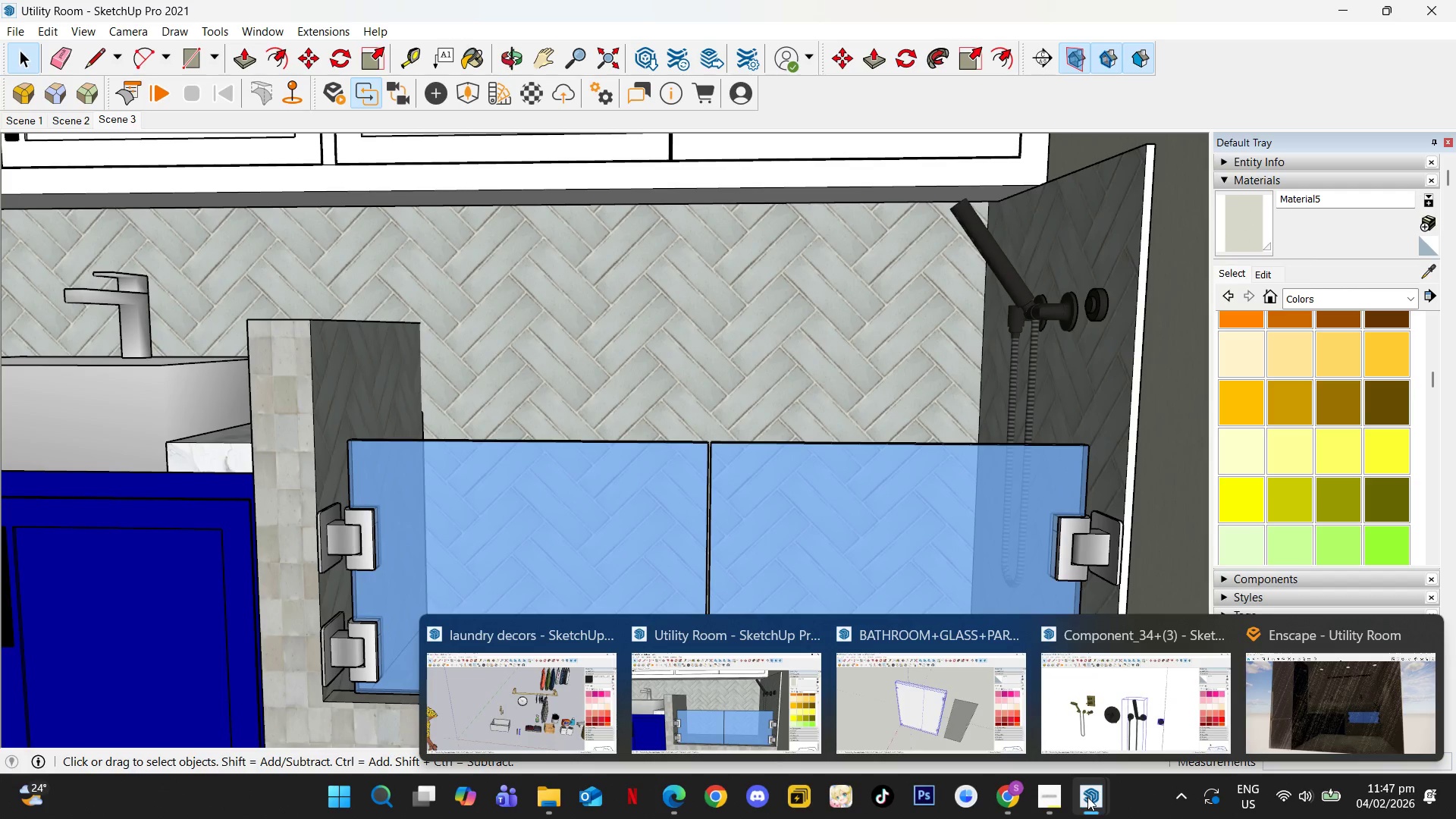 
wait(6.33)
 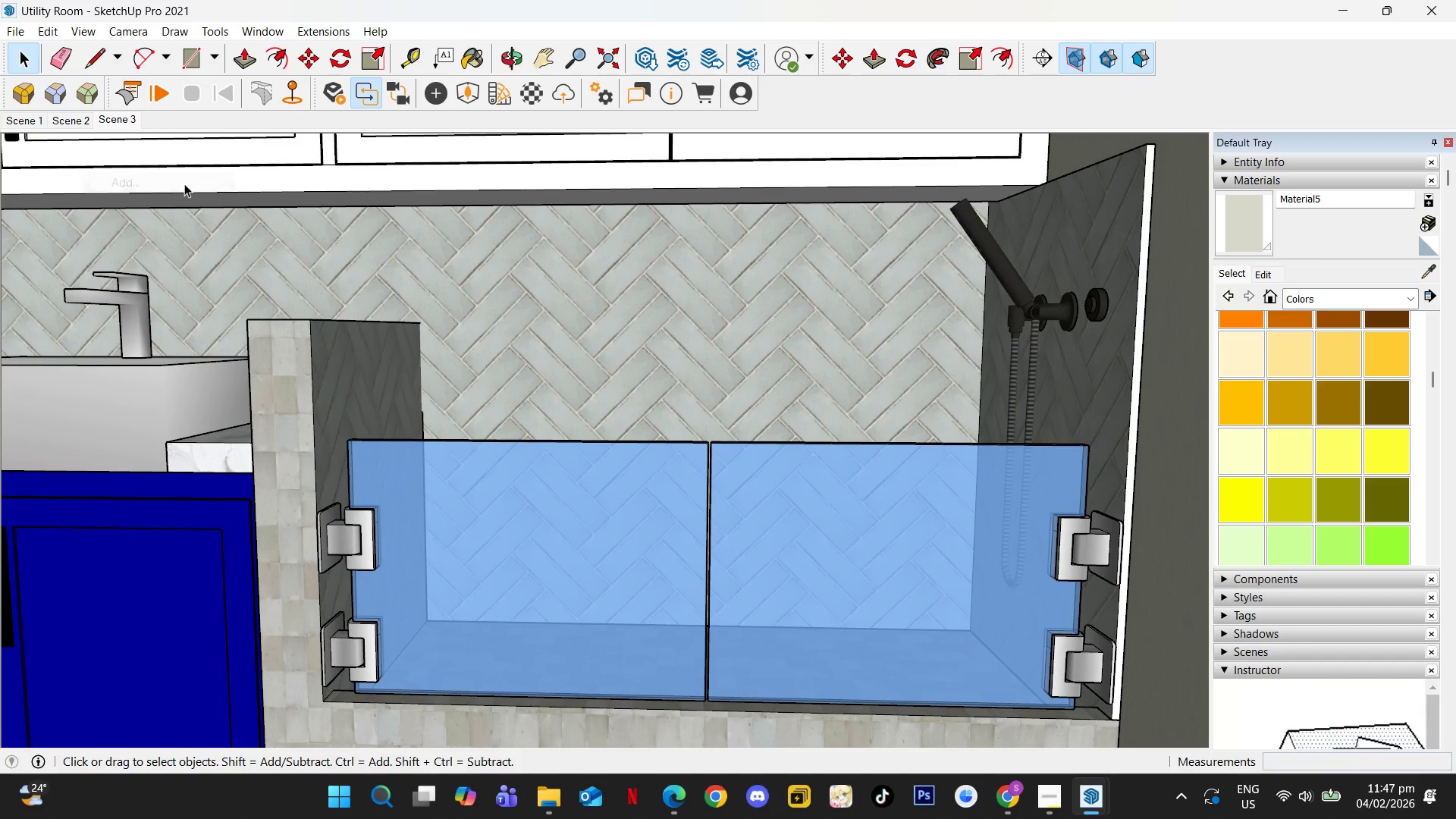 
left_click([1301, 720])
 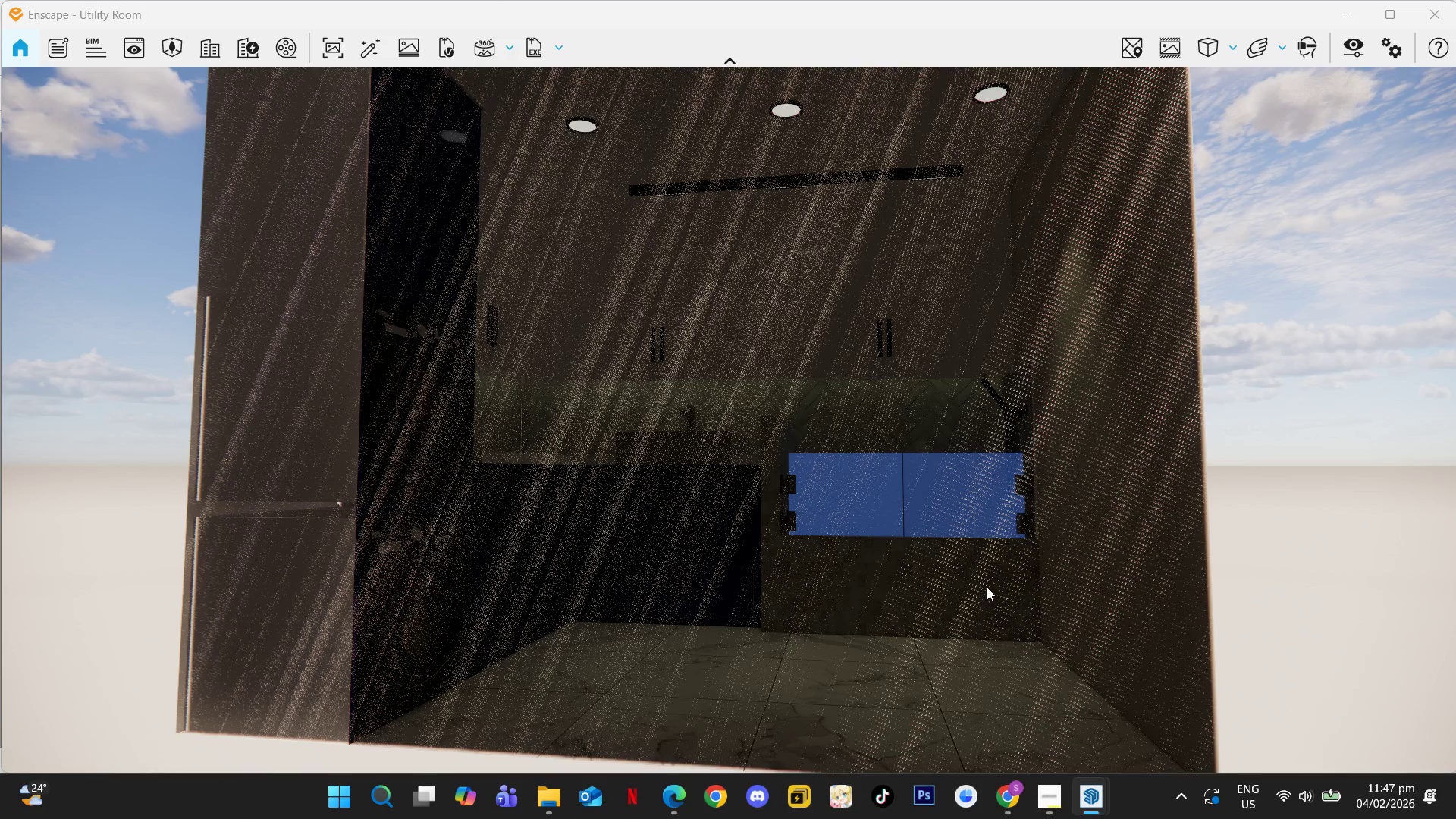 
key(Alt+Tab)
 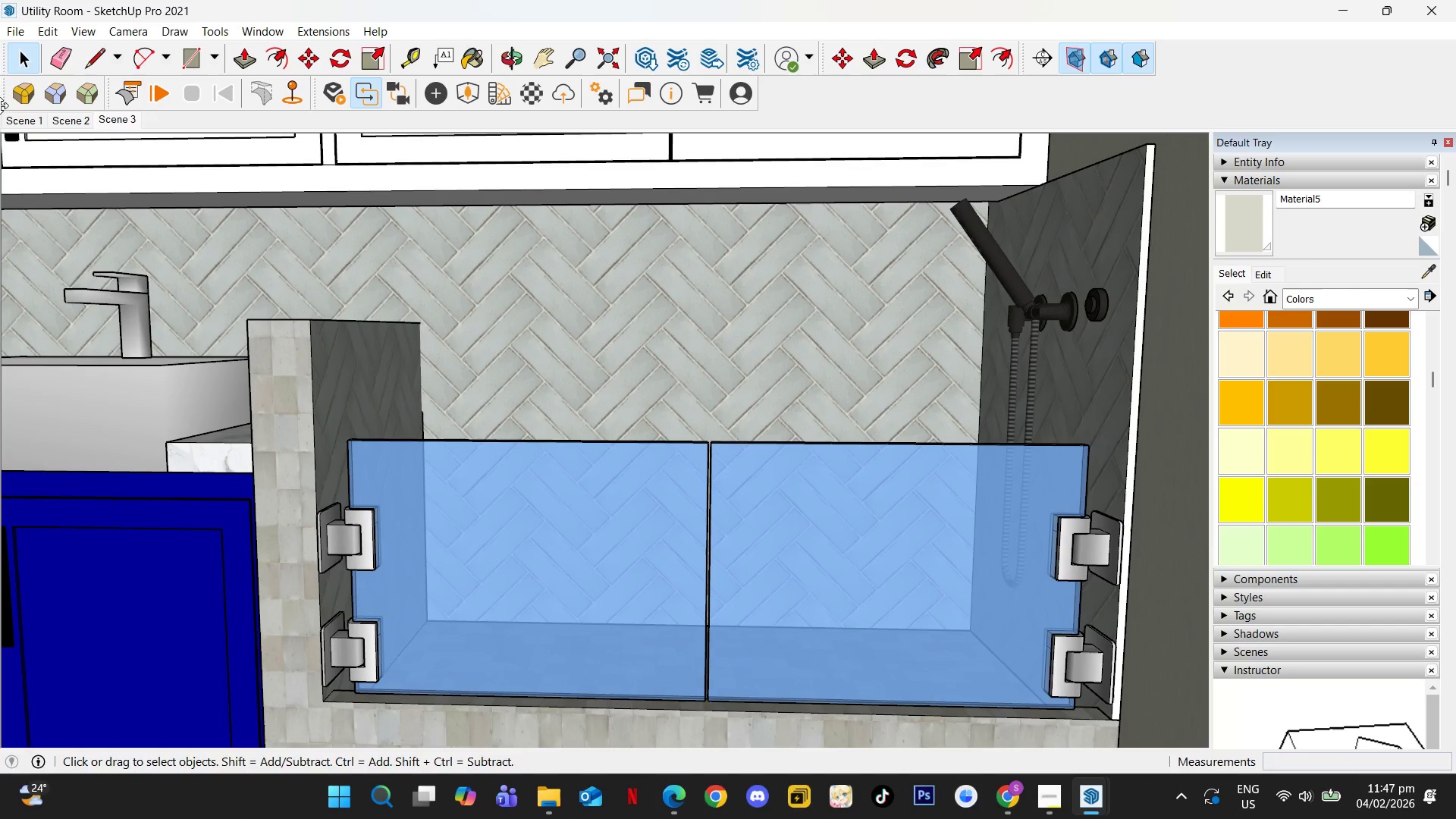 
left_click([29, 124])
 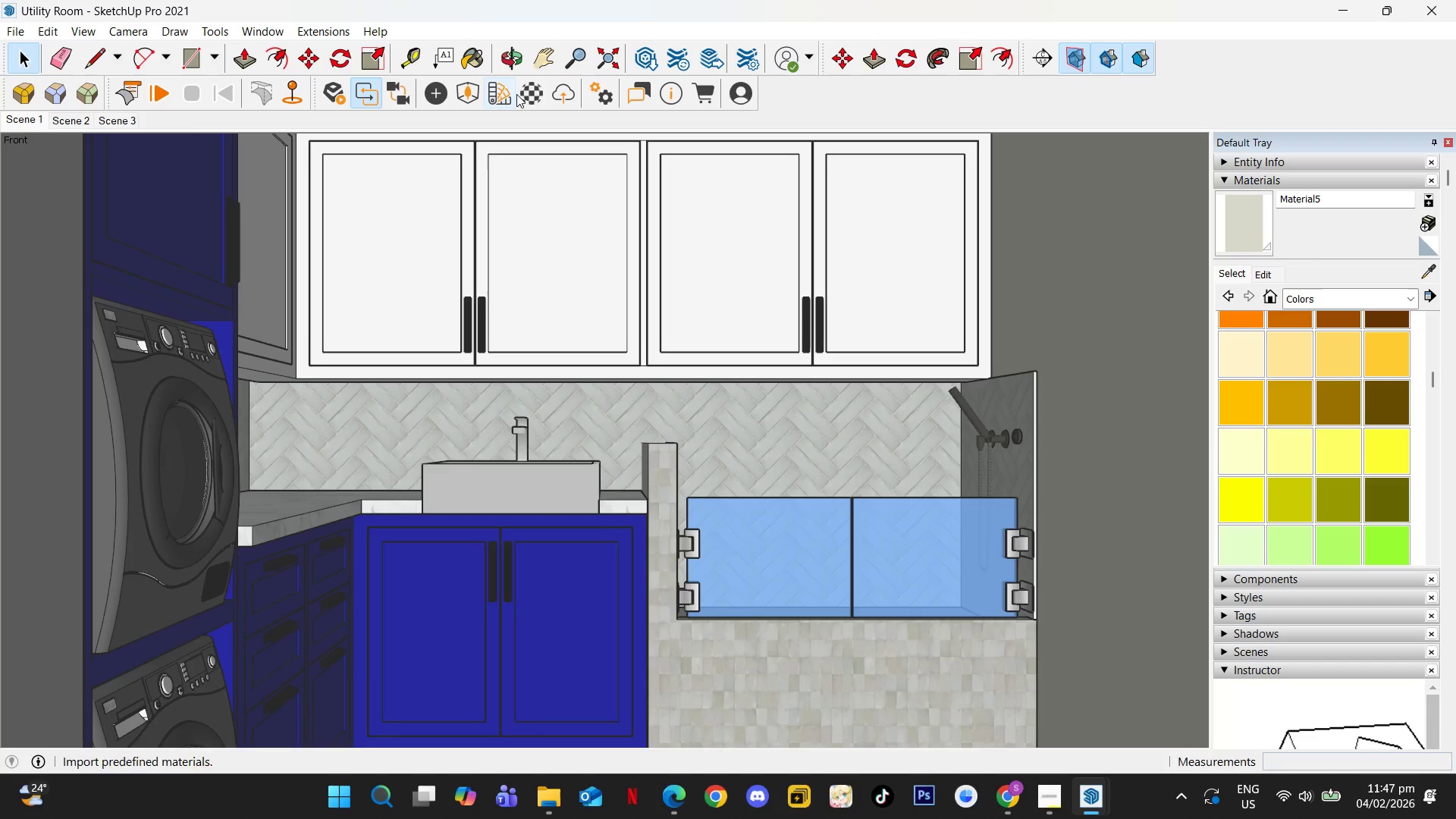 
wait(6.86)
 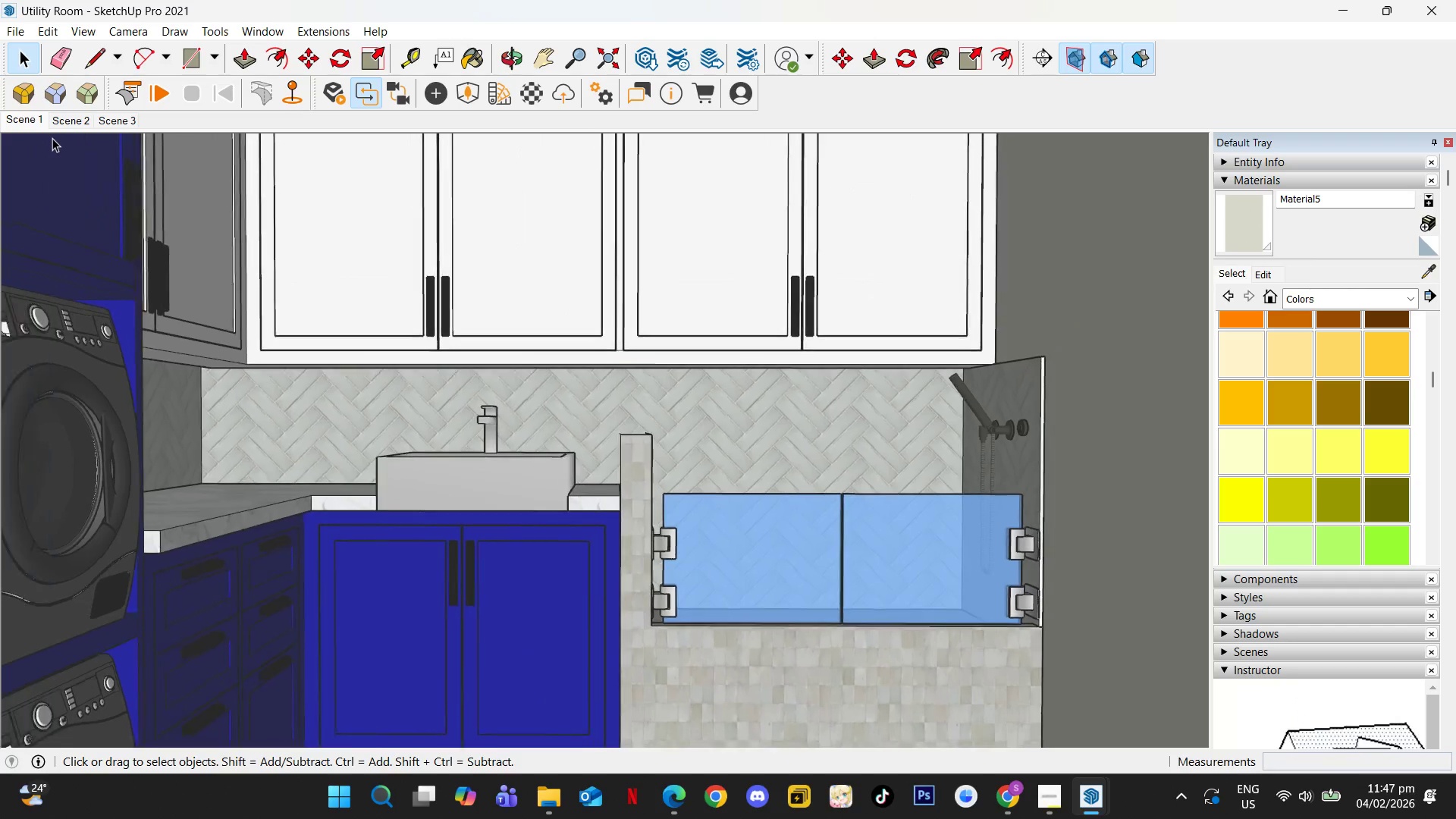 
scroll: coordinate [594, 429], scroll_direction: down, amount: 10.0
 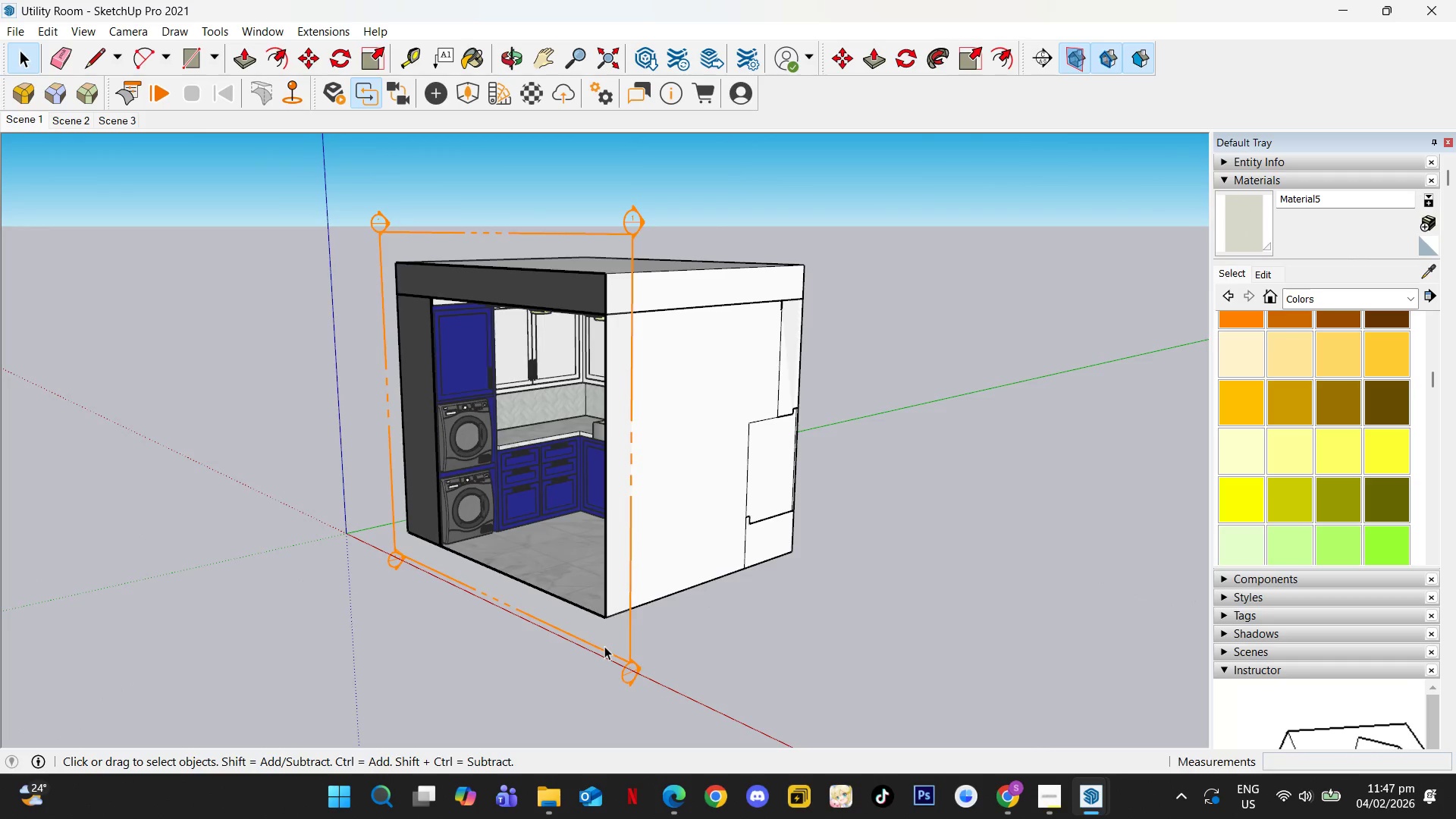 
left_click([601, 653])
 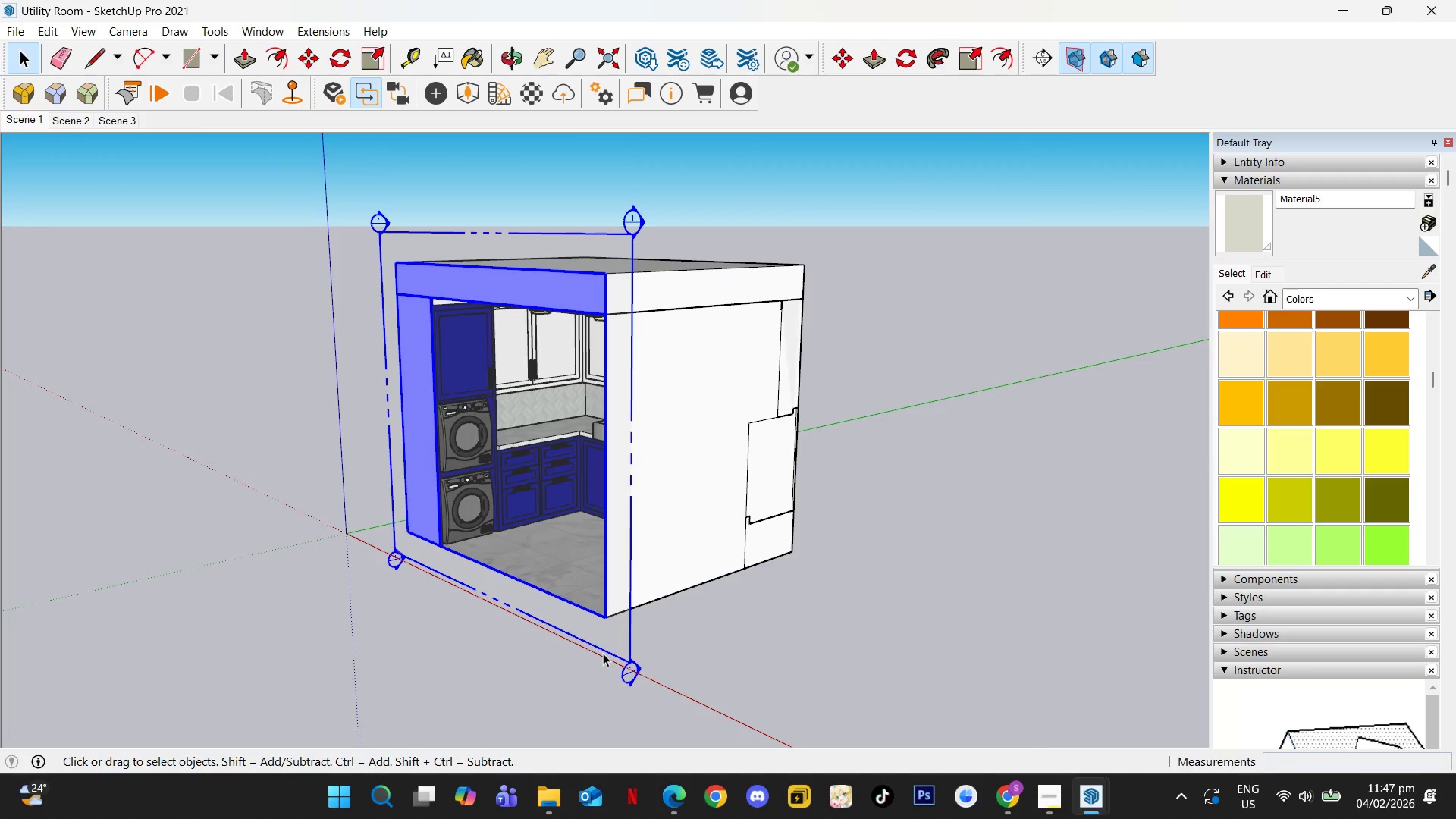 
key(M)
 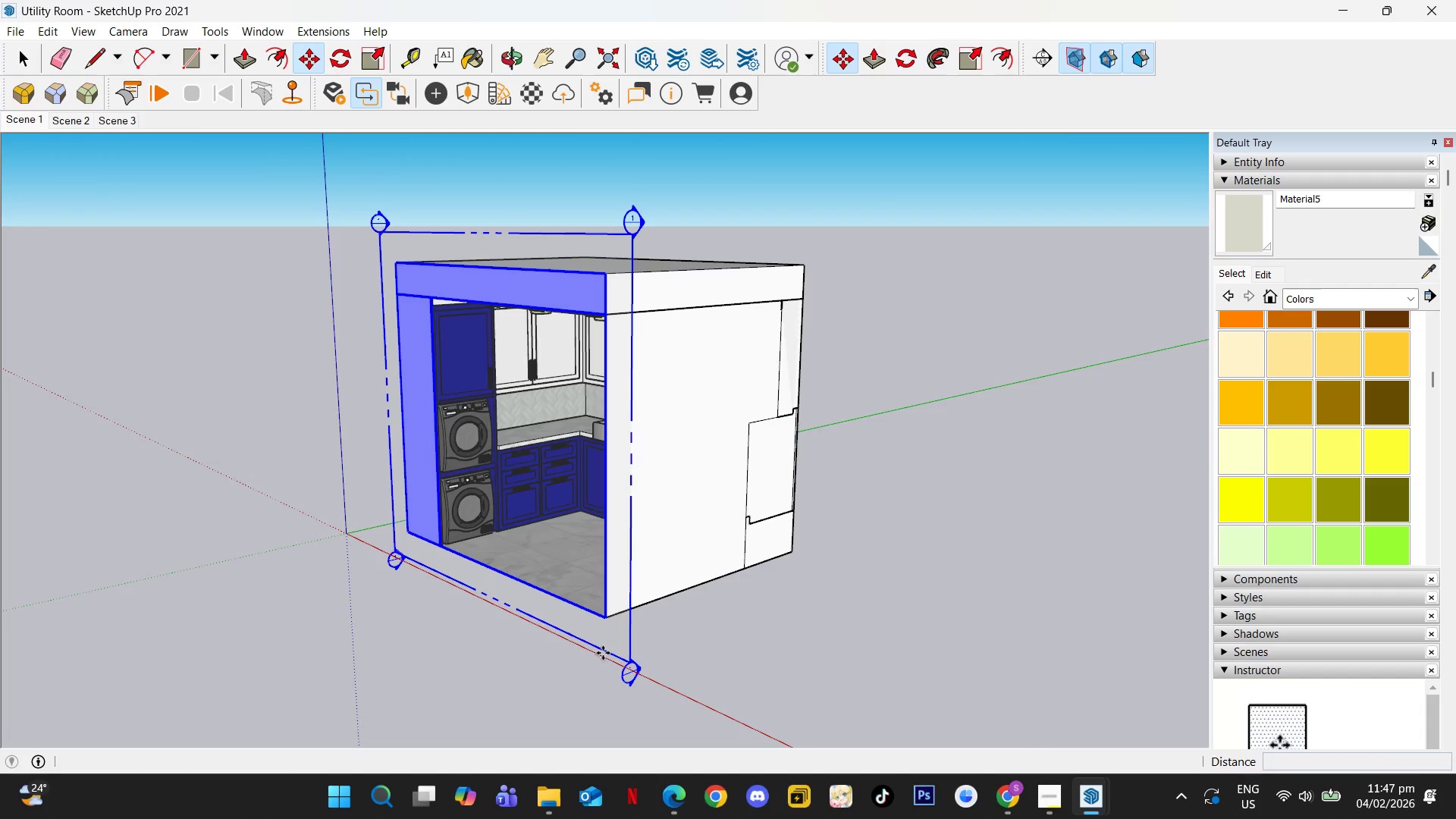 
left_click([603, 653])
 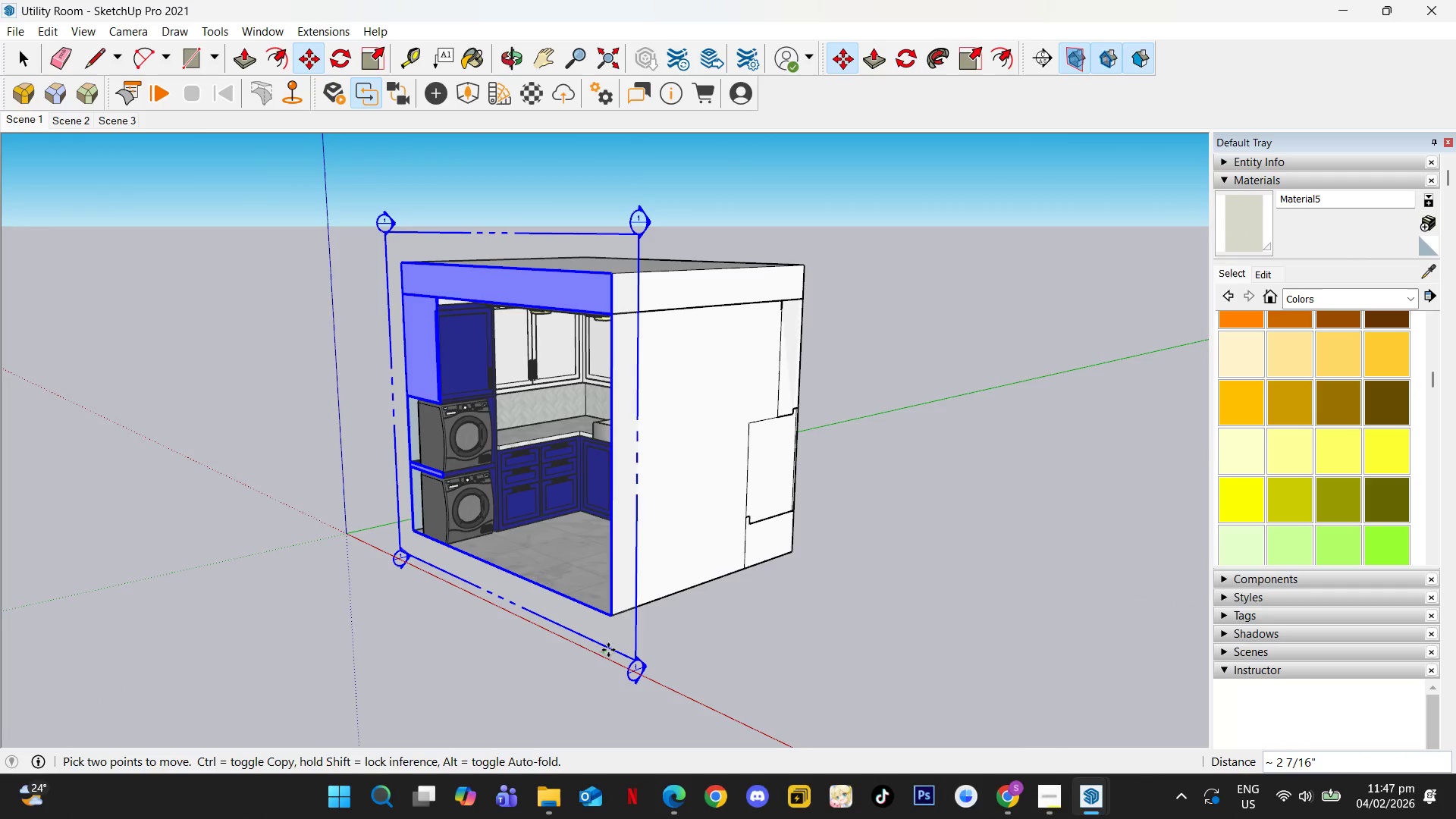 
left_click([608, 650])
 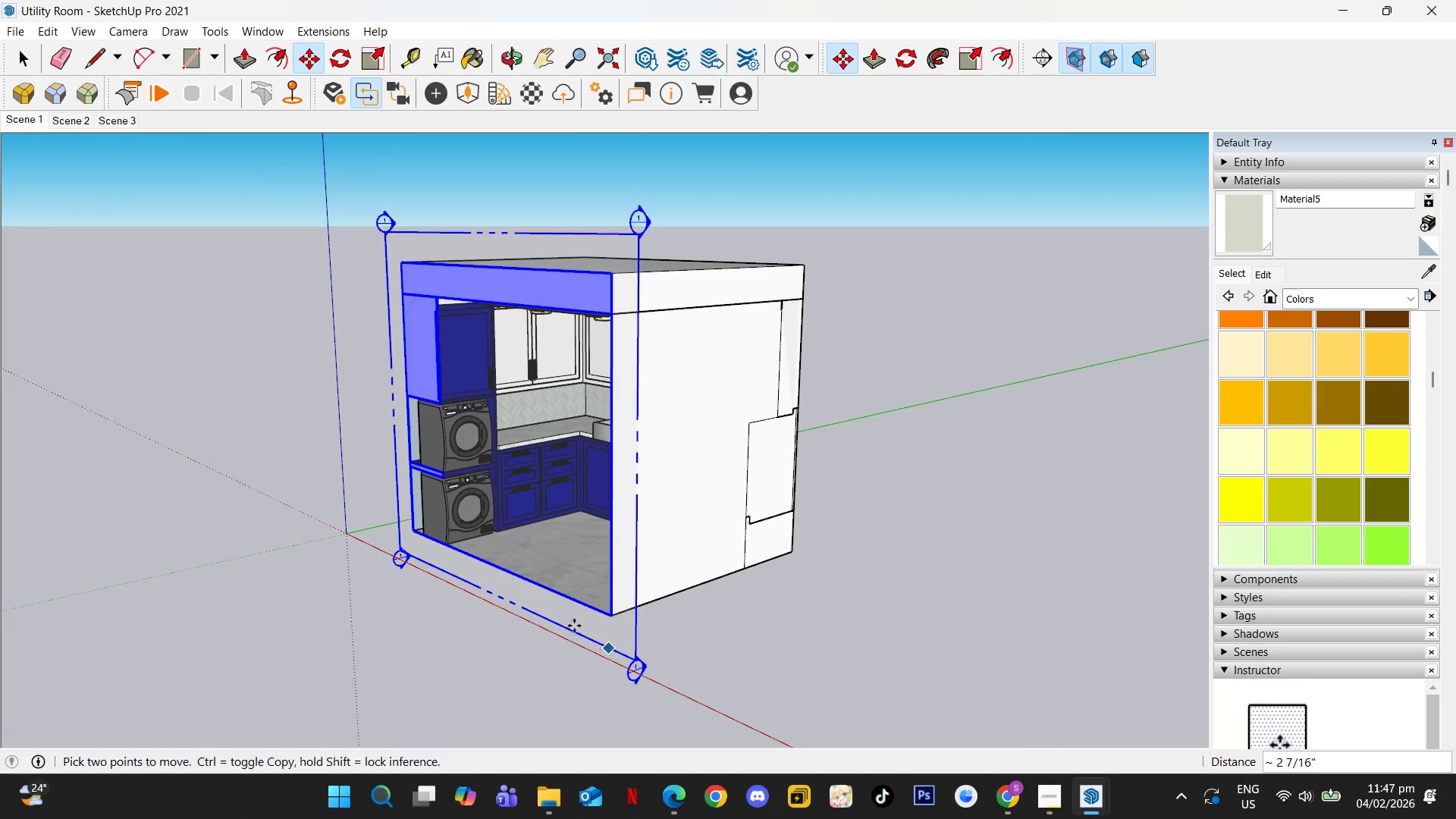 
key(Space)
 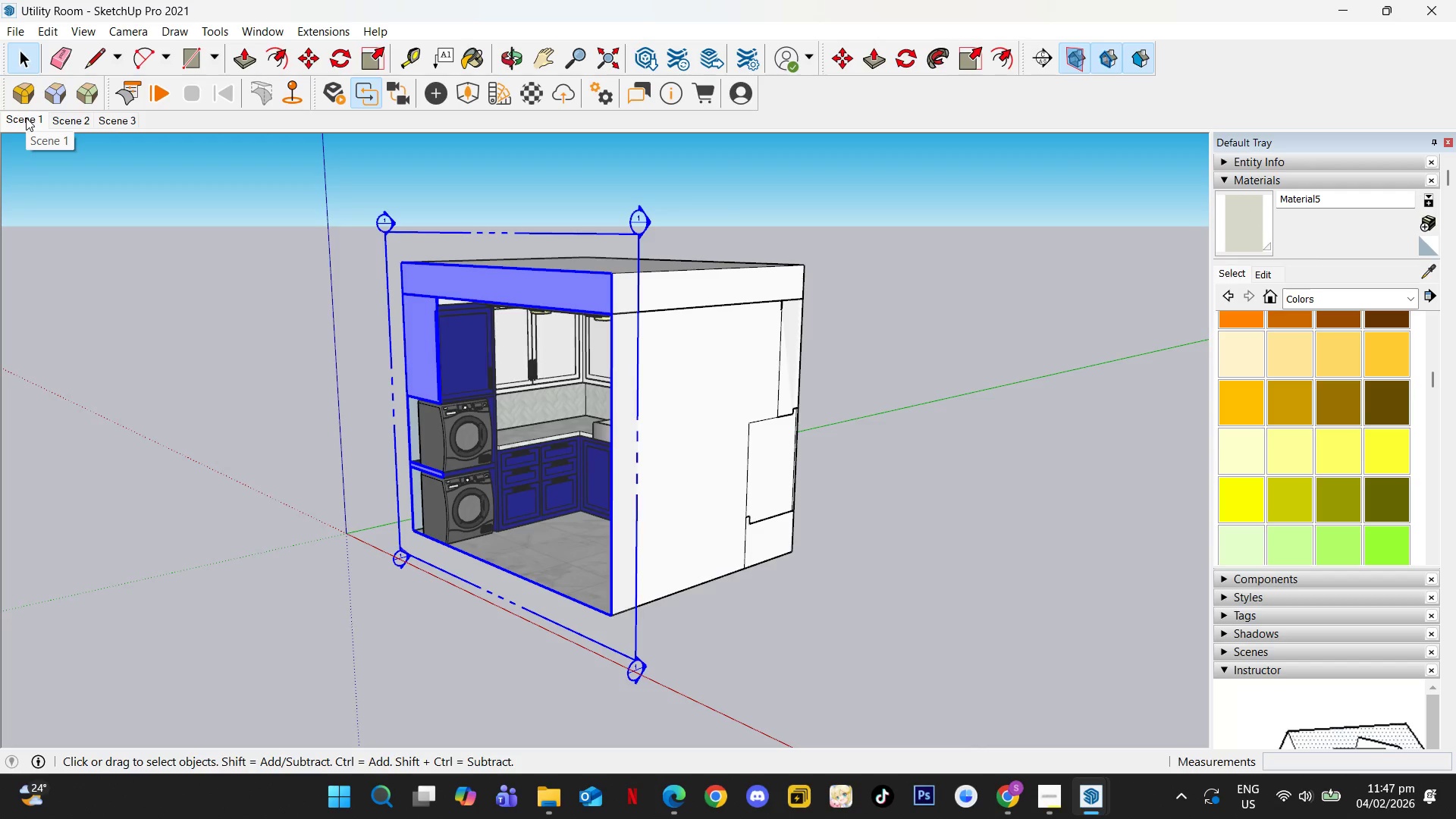 
right_click([26, 118])
 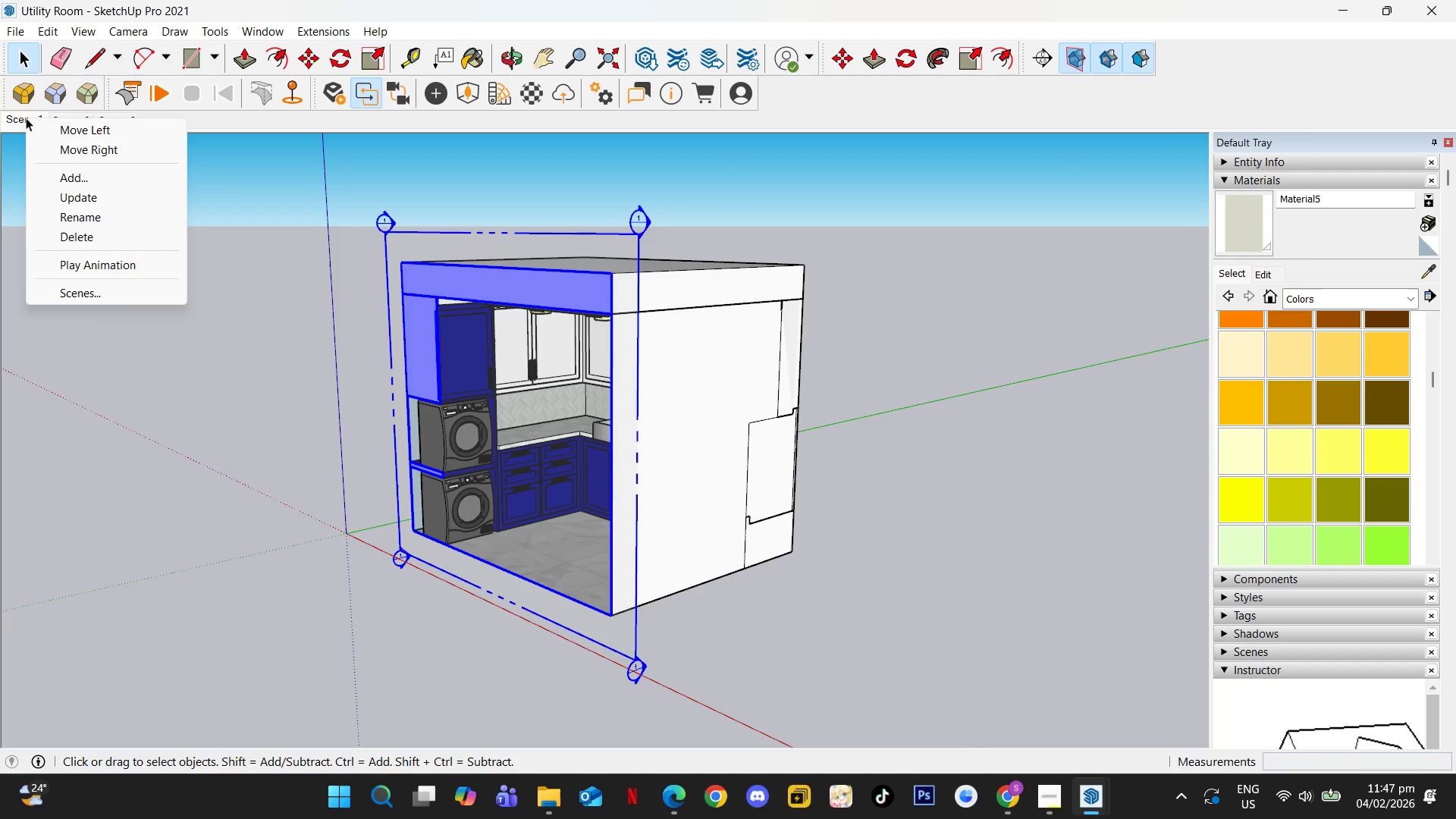 
left_click([61, 195])
 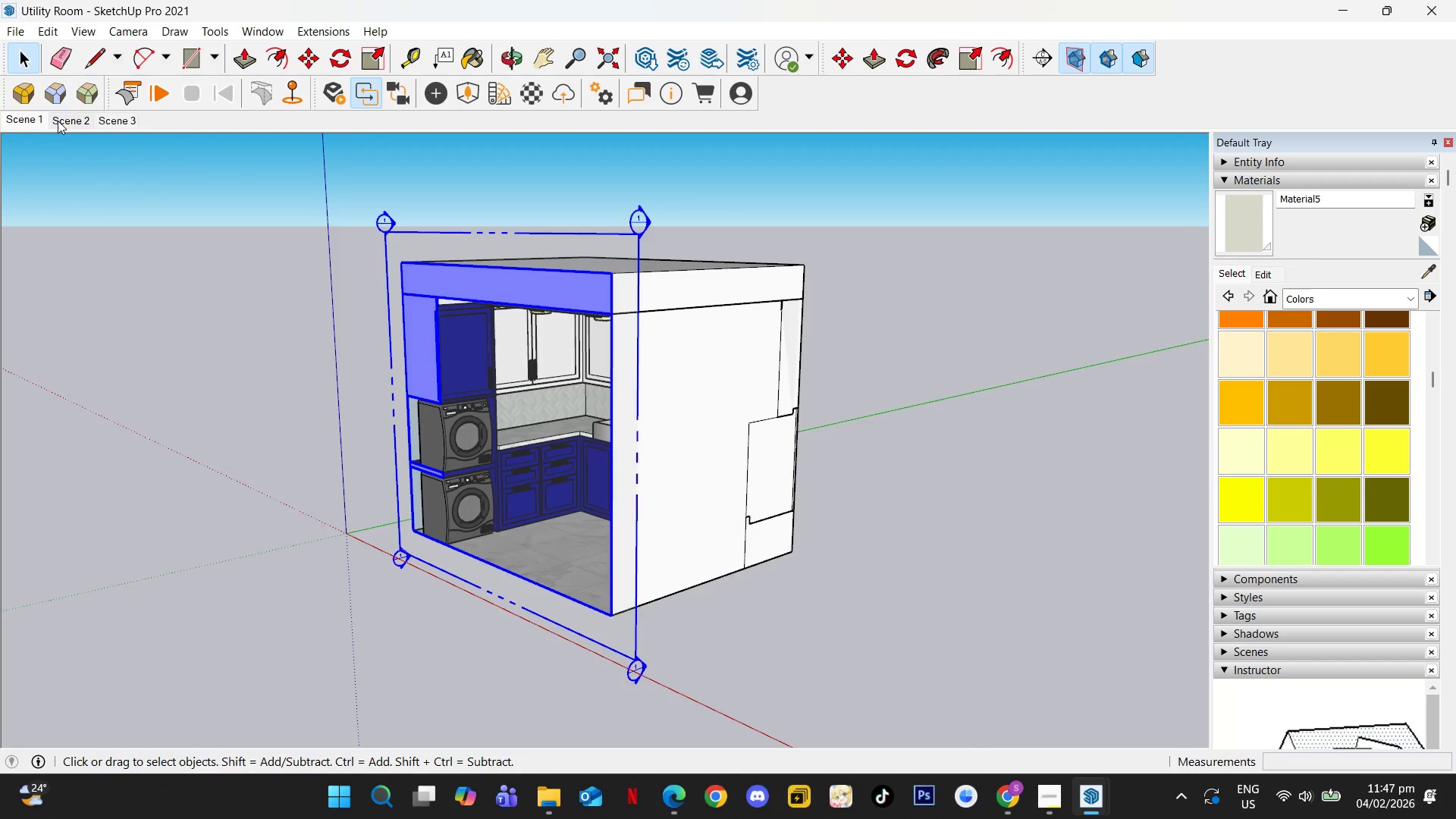 
hold_key(key=AltLeft, duration=0.77)
 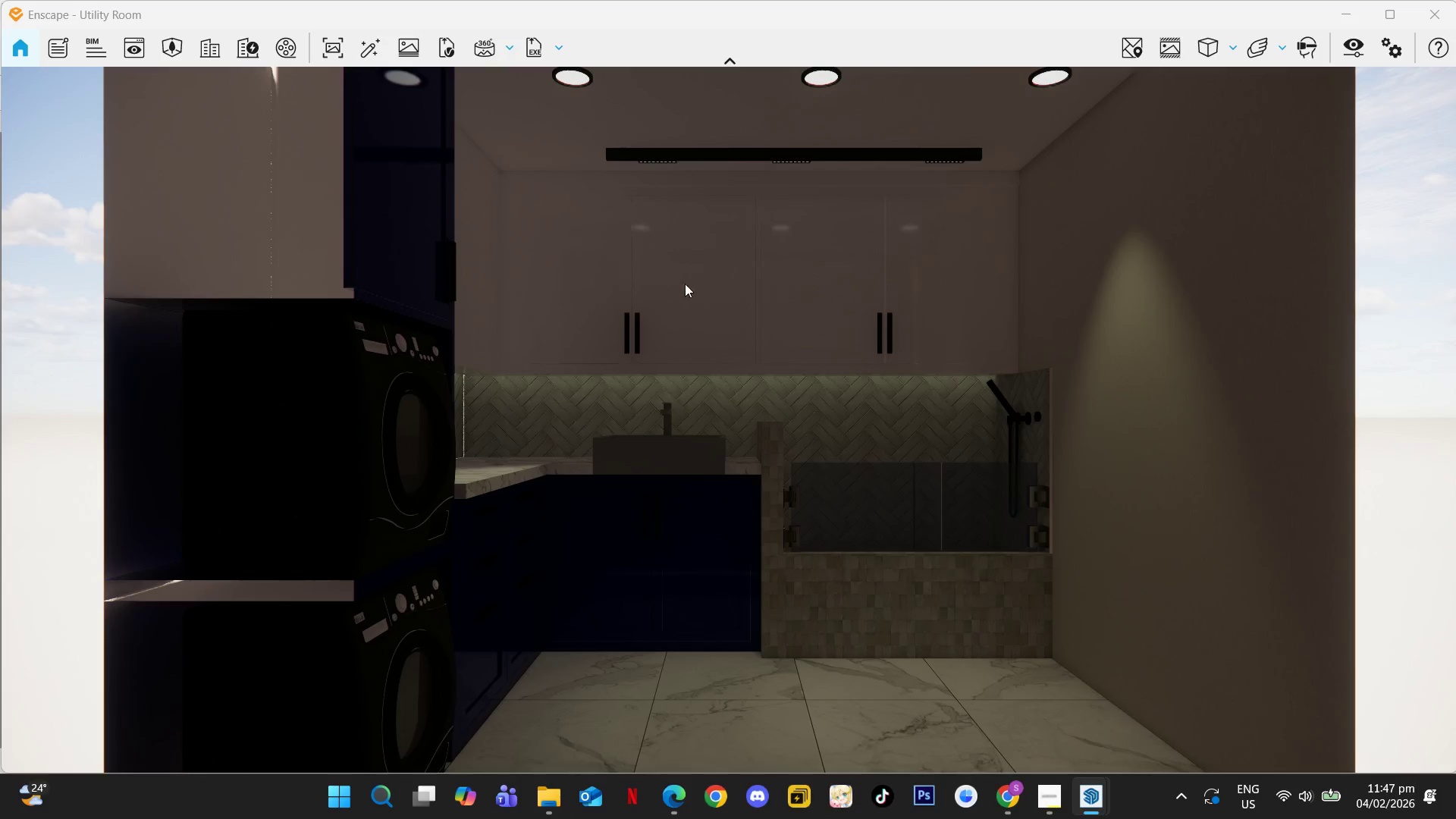 
key(Tab)
type(sww)
 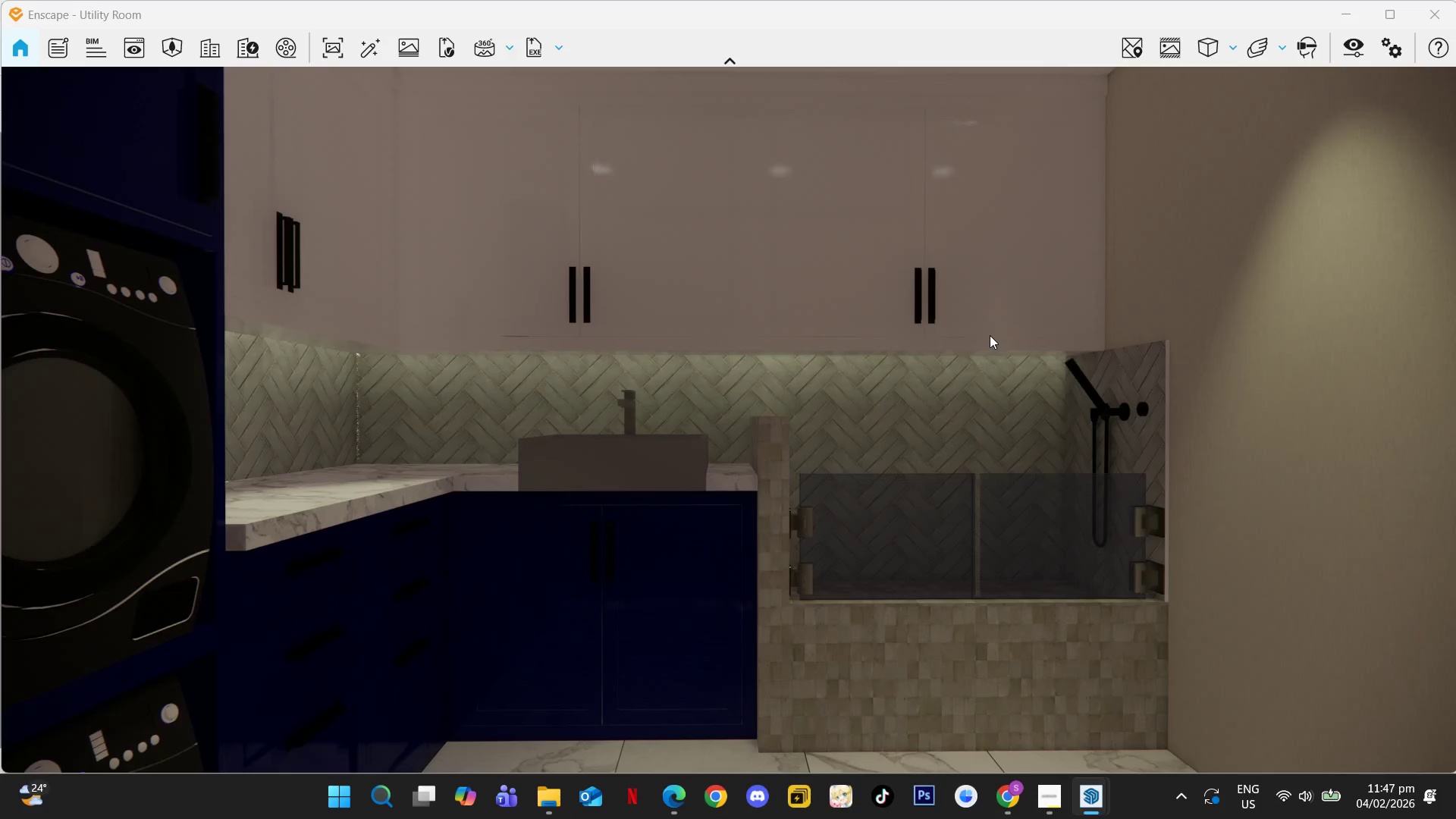 
left_click_drag(start_coordinate=[787, 290], to_coordinate=[739, 421])
 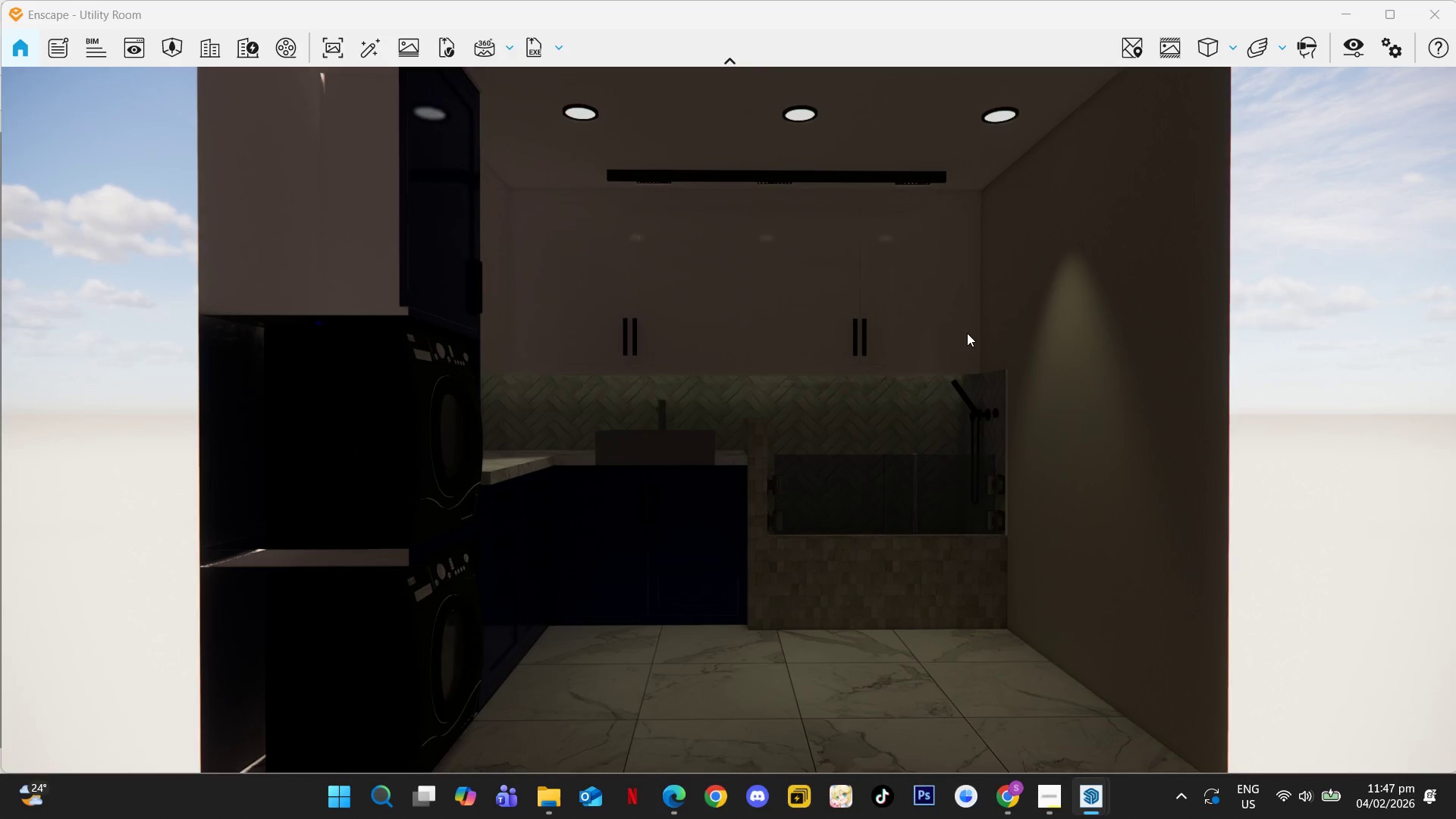 
key(D)
 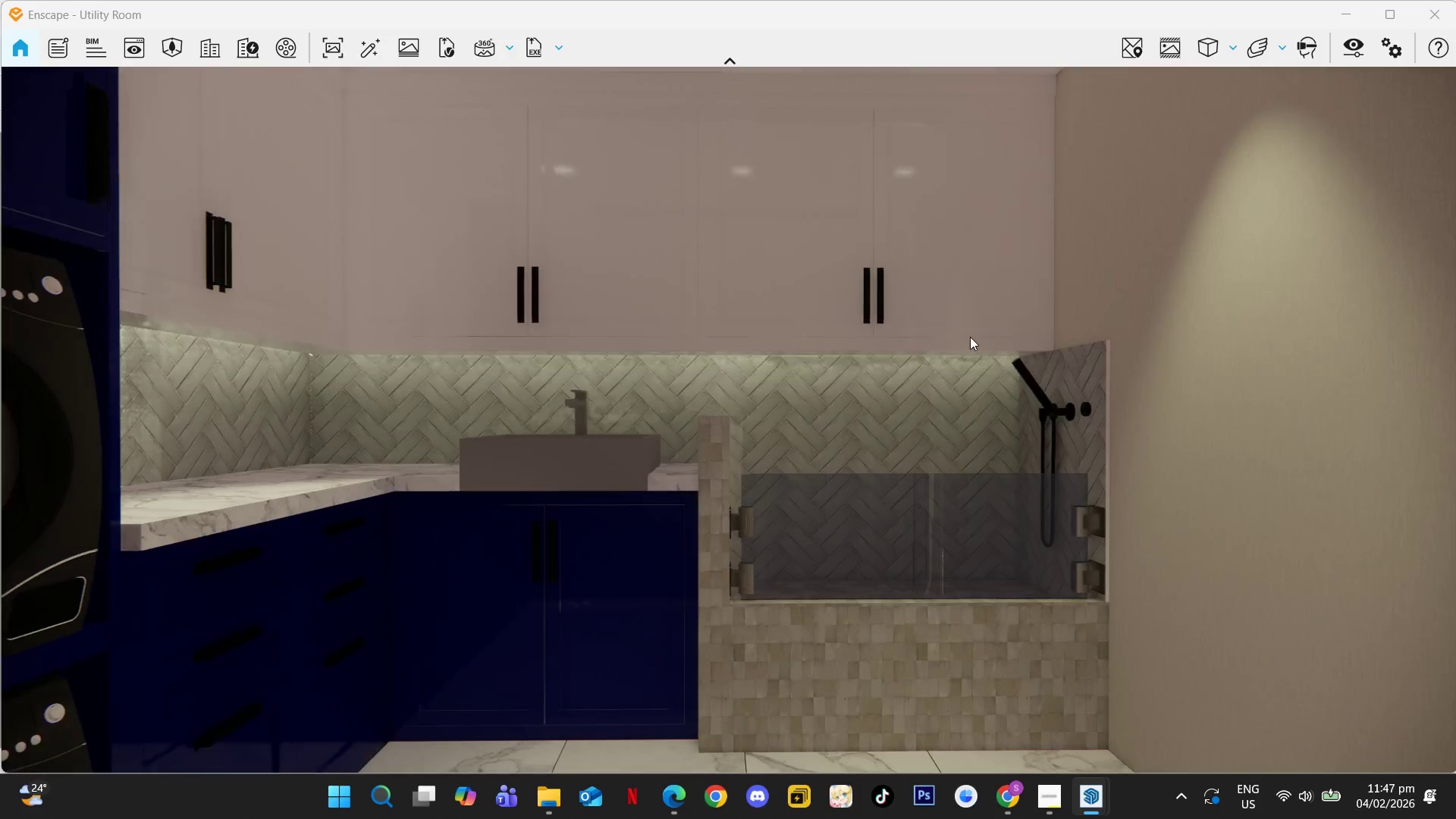 
left_click_drag(start_coordinate=[962, 337], to_coordinate=[719, 431])
 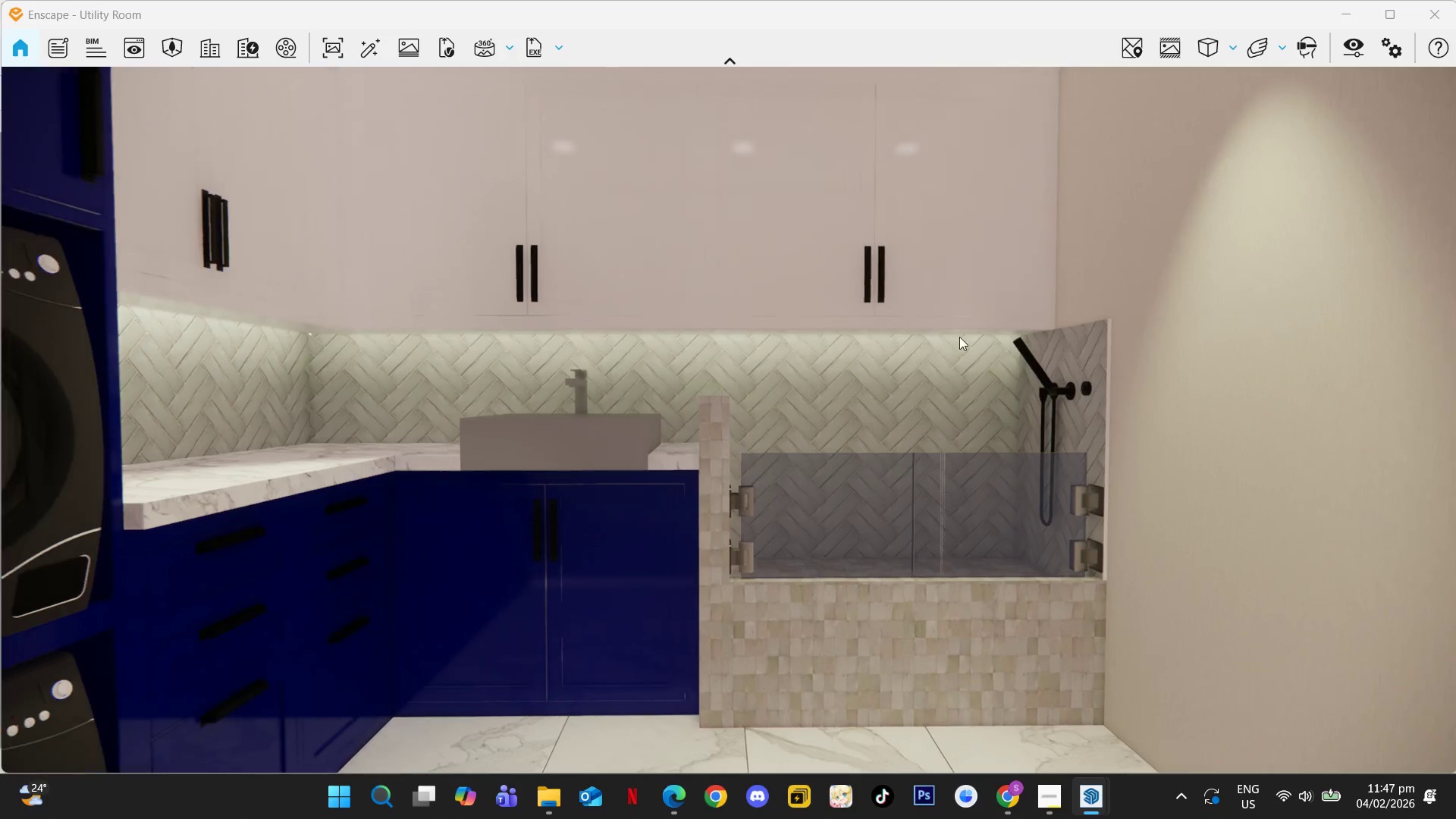 
key(D)
 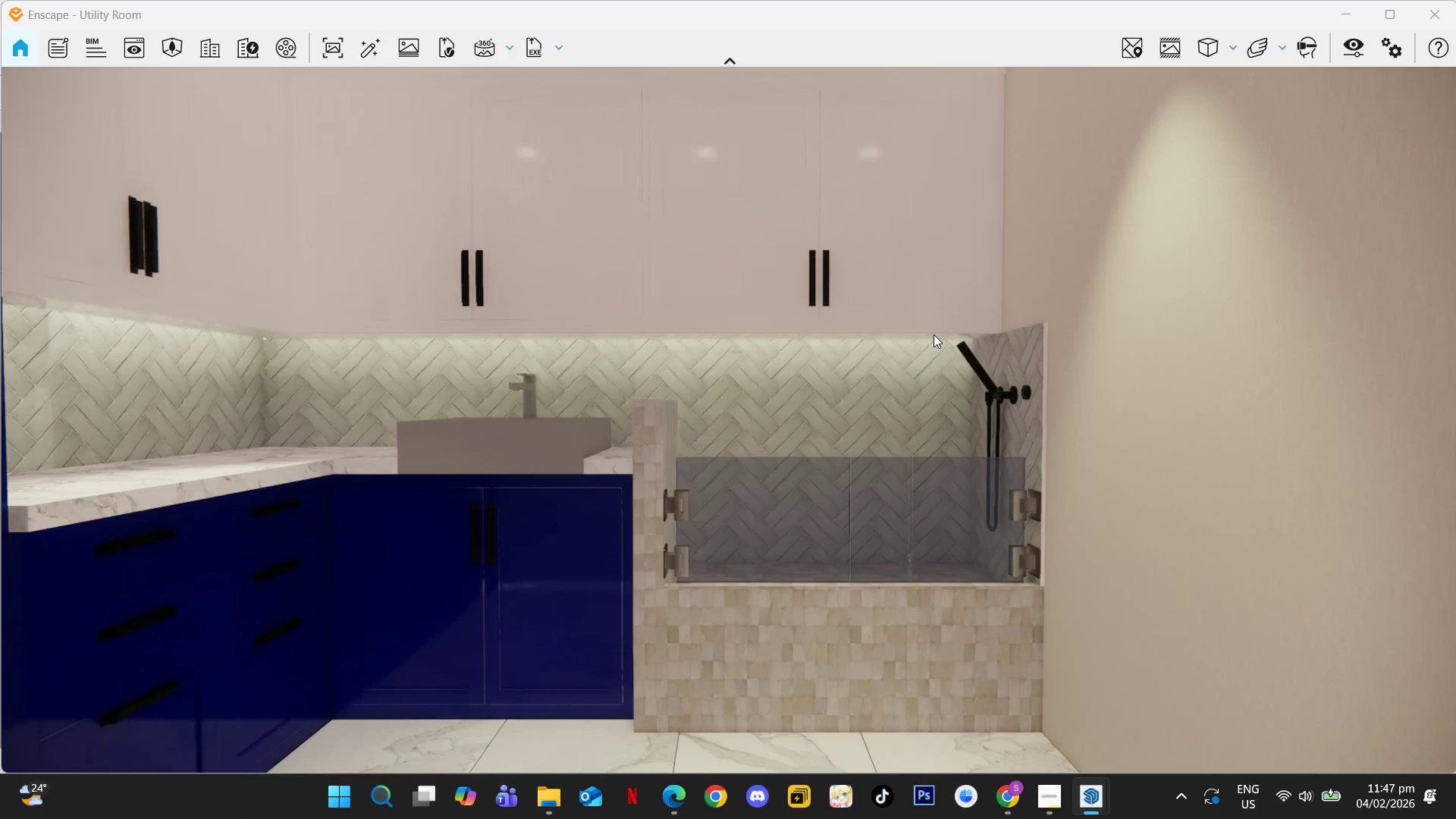 
left_click_drag(start_coordinate=[934, 334], to_coordinate=[752, 402])
 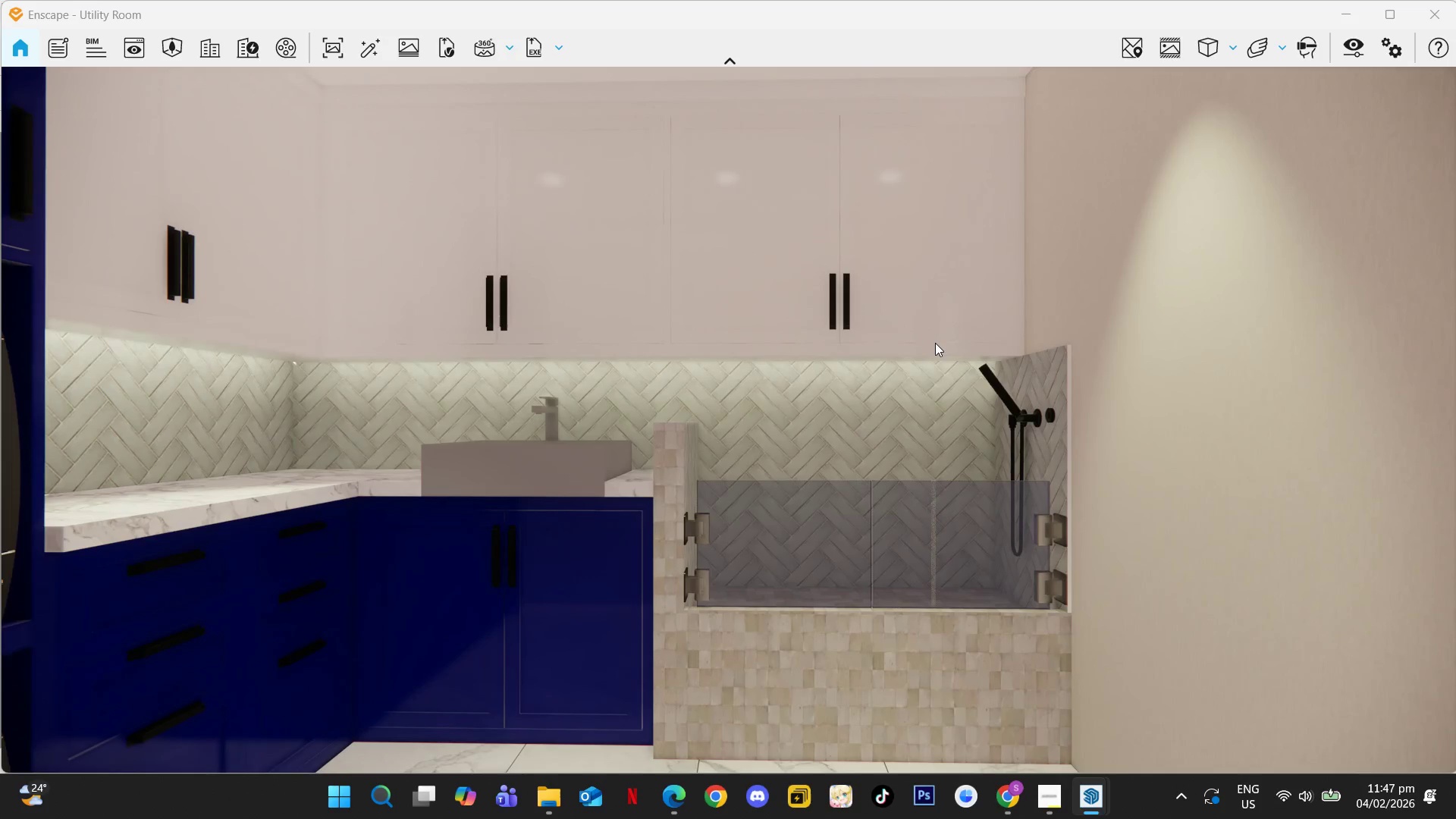 
key(Alt+Tab)
 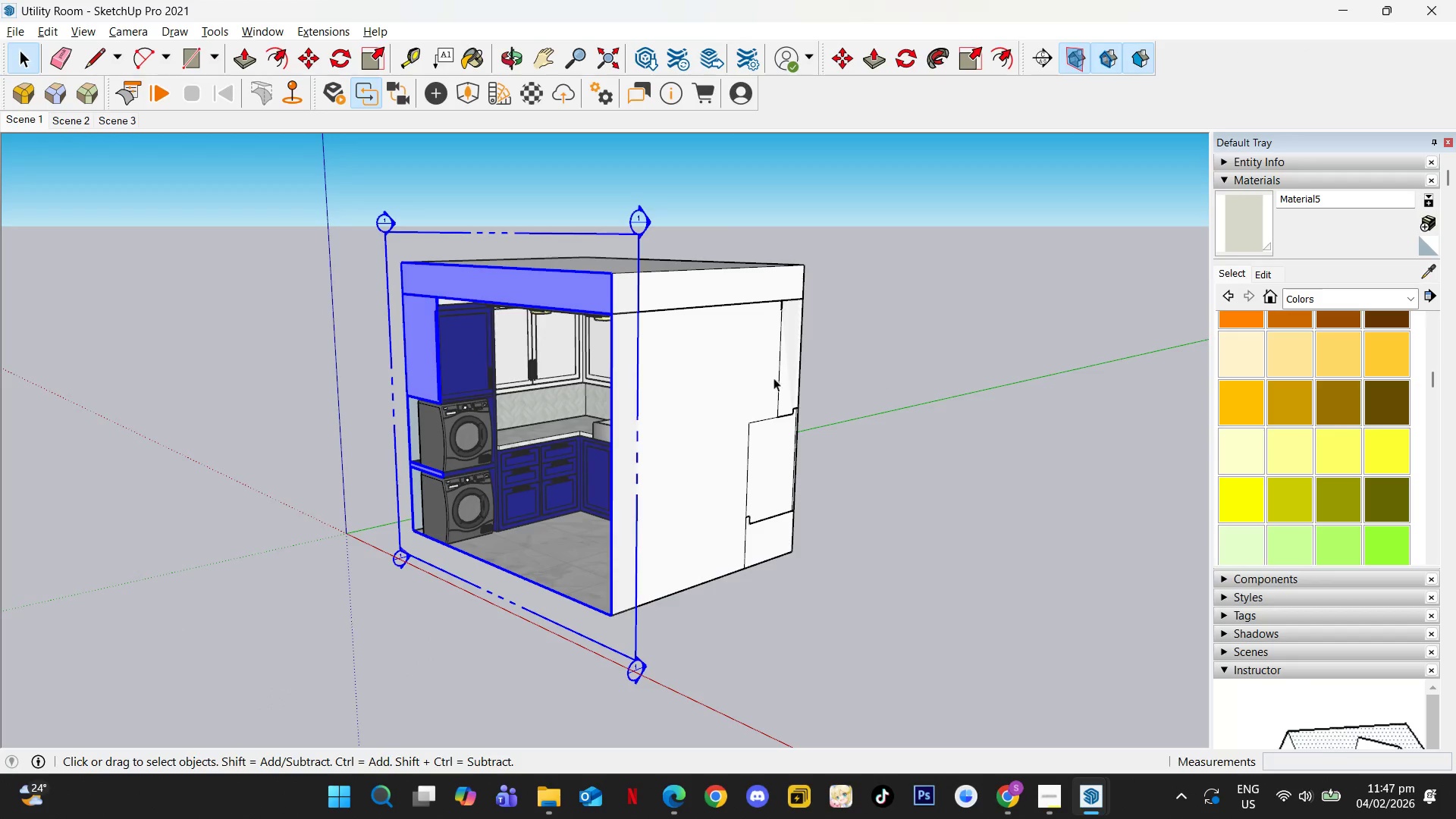 
scroll: coordinate [560, 410], scroll_direction: up, amount: 9.0
 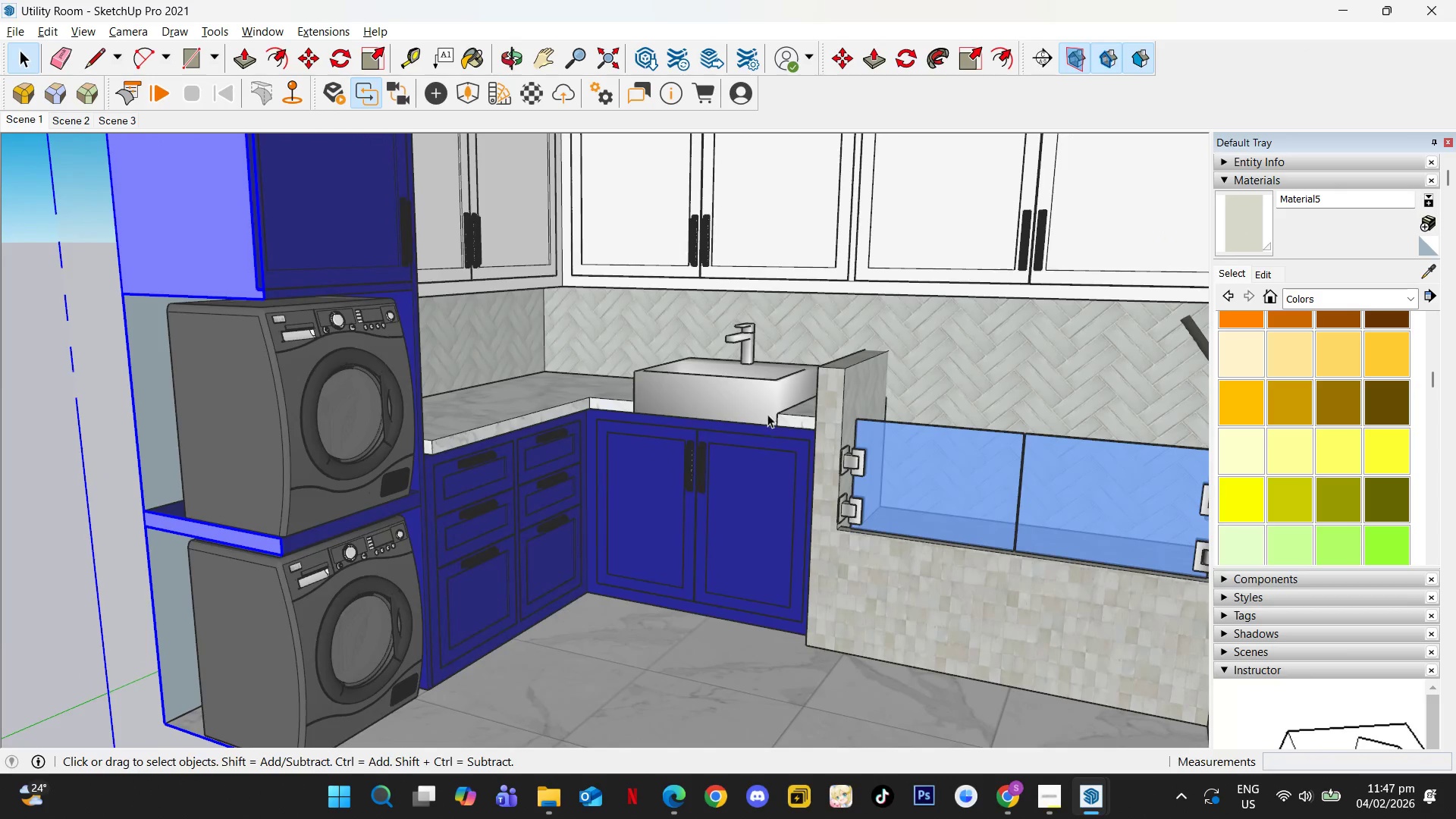 
left_click([714, 416])
 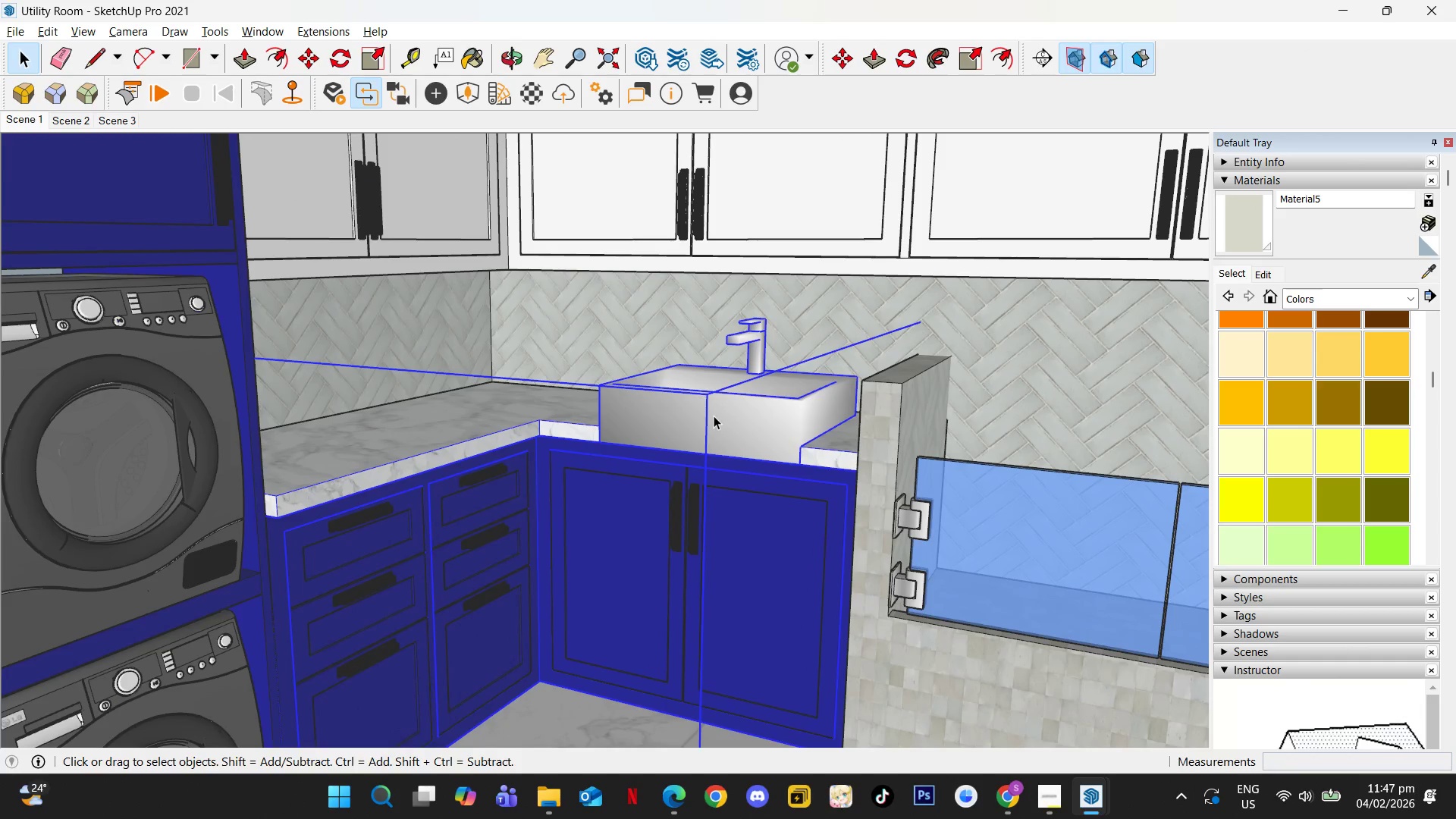 
scroll: coordinate [712, 417], scroll_direction: up, amount: 3.0
 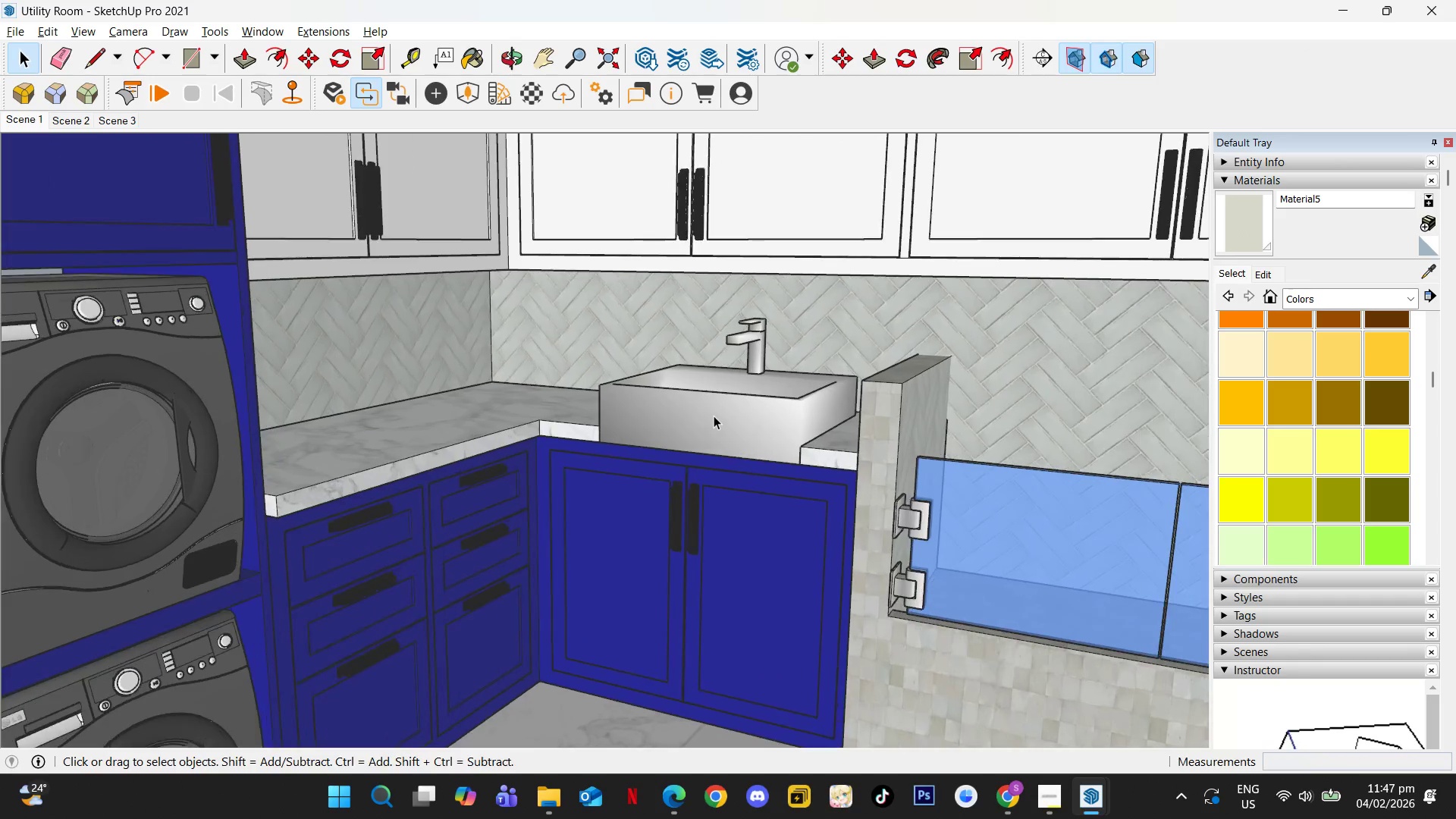 
double_click([714, 416])
 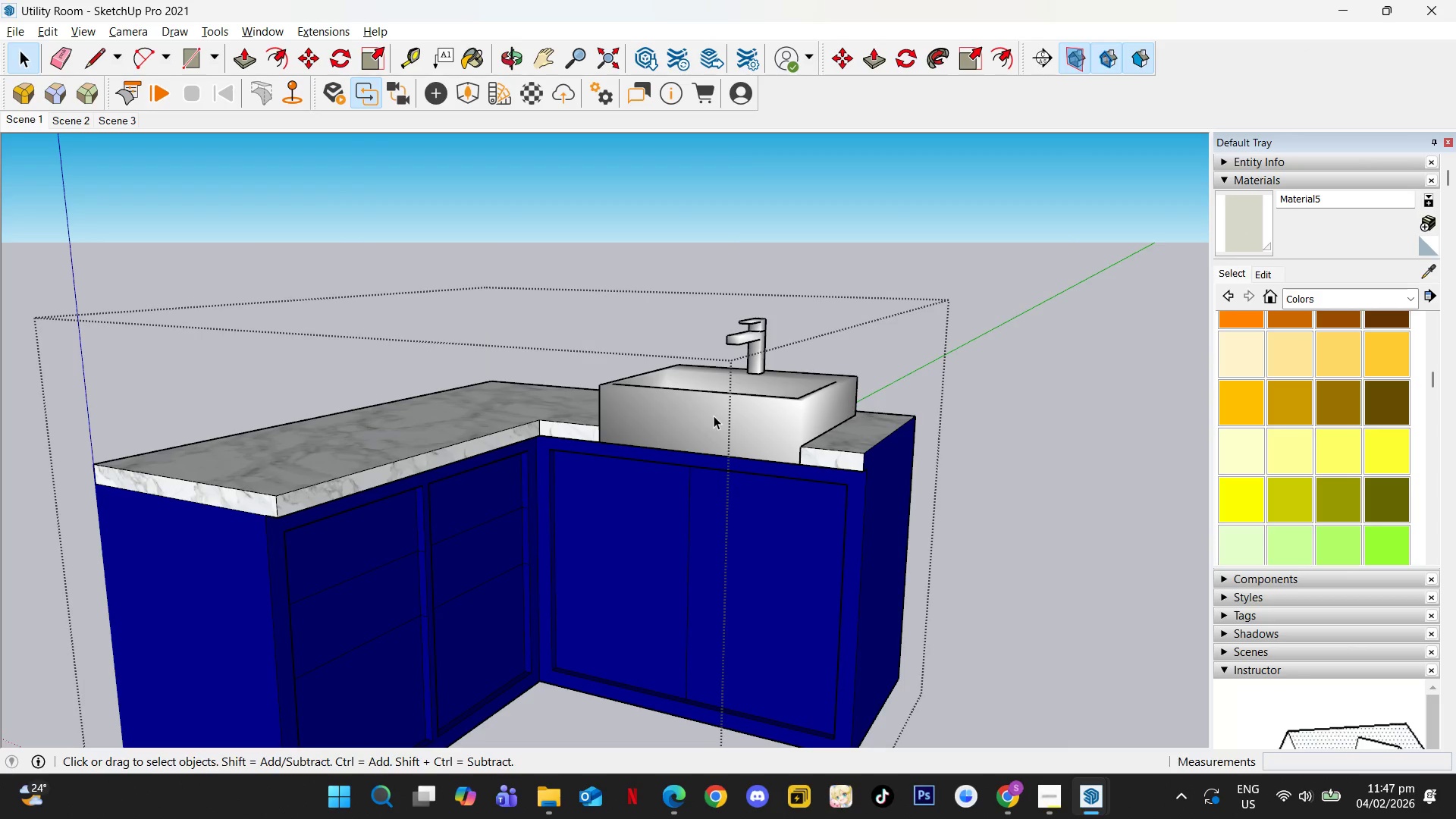 
triple_click([714, 416])
 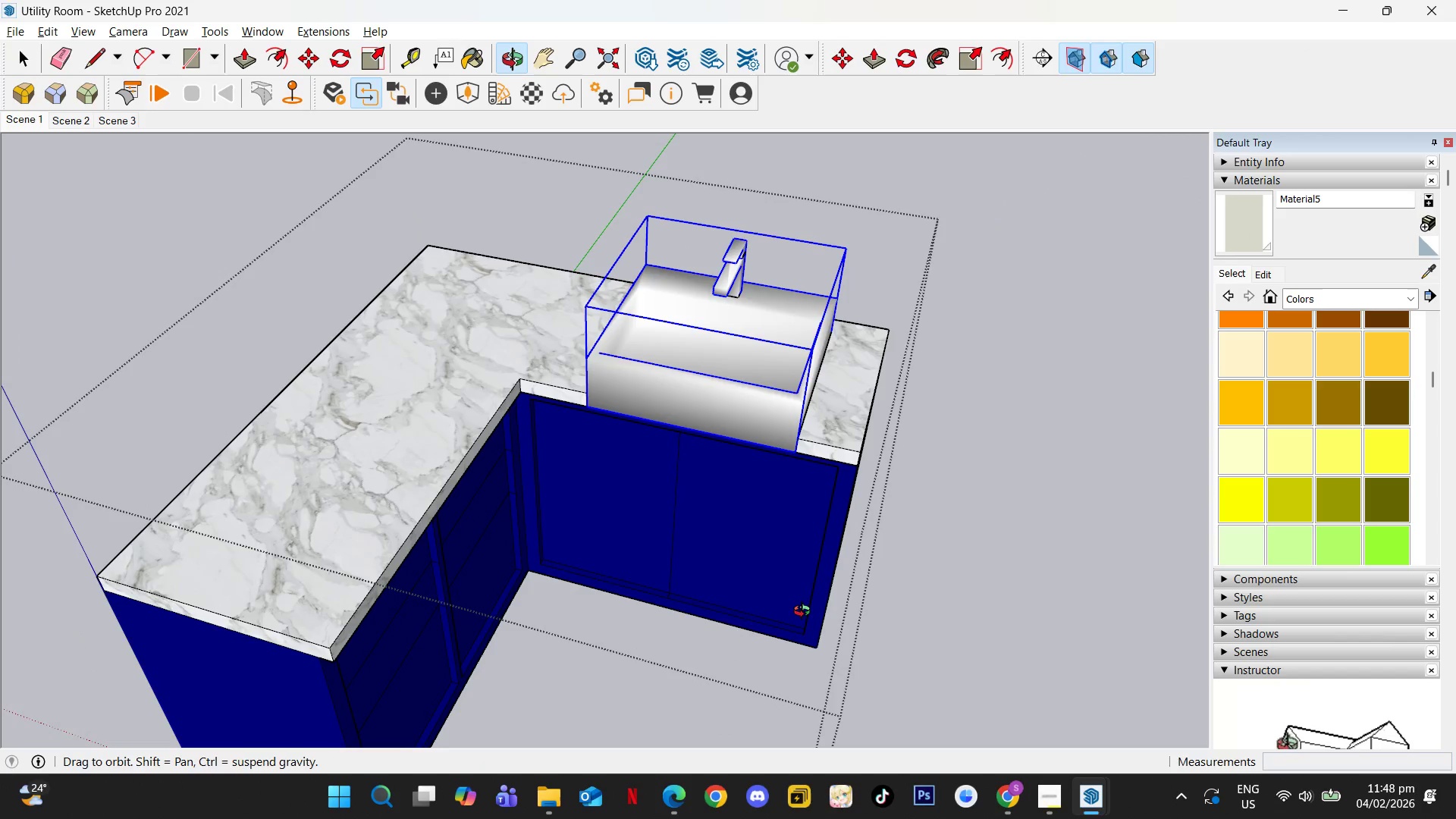 
scroll: coordinate [761, 394], scroll_direction: up, amount: 4.0
 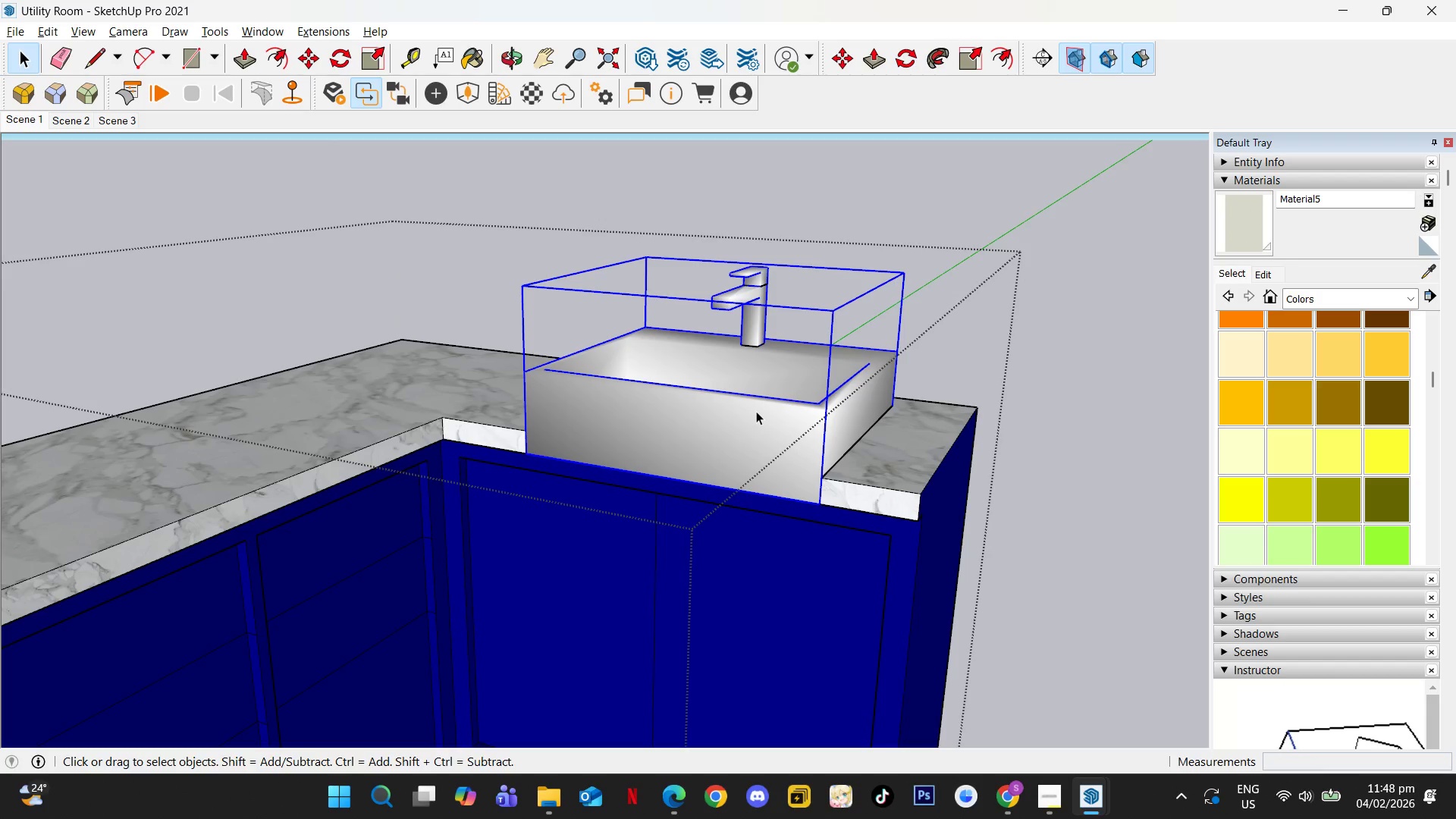 
key(Alt+Tab)
 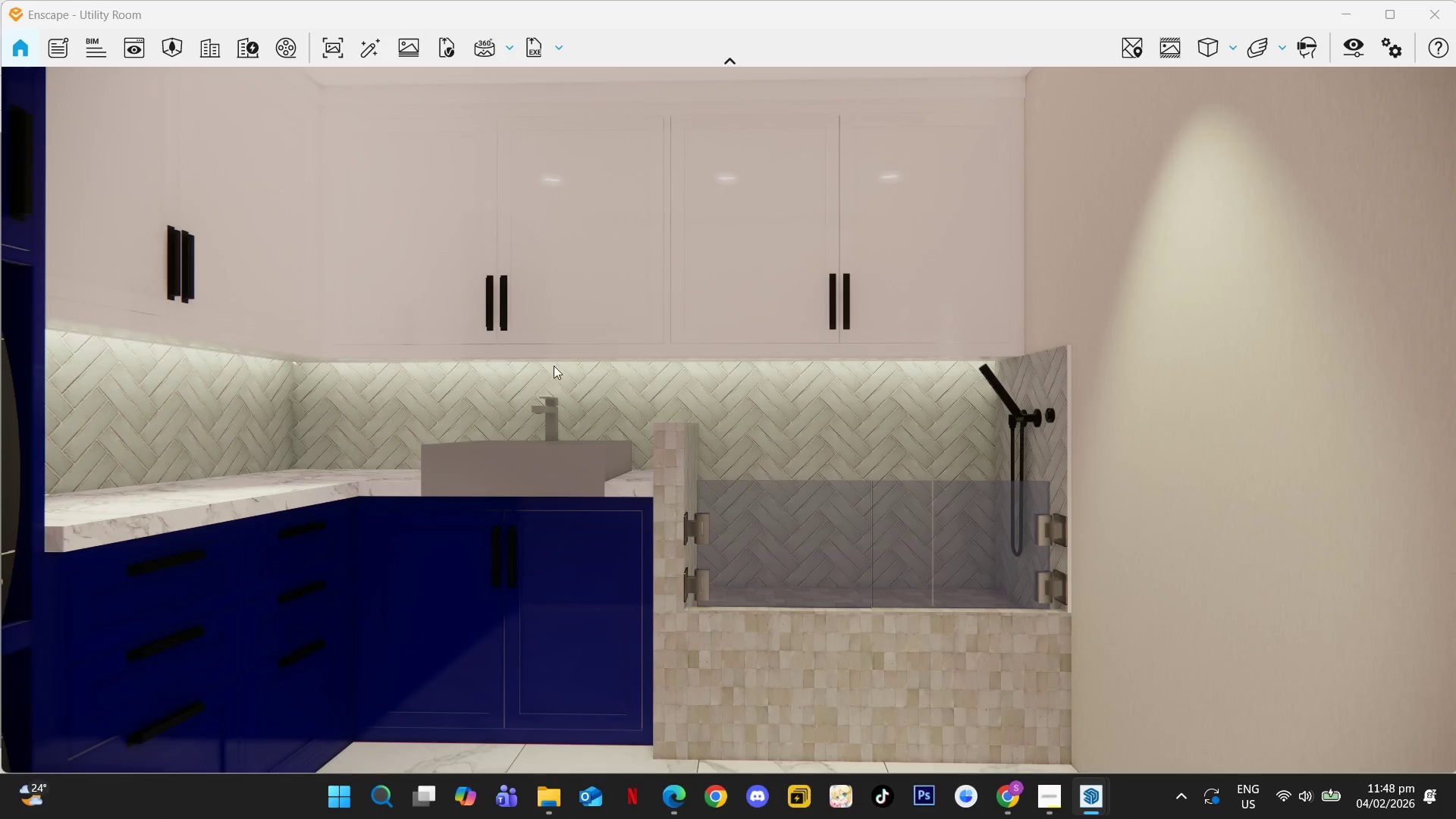 
scroll: coordinate [479, 450], scroll_direction: up, amount: 2.0
 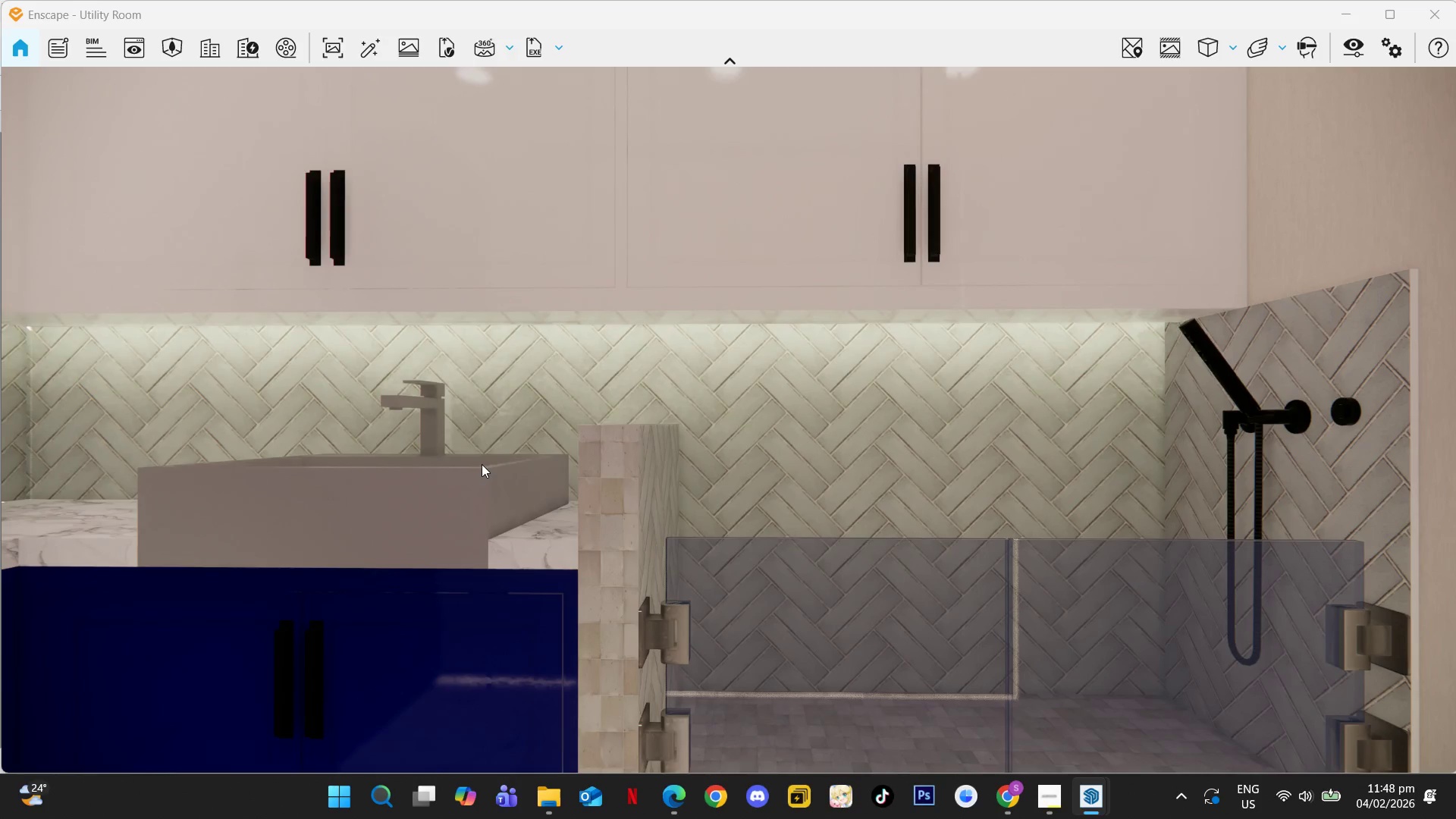 
left_click_drag(start_coordinate=[482, 474], to_coordinate=[735, 463])
 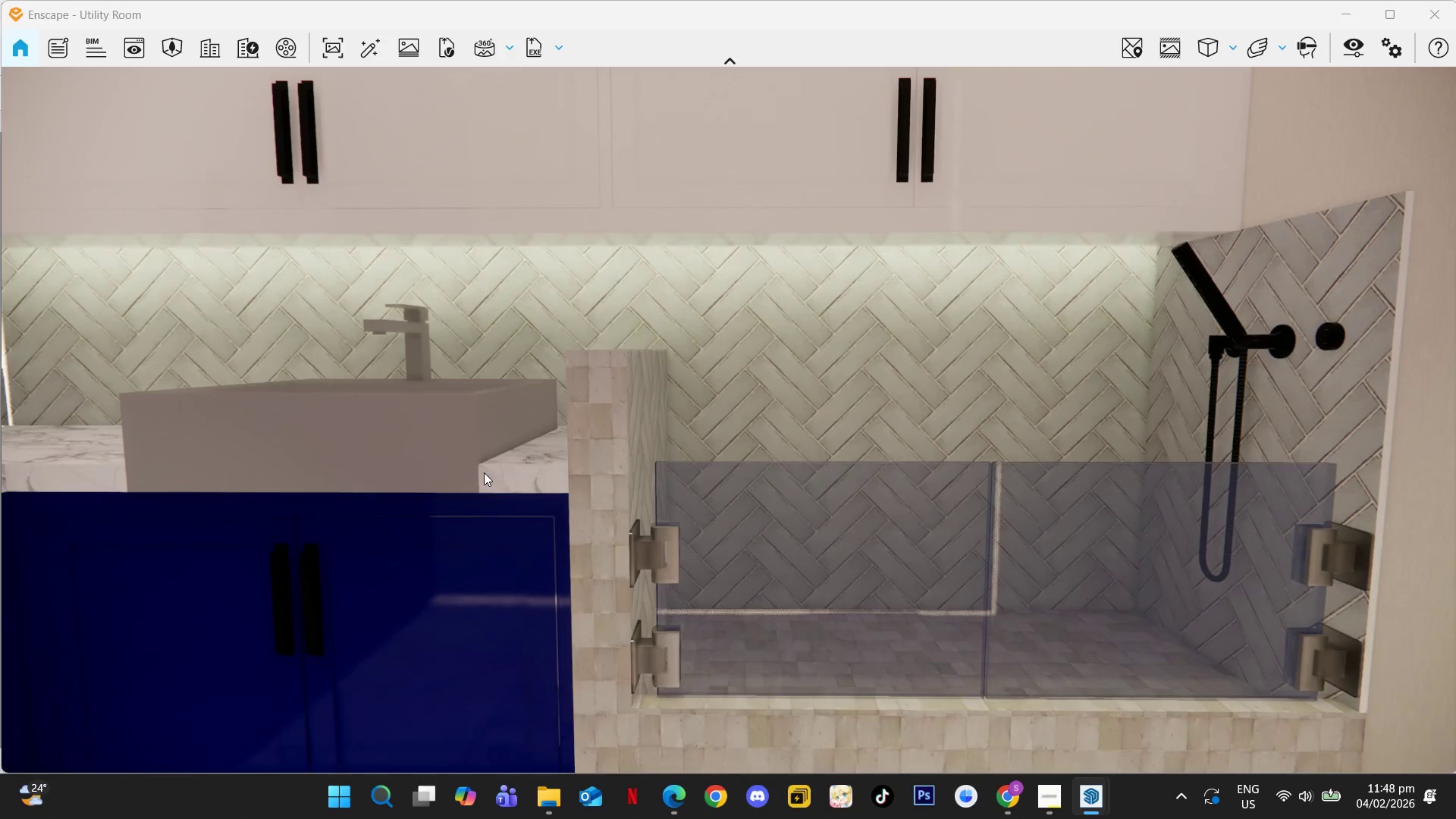 
key(Alt+Tab)
 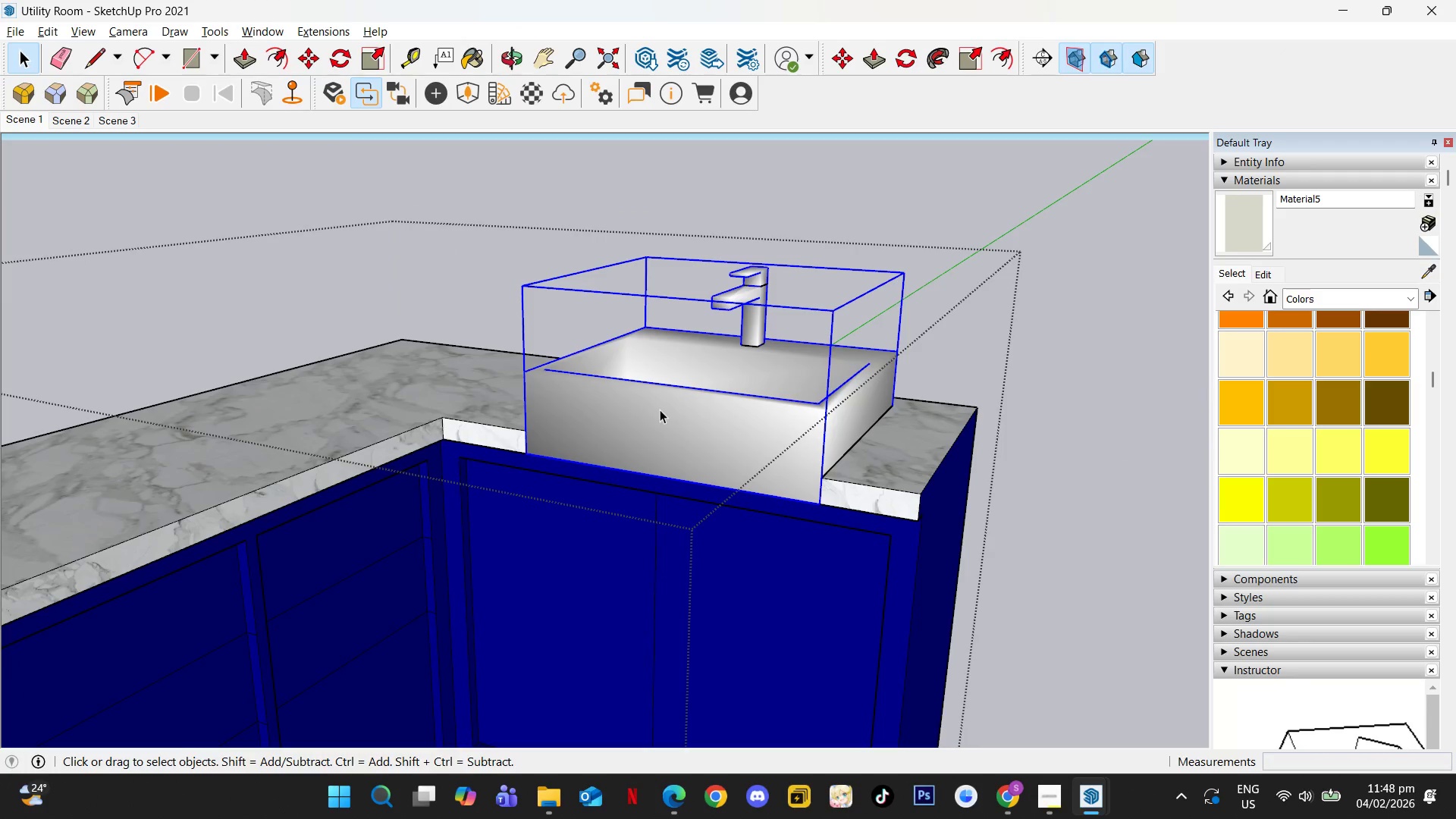 
double_click([660, 410])
 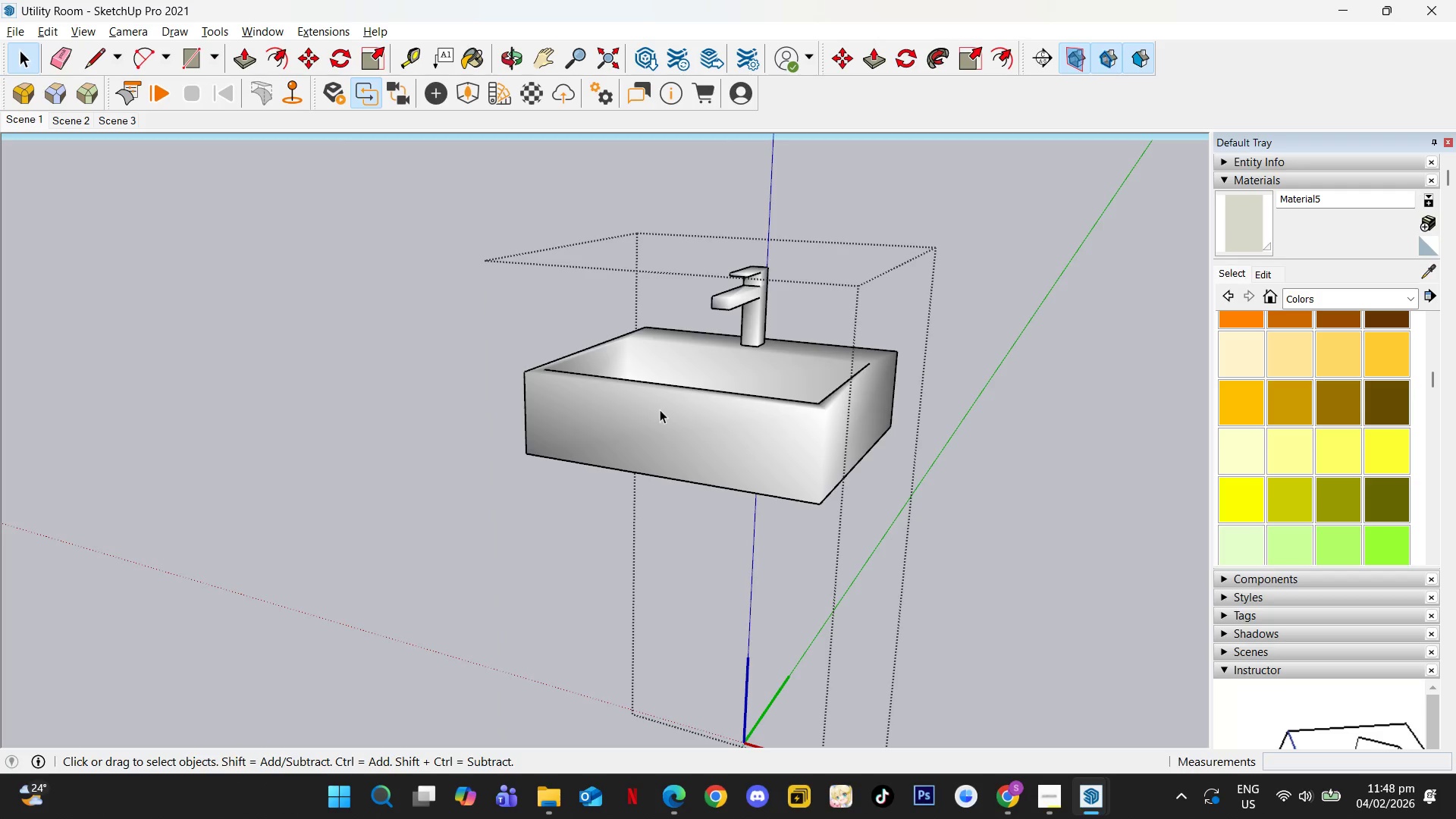 
triple_click([660, 410])
 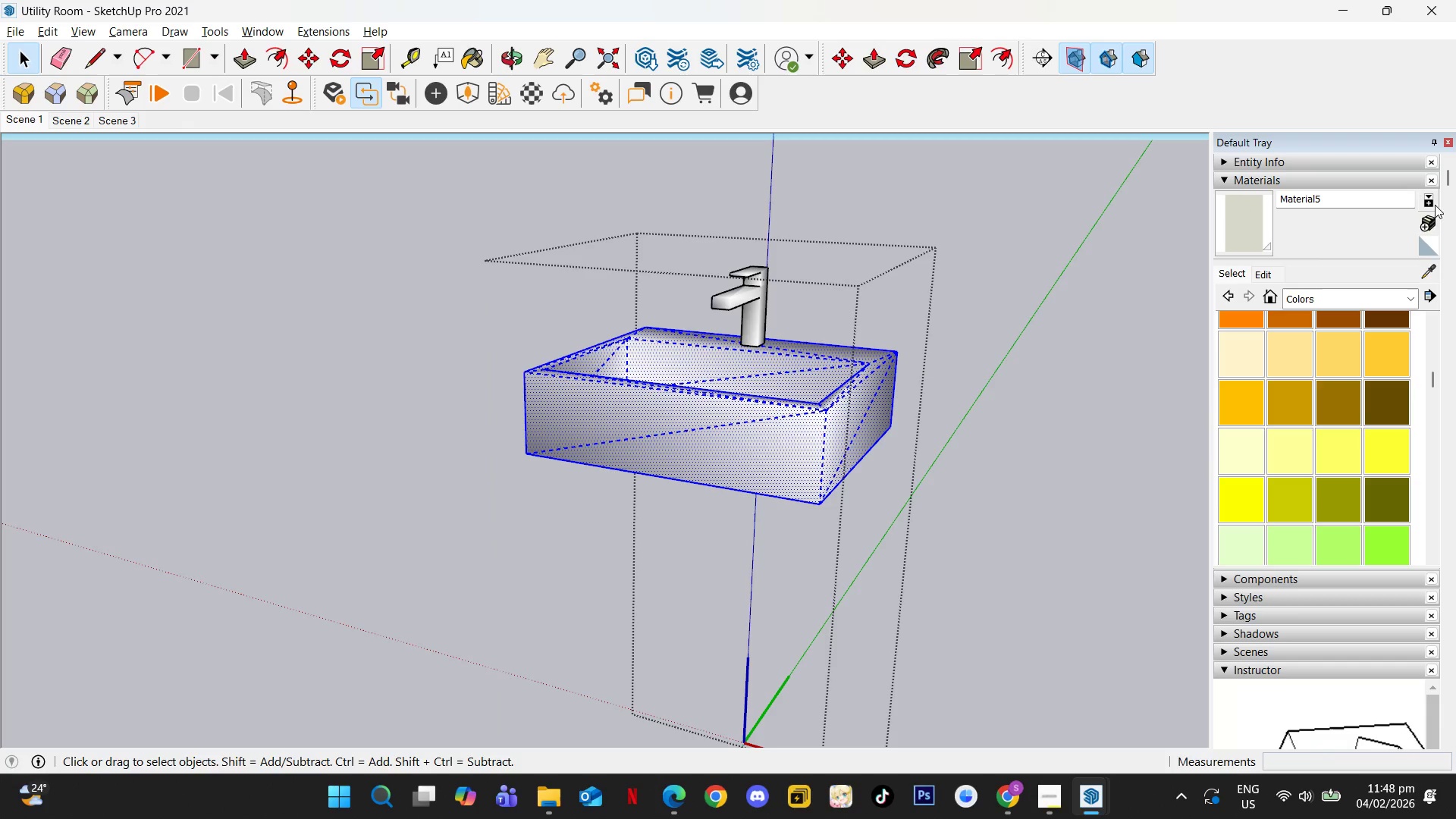 
left_click([1420, 225])
 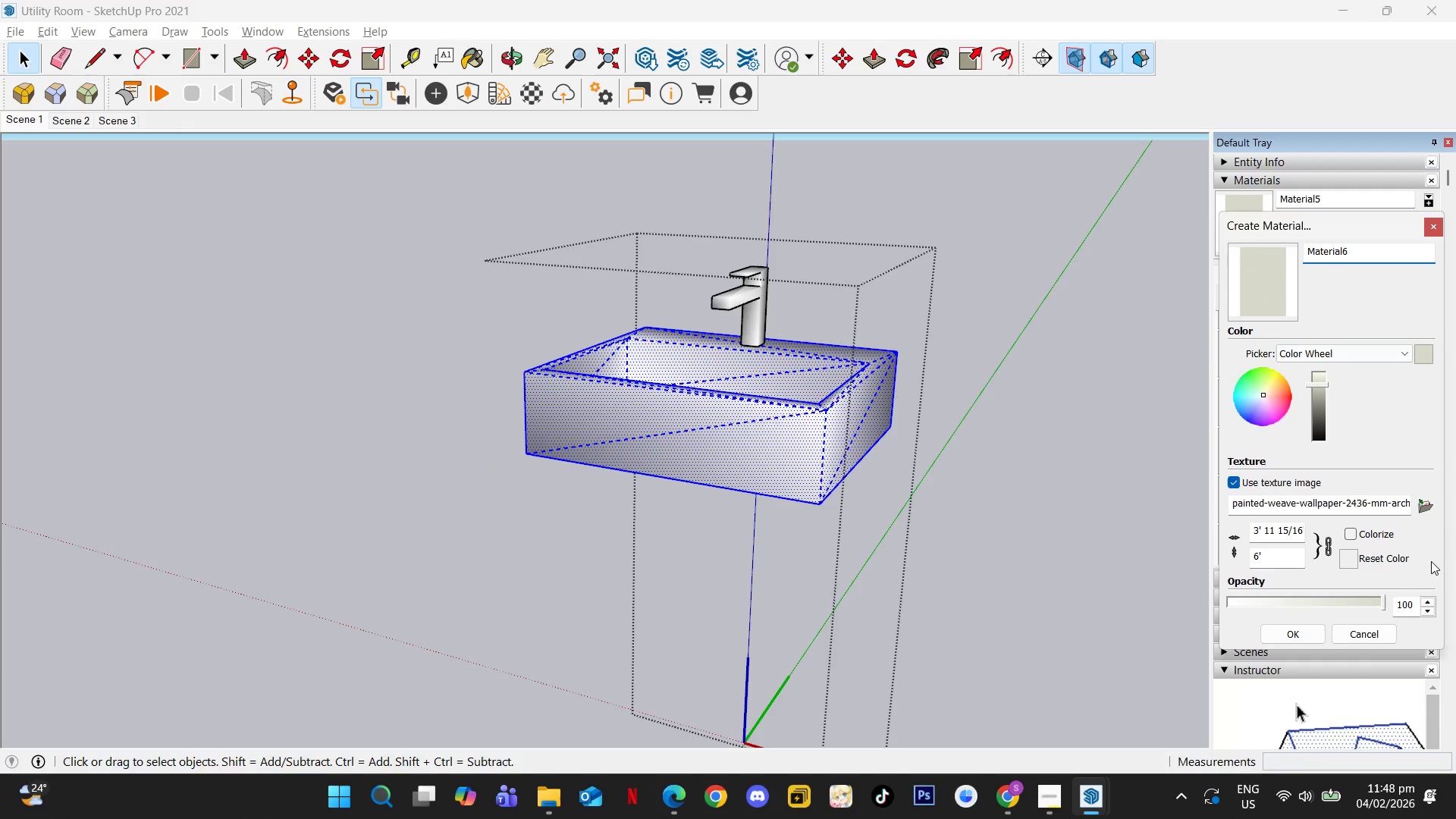 
left_click([1429, 510])
 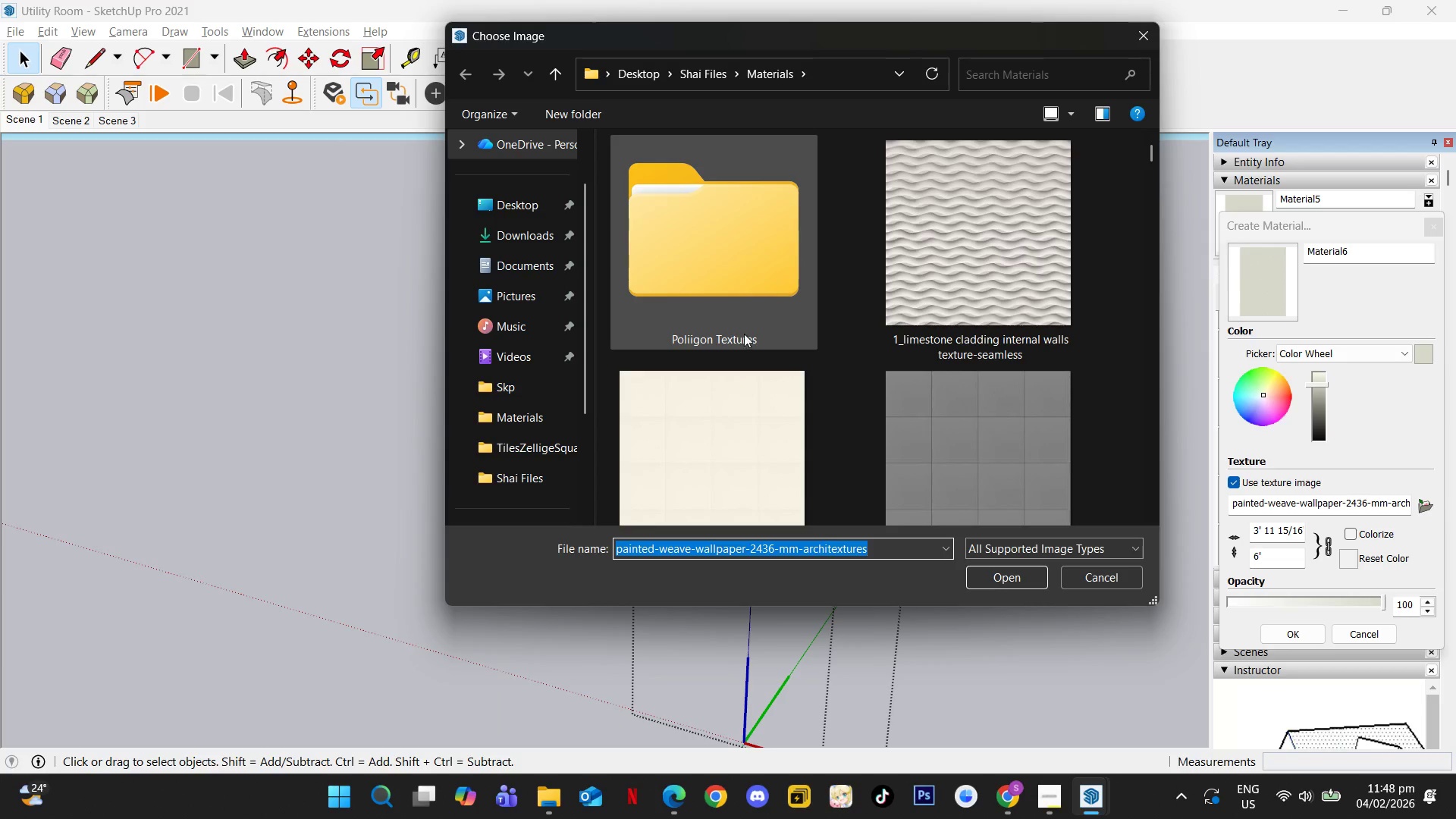 
double_click([738, 229])
 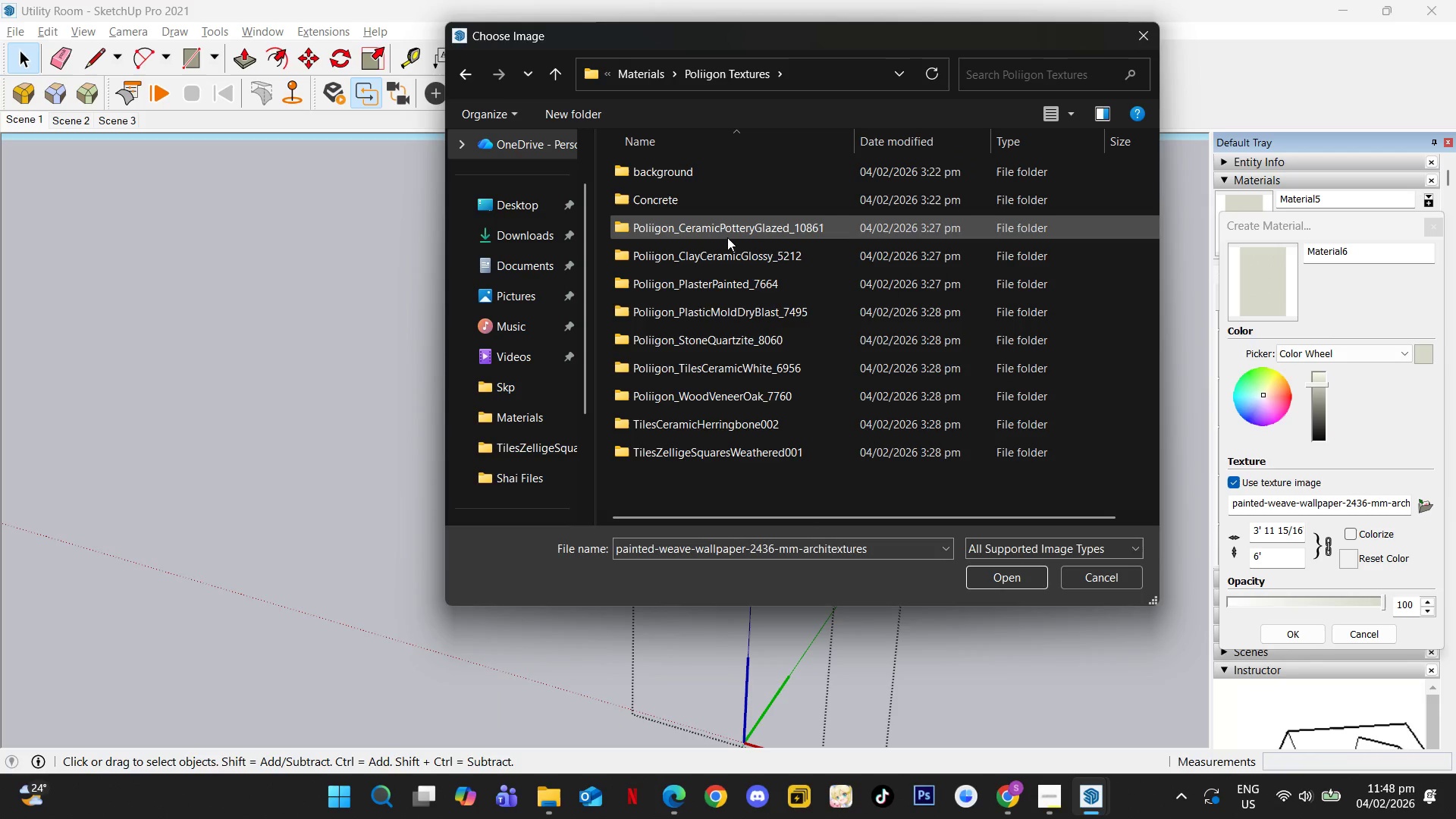 
double_click([727, 237])
 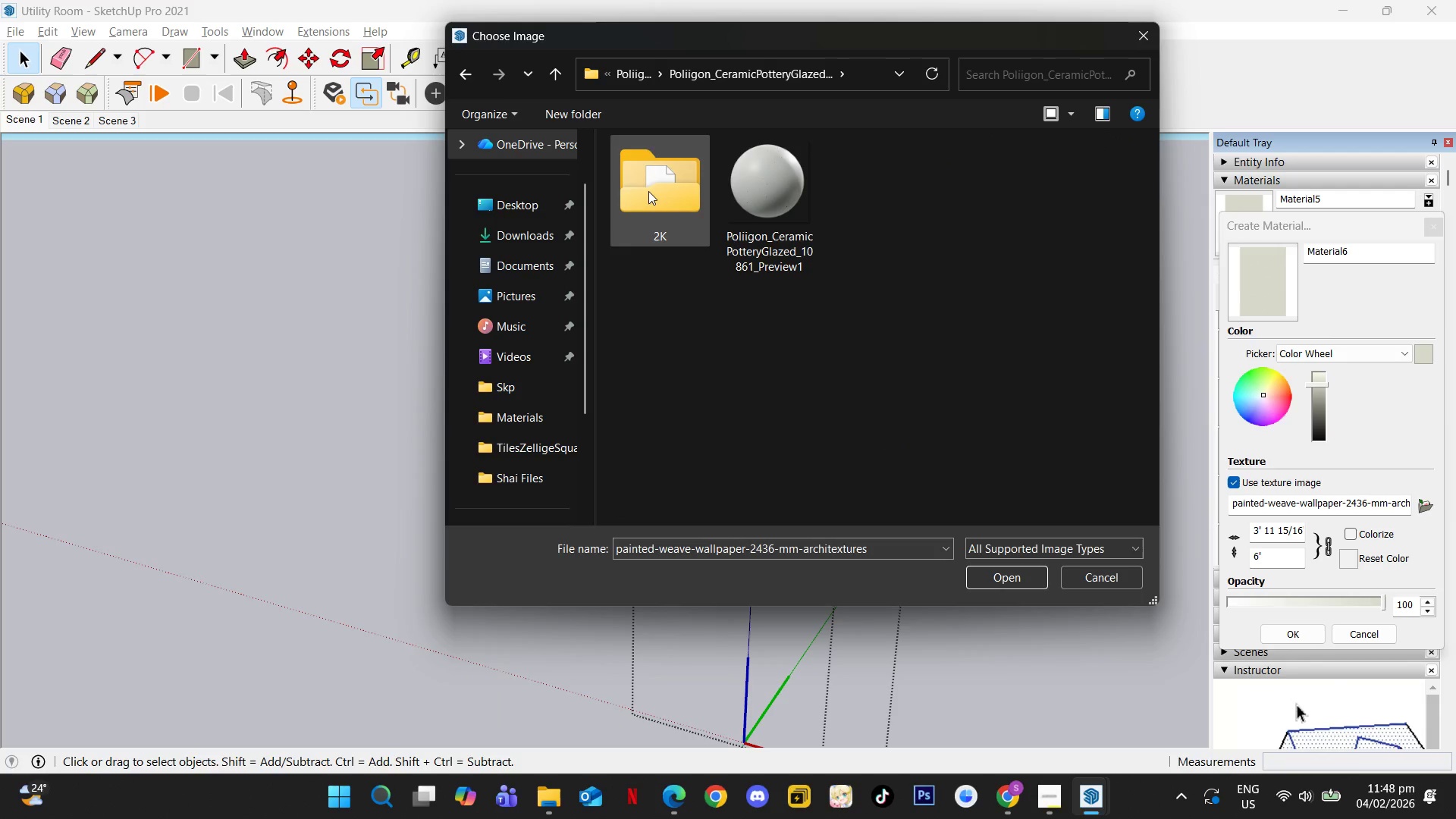 
double_click([651, 190])
 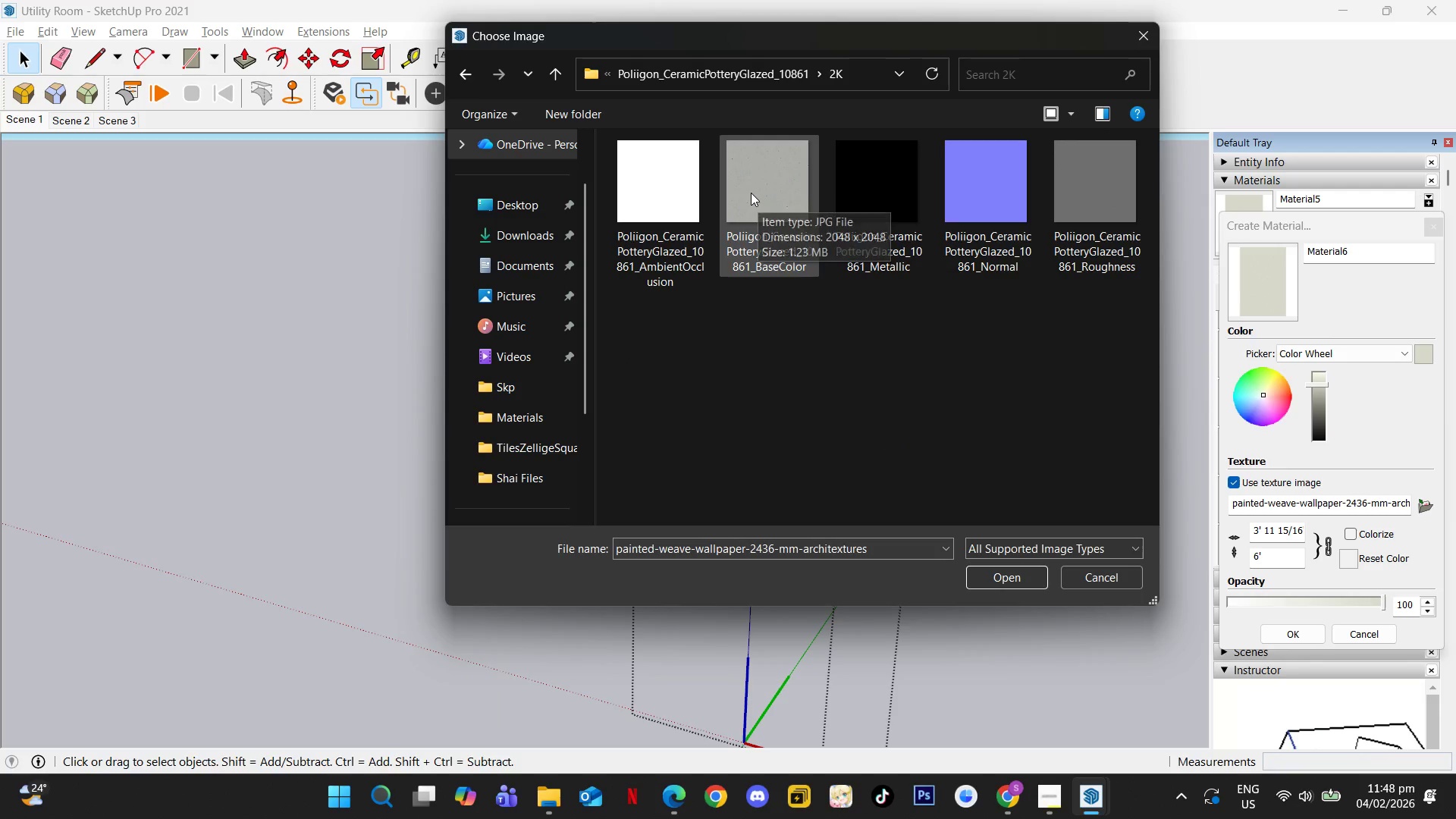 
left_click([750, 192])
 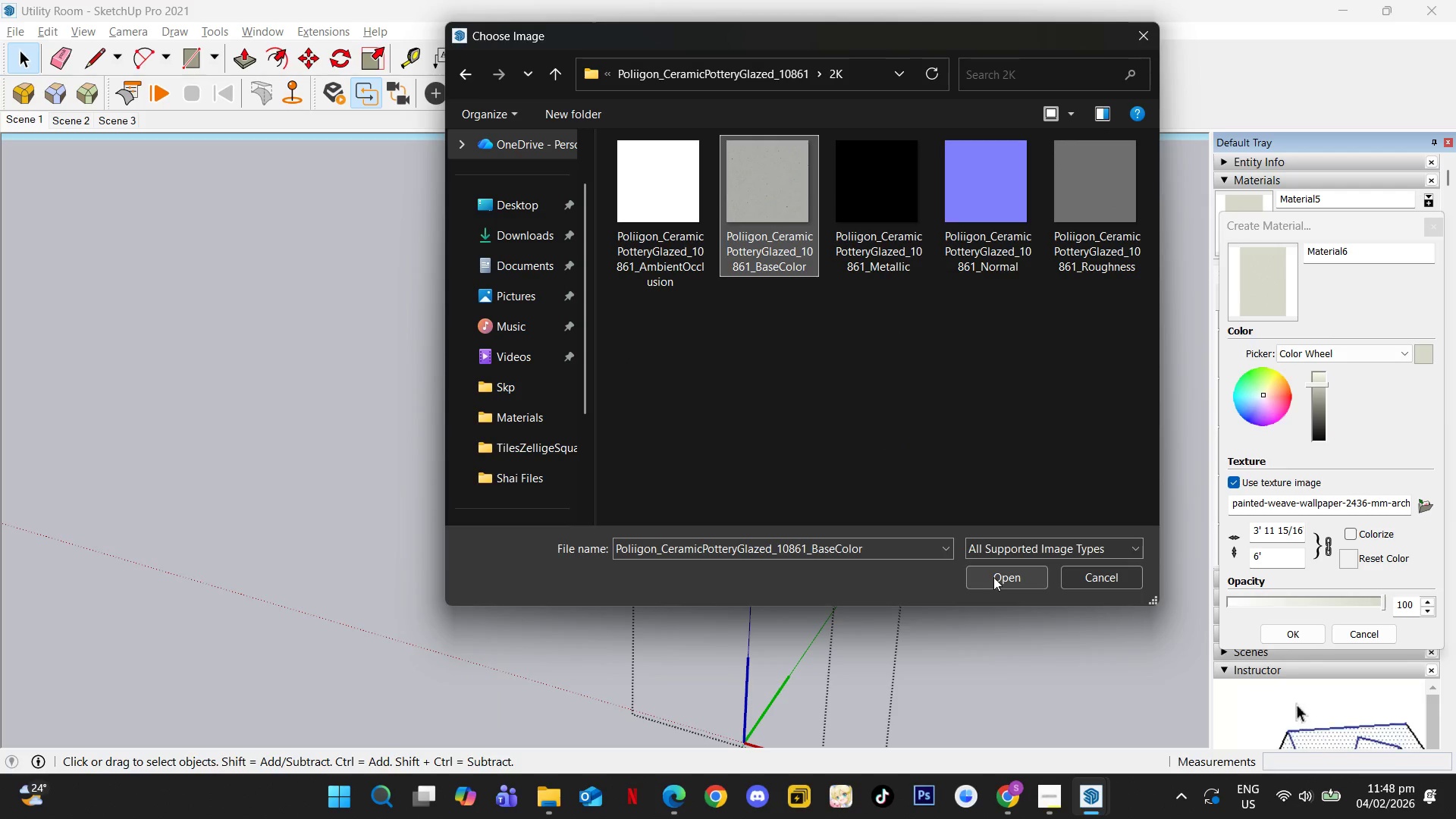 
left_click([993, 575])
 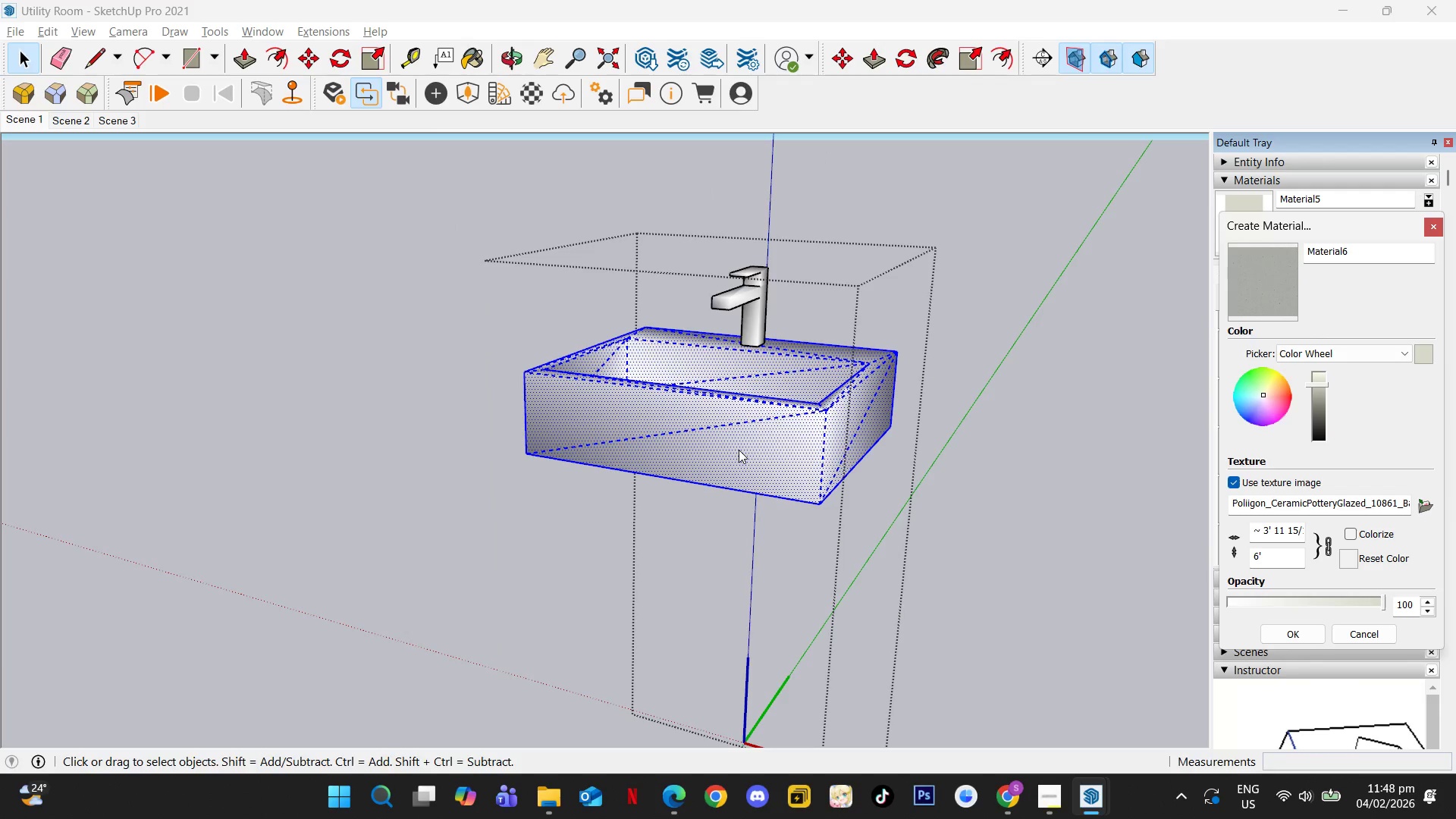 
key(B)
 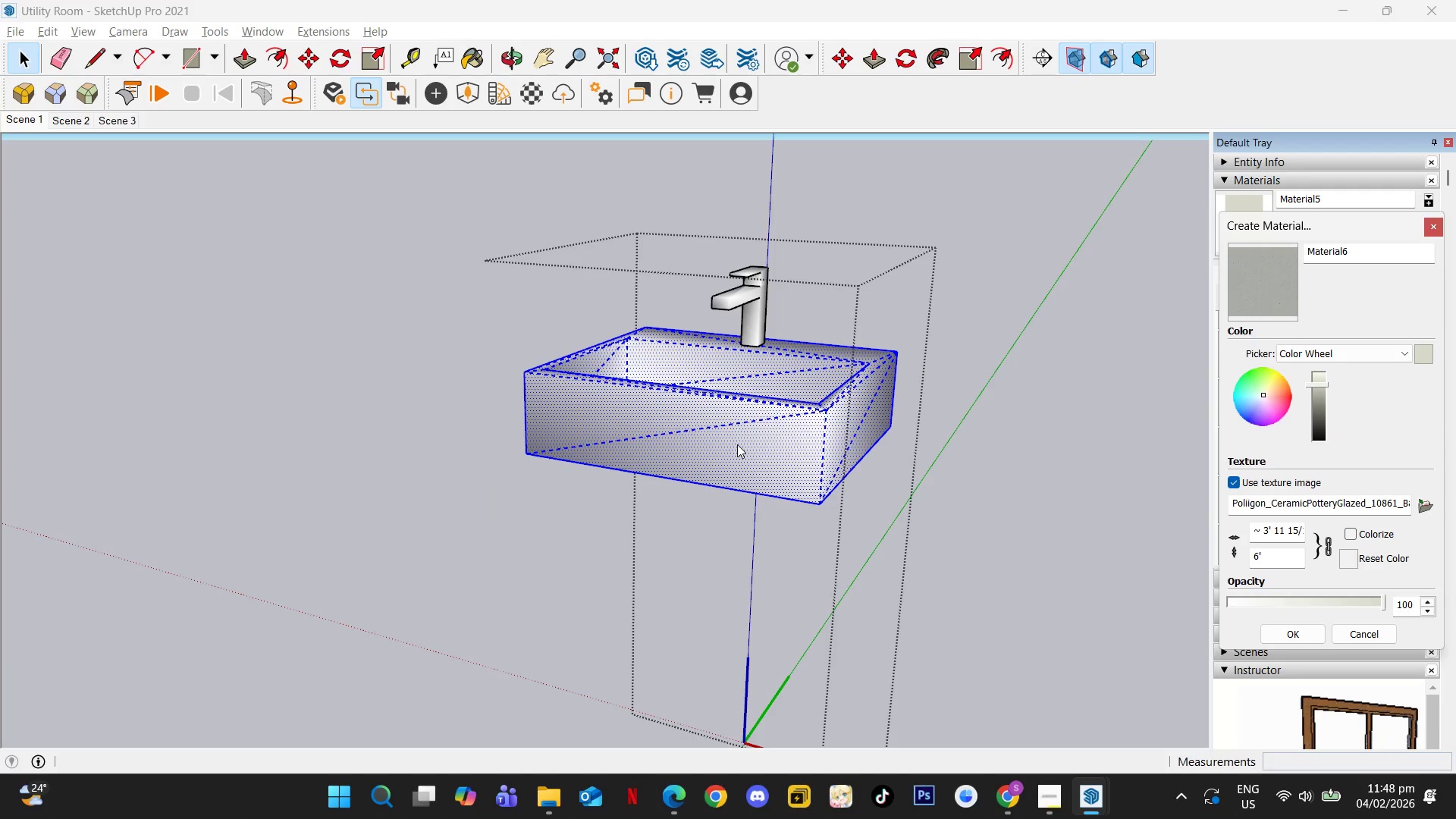 
left_click([737, 444])
 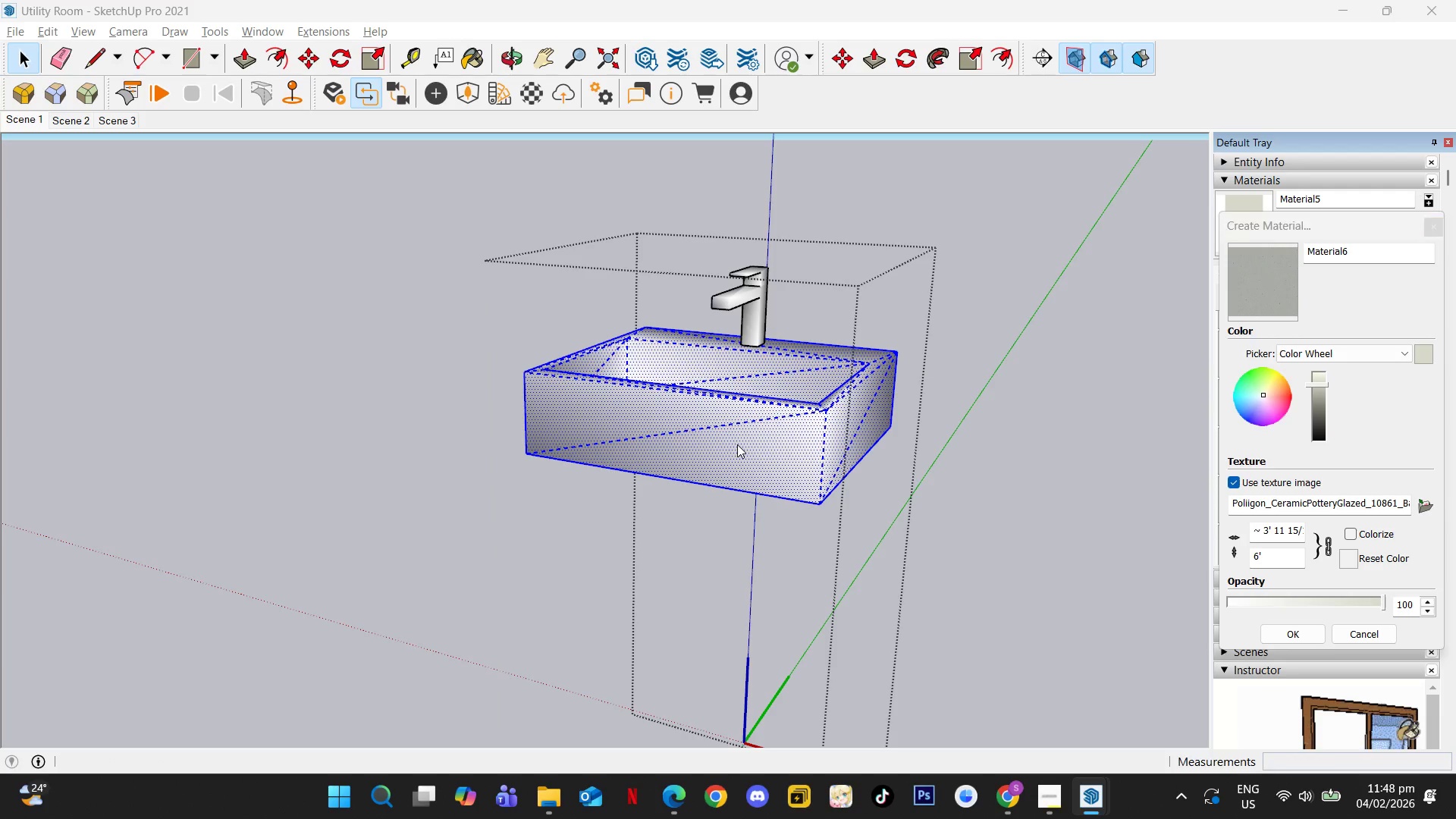 
left_click([737, 444])
 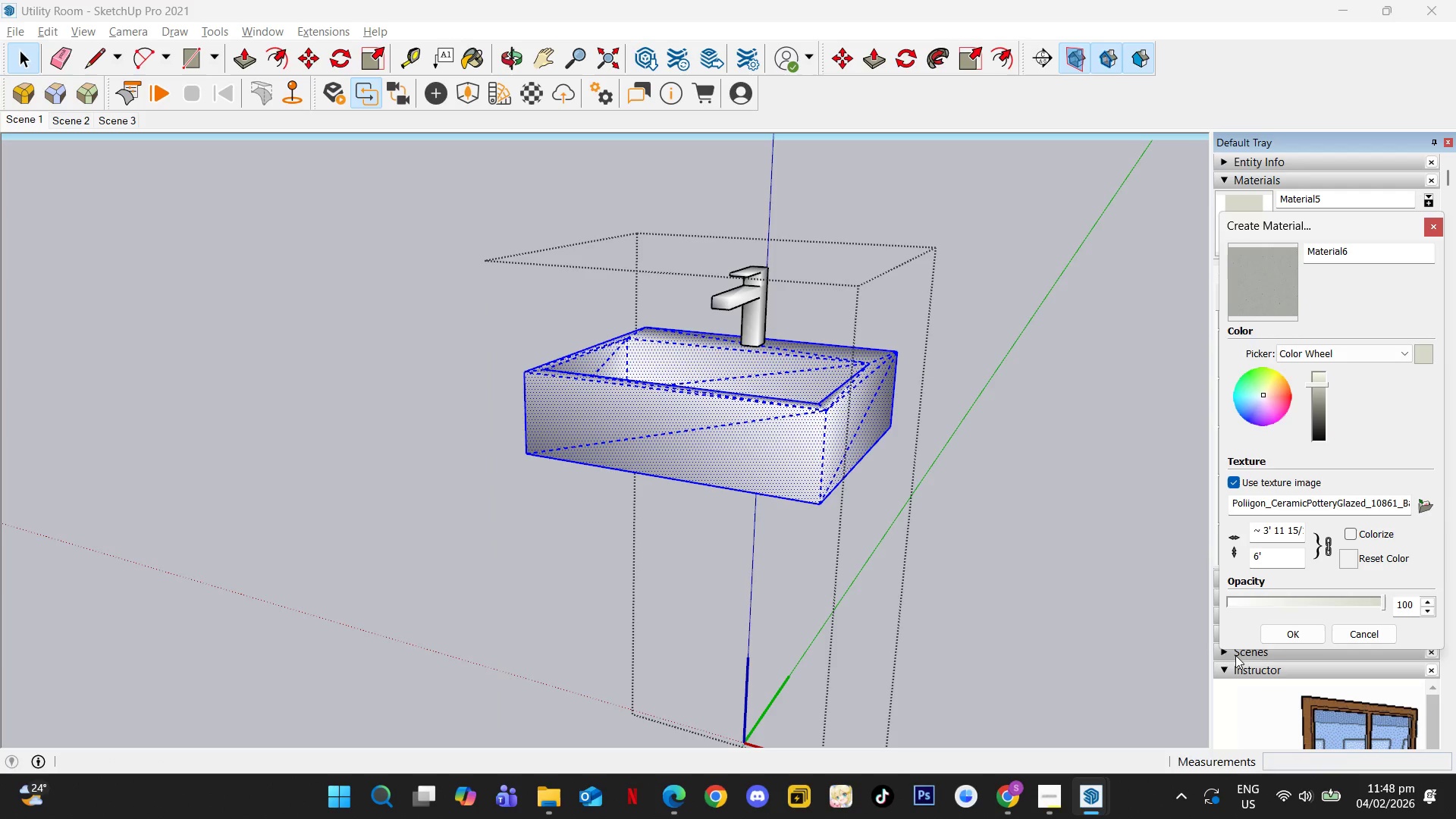 
left_click([1291, 637])
 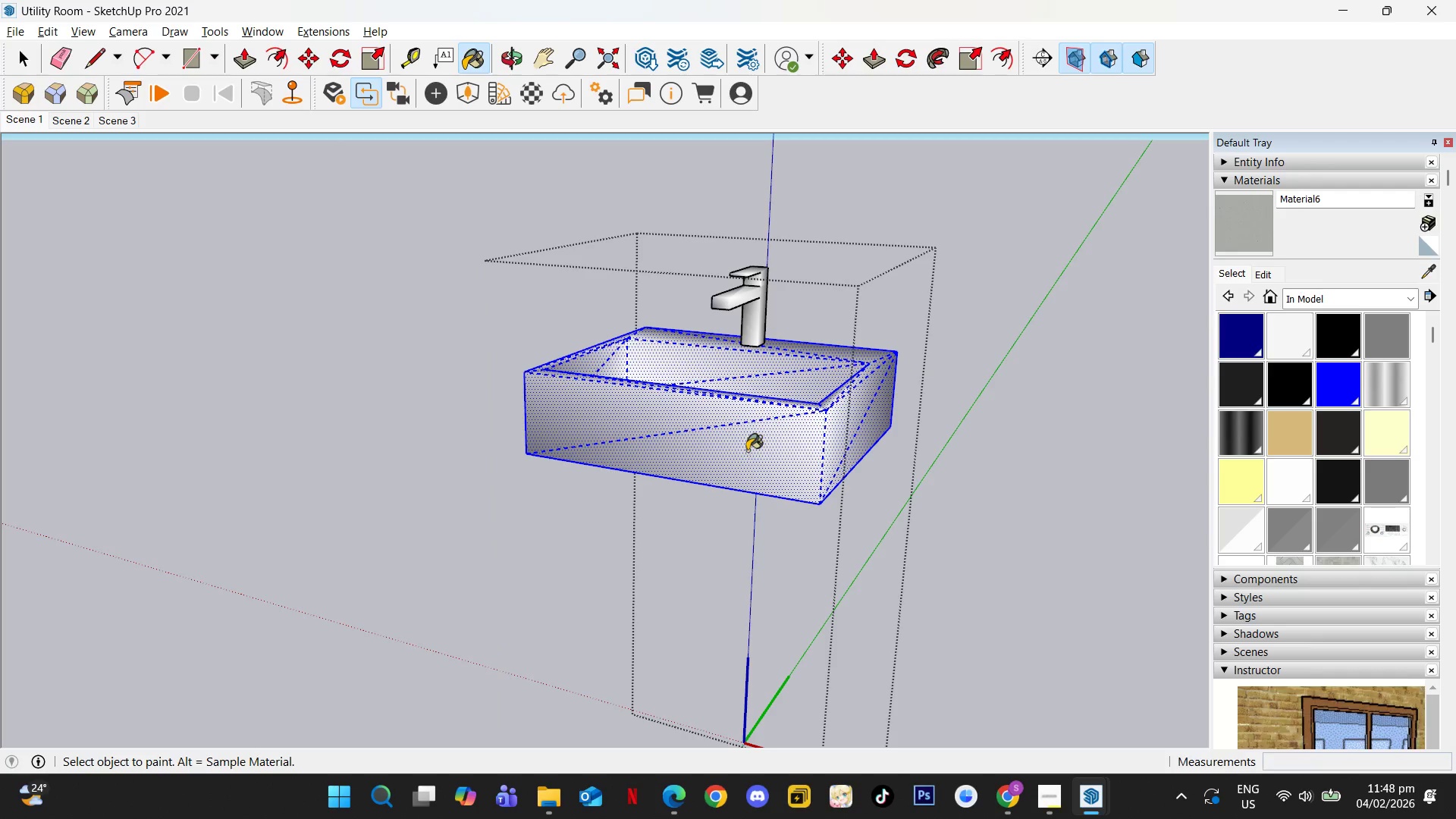 
double_click([748, 447])
 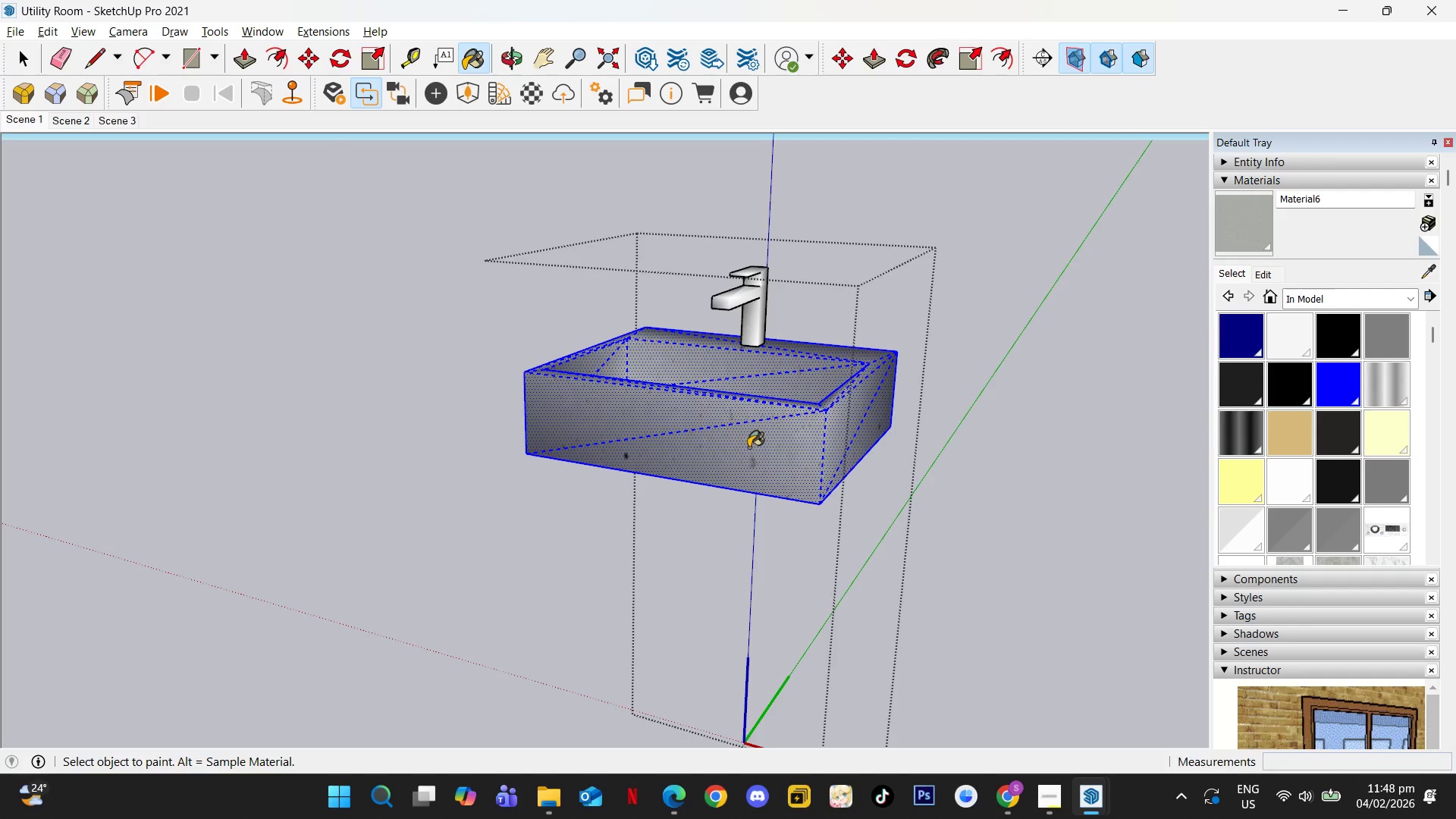 
triple_click([750, 447])
 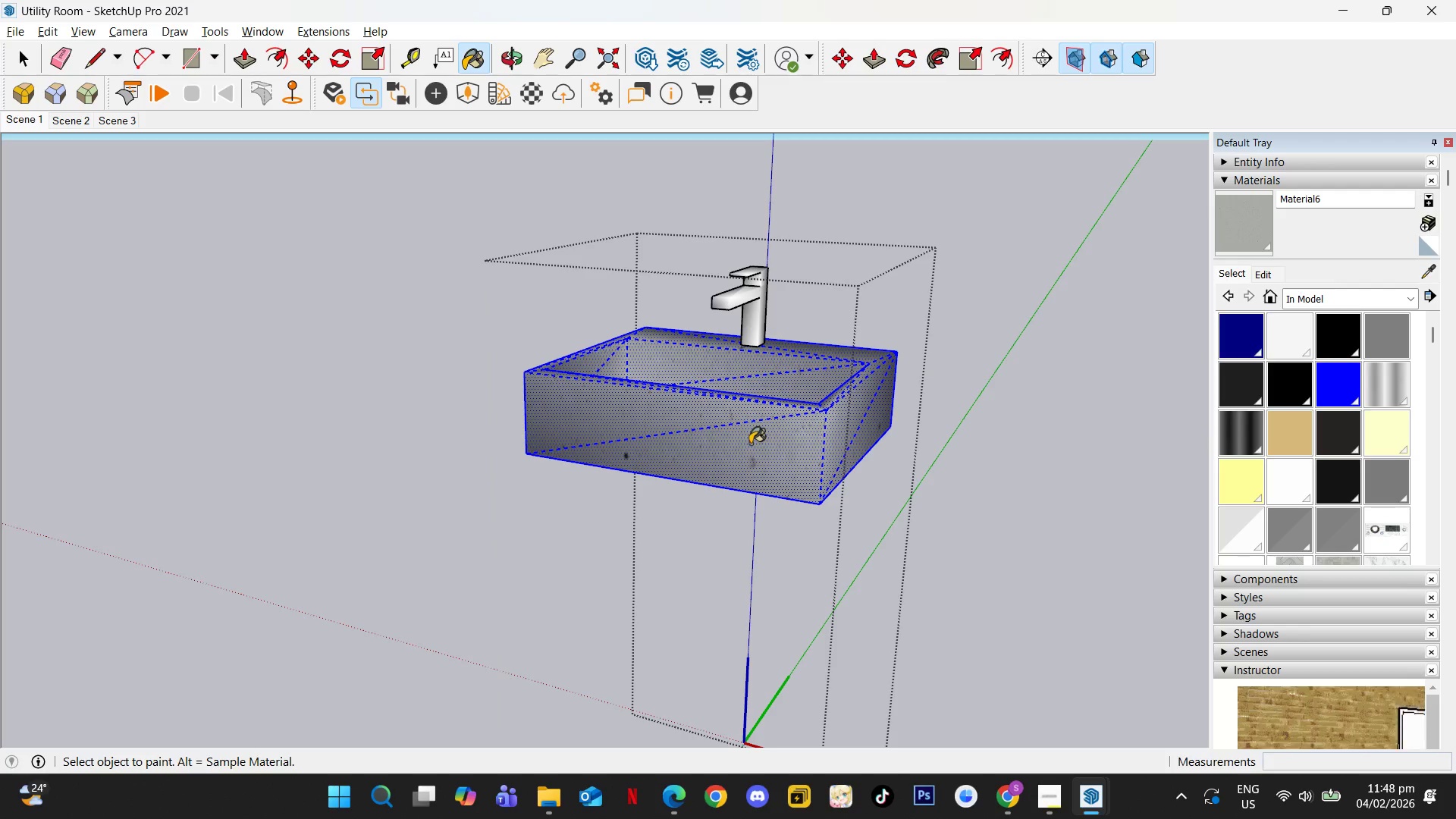 
scroll: coordinate [741, 401], scroll_direction: up, amount: 10.0
 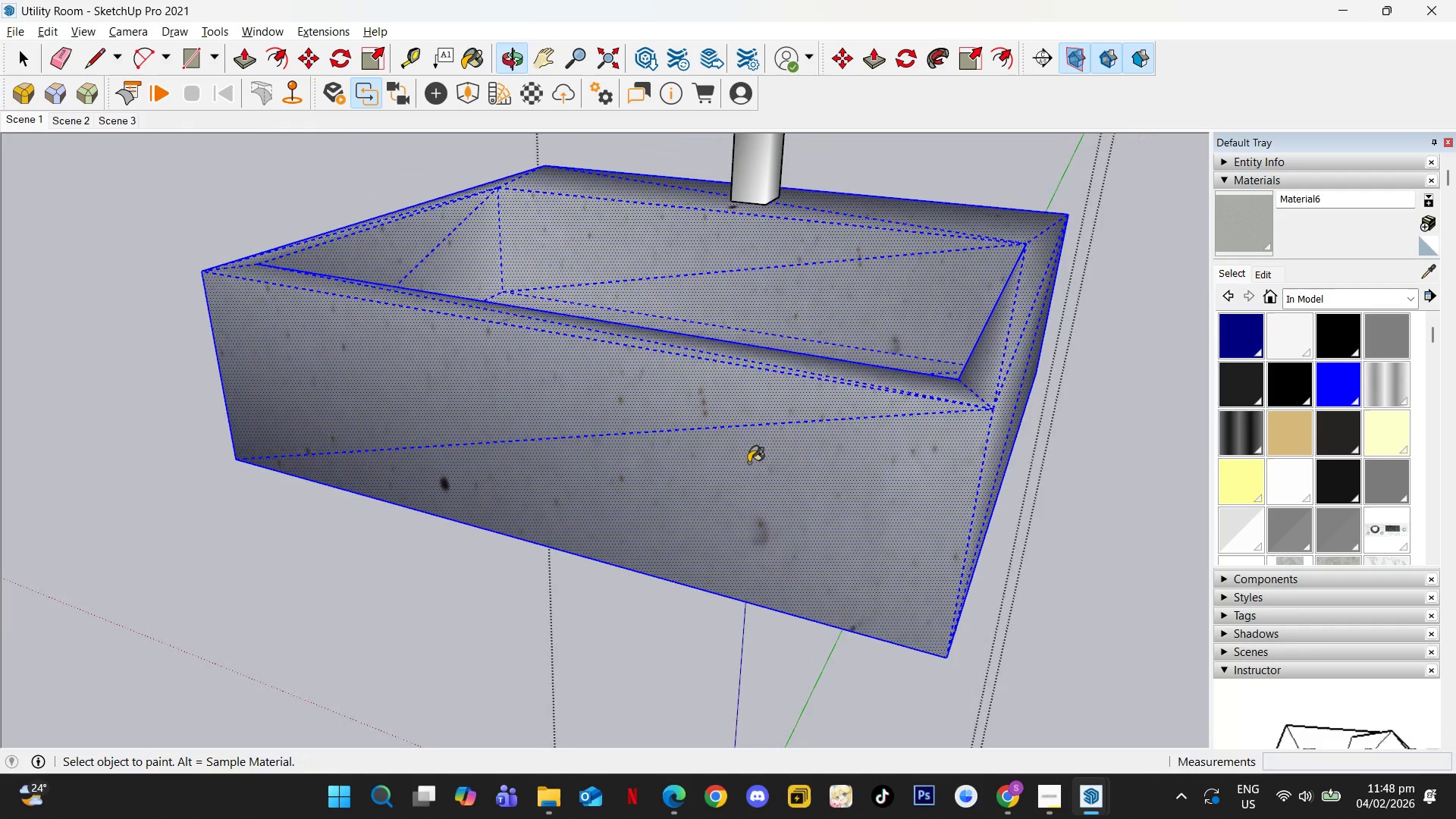 
hold_key(key=ShiftLeft, duration=0.42)
 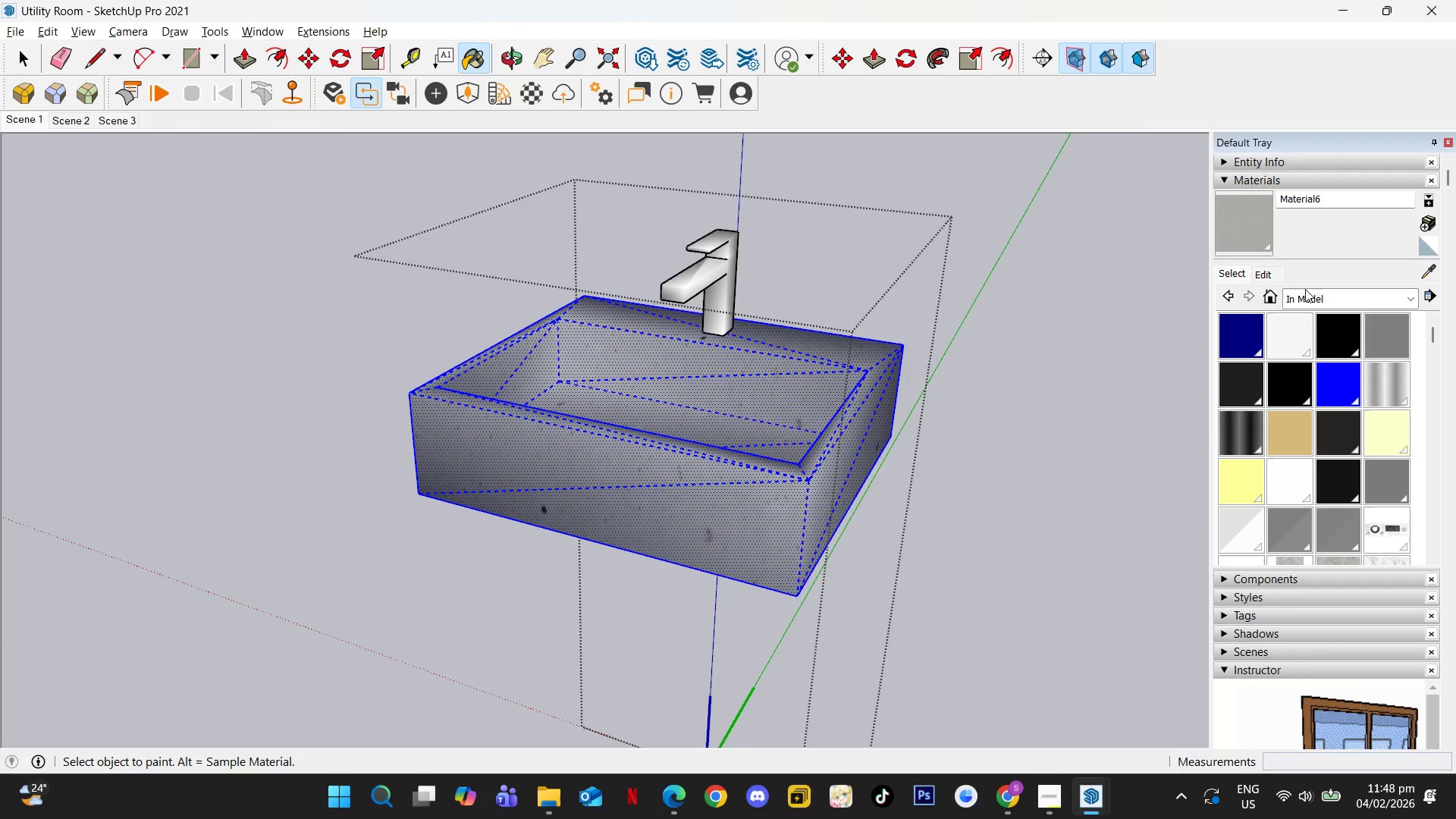 
scroll: coordinate [785, 420], scroll_direction: down, amount: 8.0
 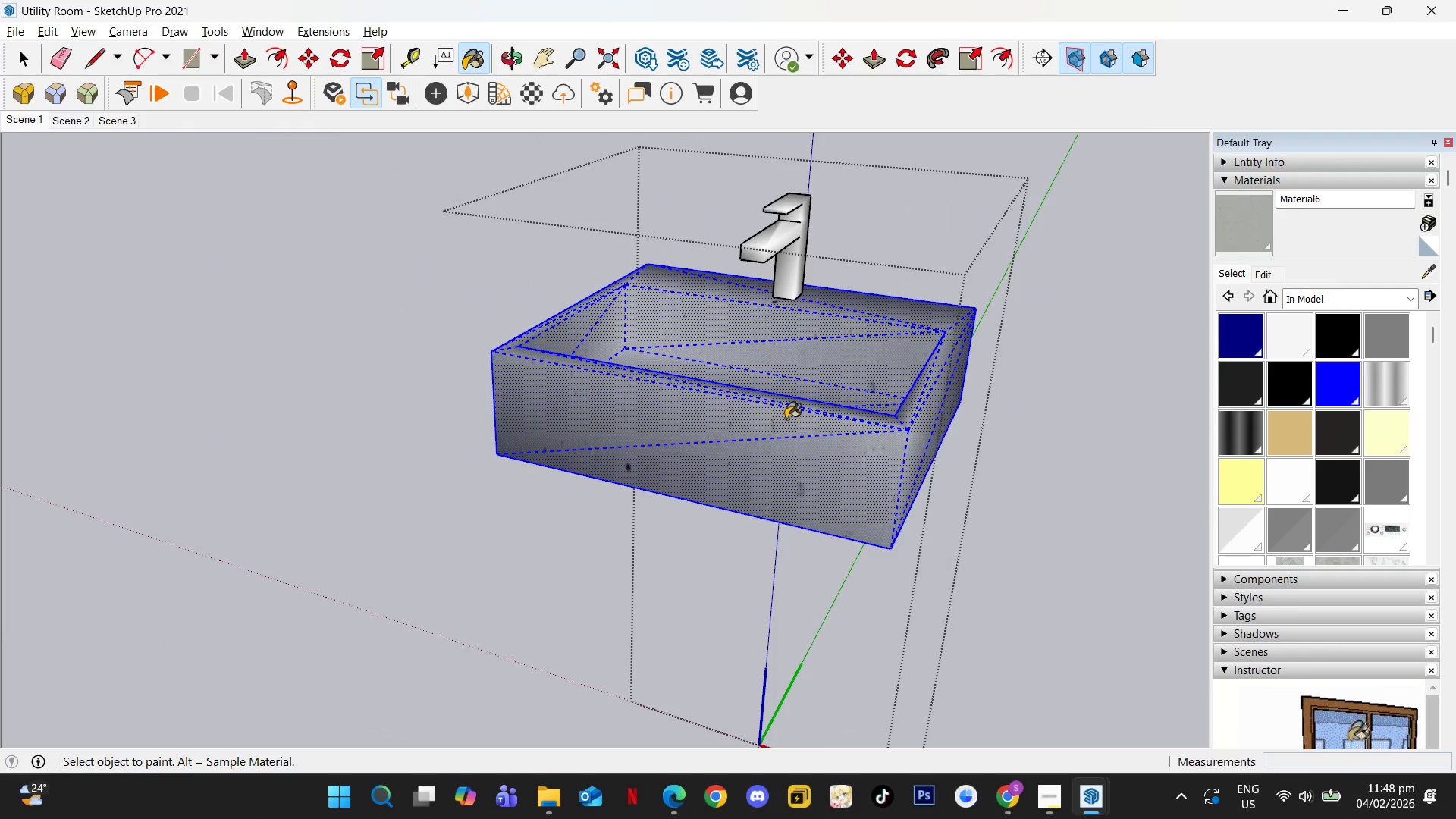 
left_click([1265, 268])
 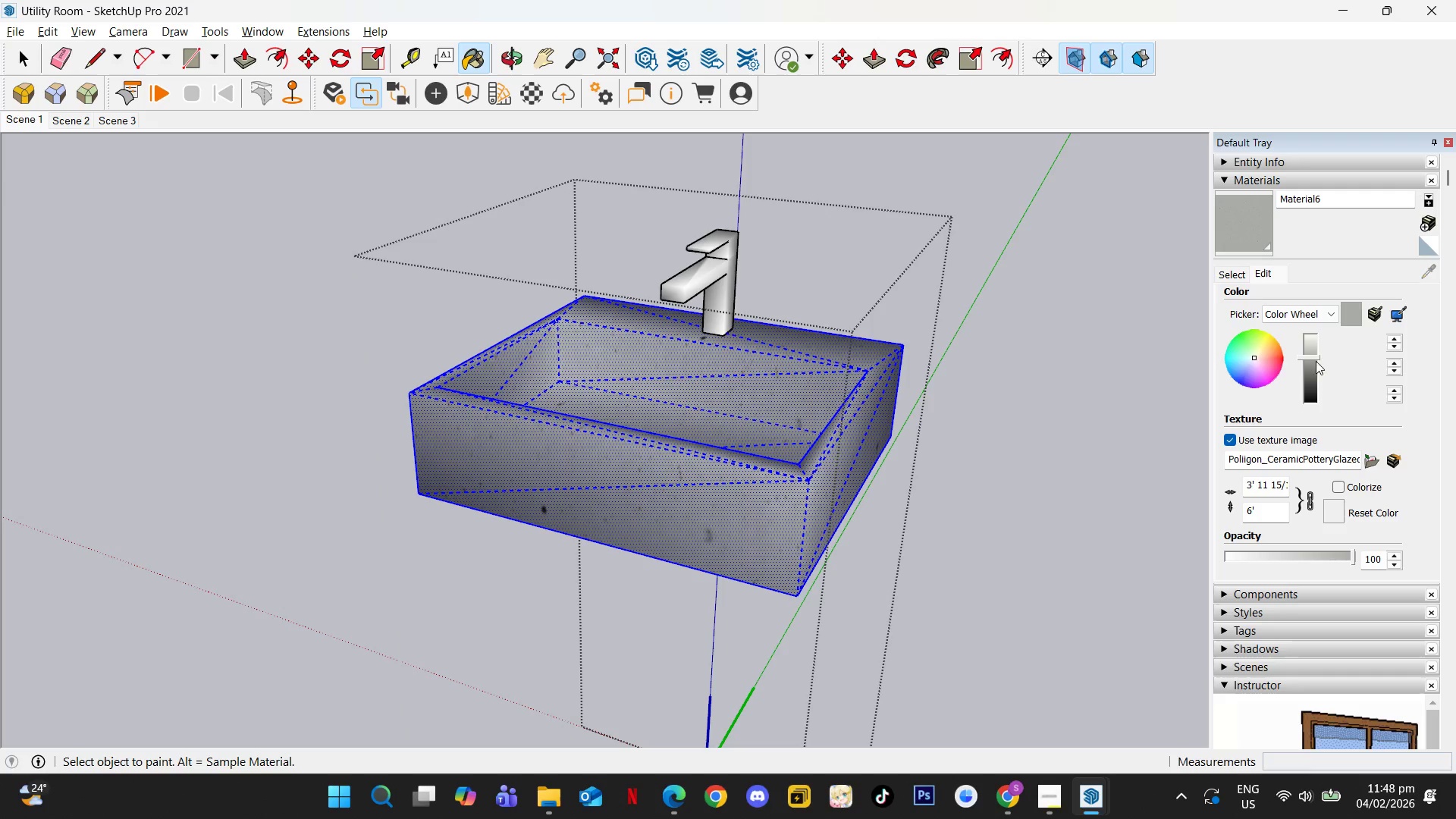 
left_click([1315, 350])
 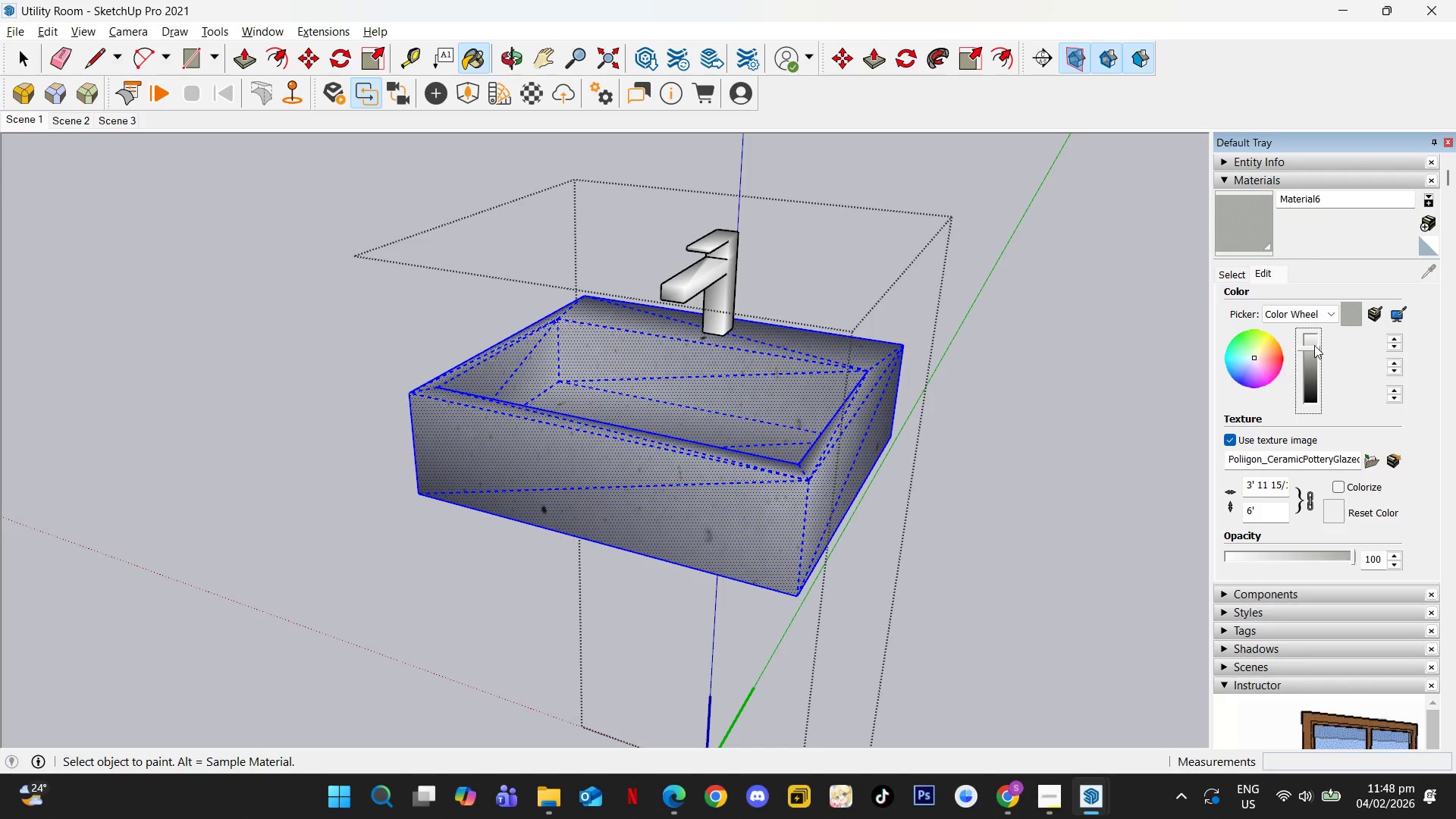 
left_click([1314, 344])
 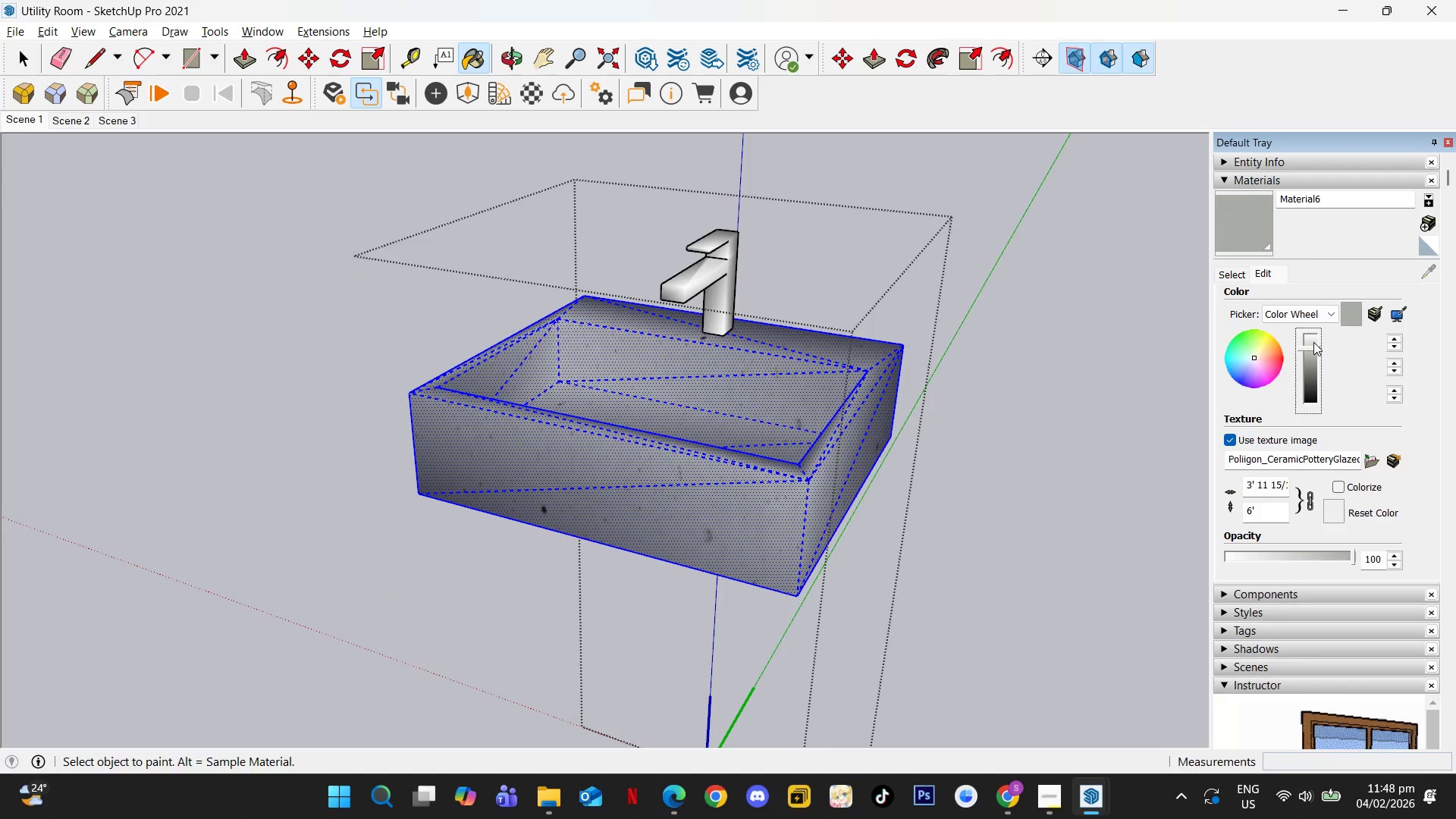 
left_click([1313, 342])
 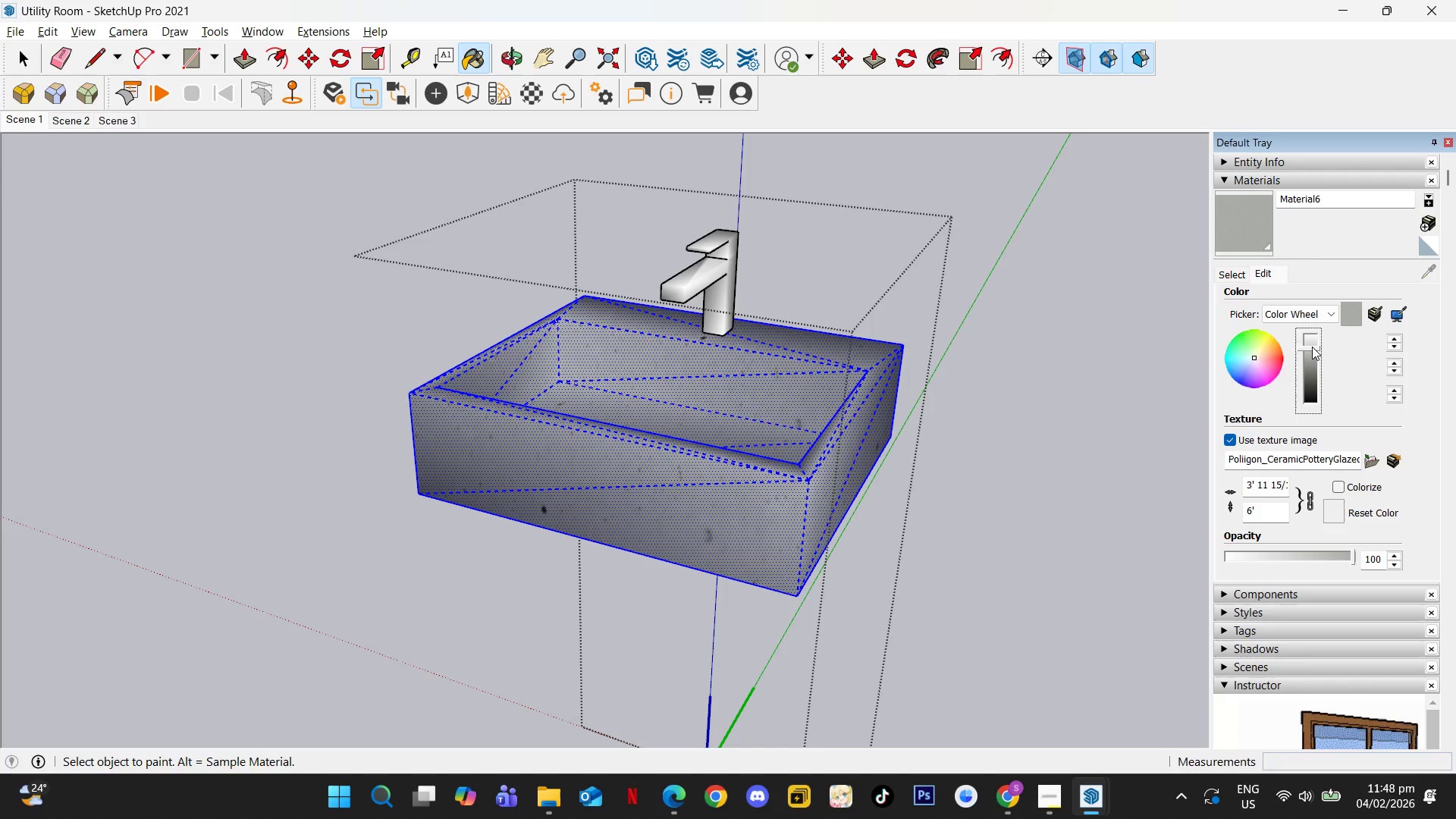 
left_click_drag(start_coordinate=[1312, 347], to_coordinate=[1316, 337])
 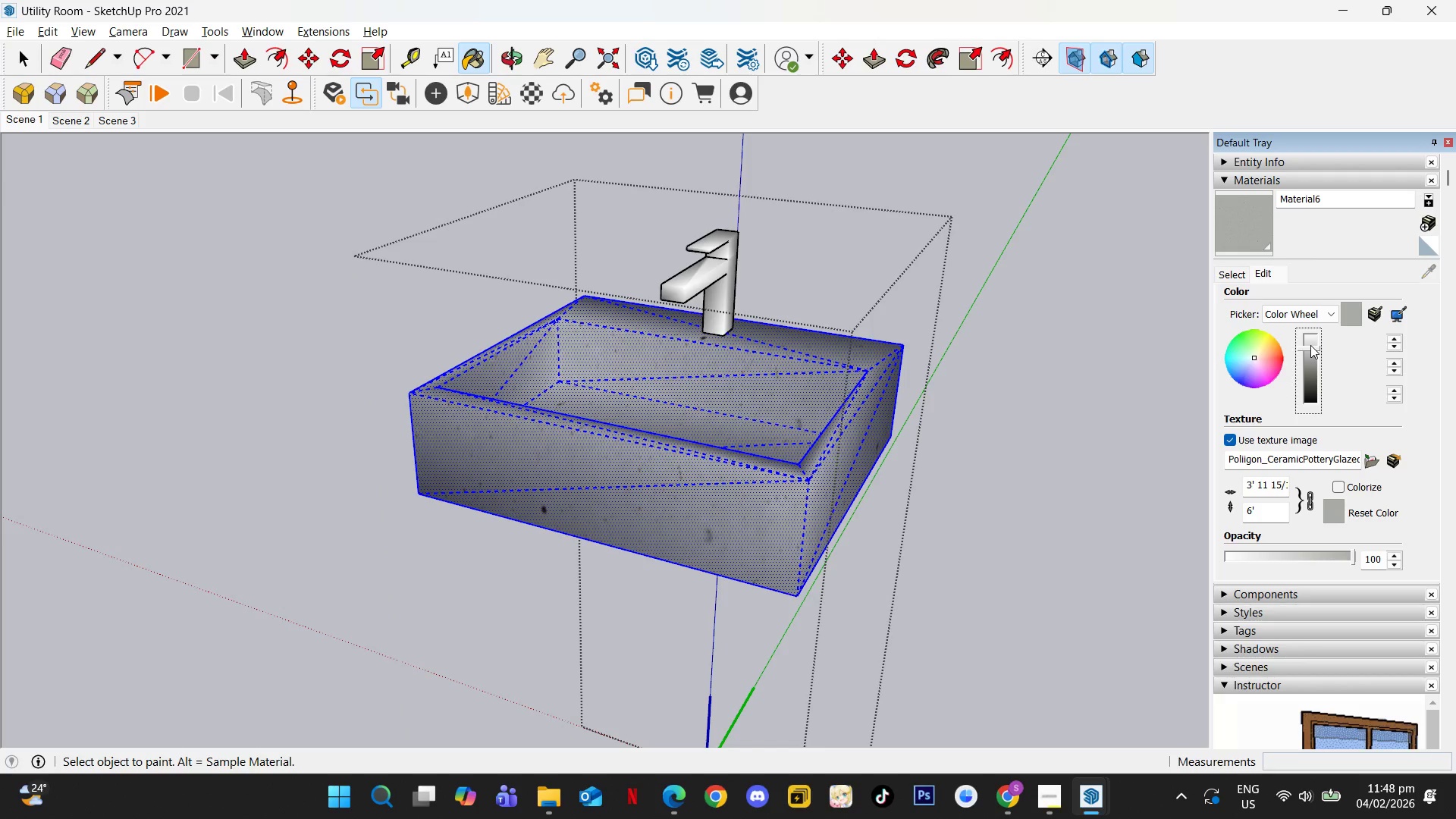 
left_click([1310, 345])
 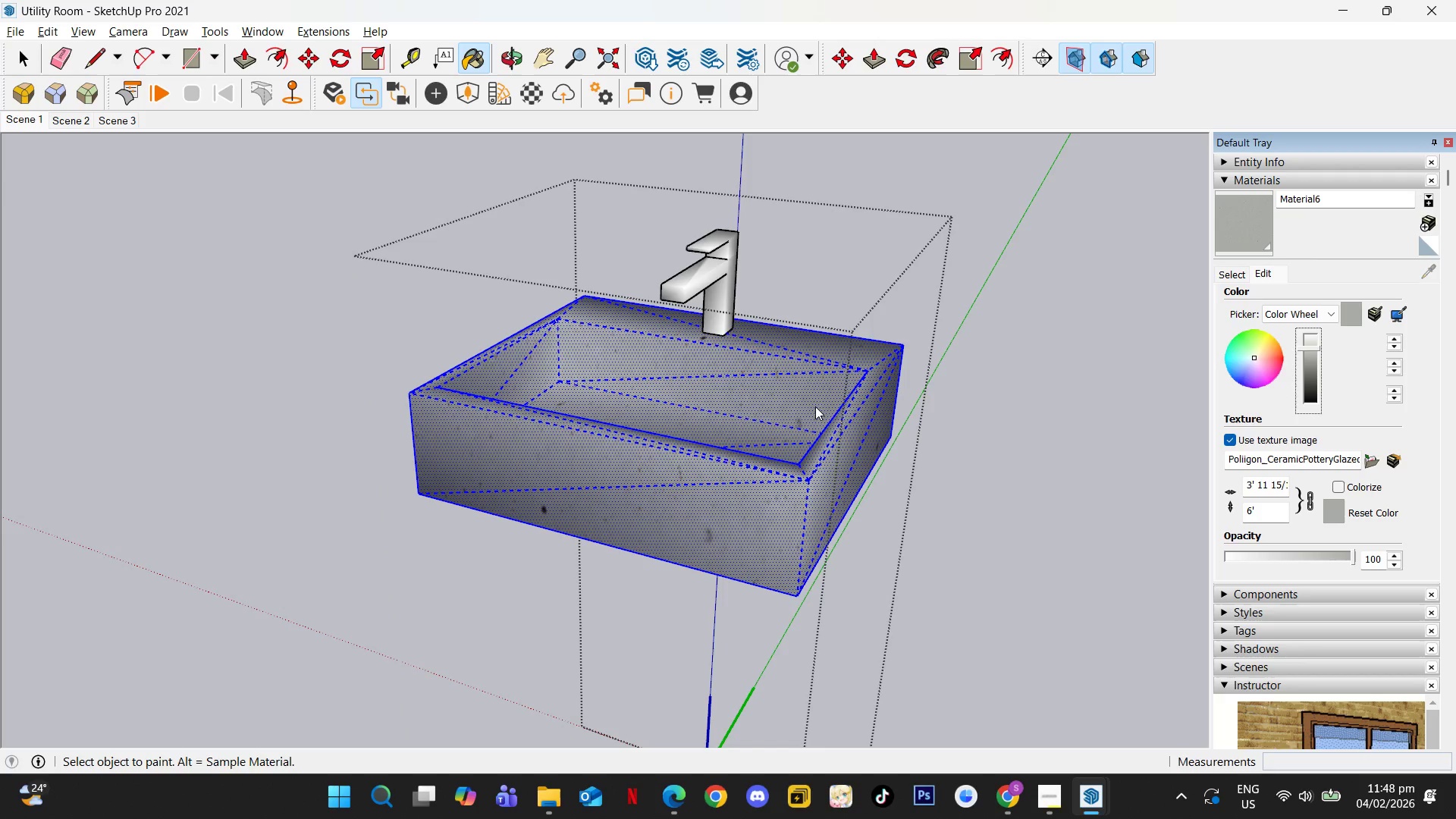 
scroll: coordinate [767, 472], scroll_direction: down, amount: 4.0
 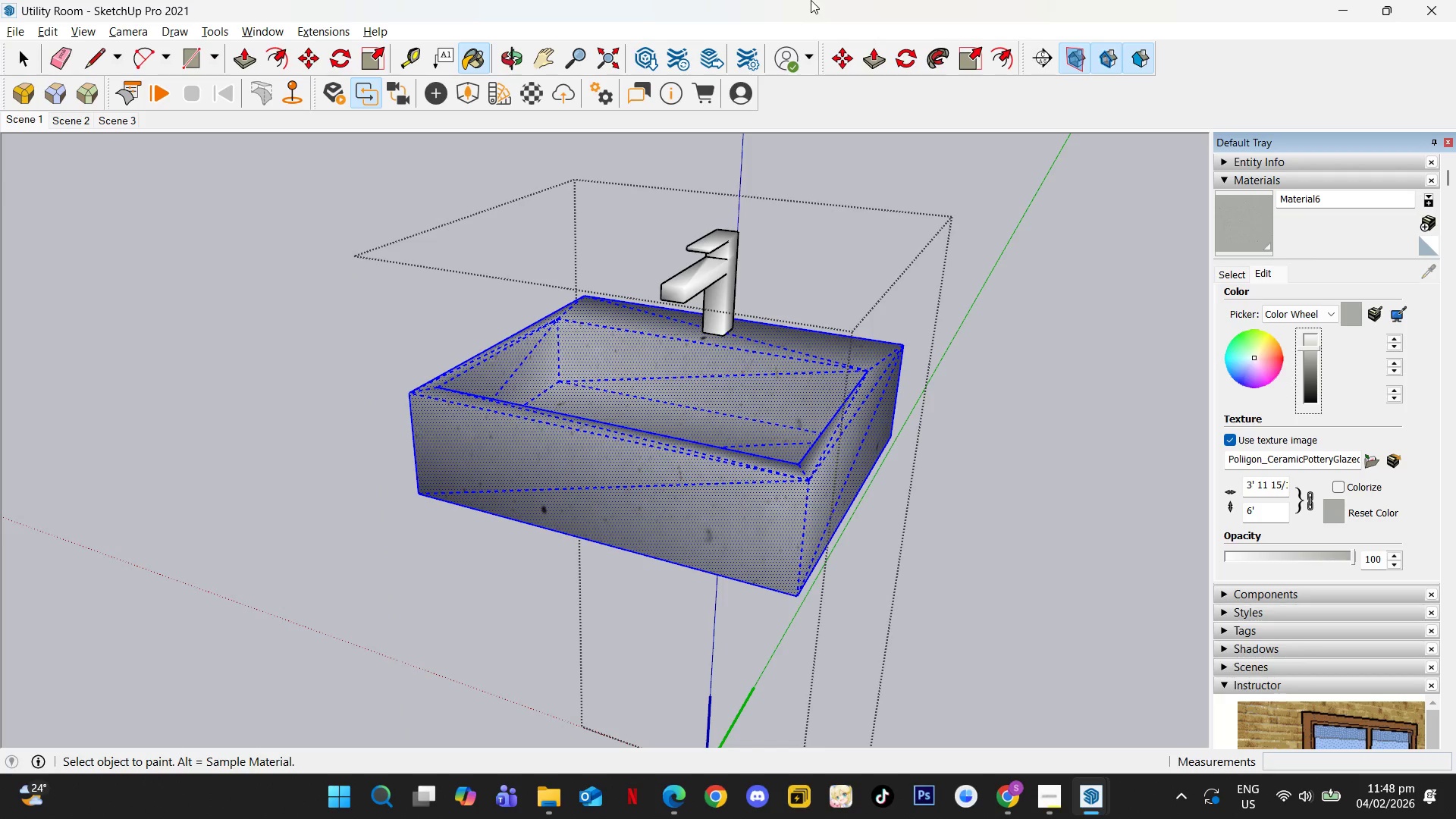 
left_click([791, 532])
 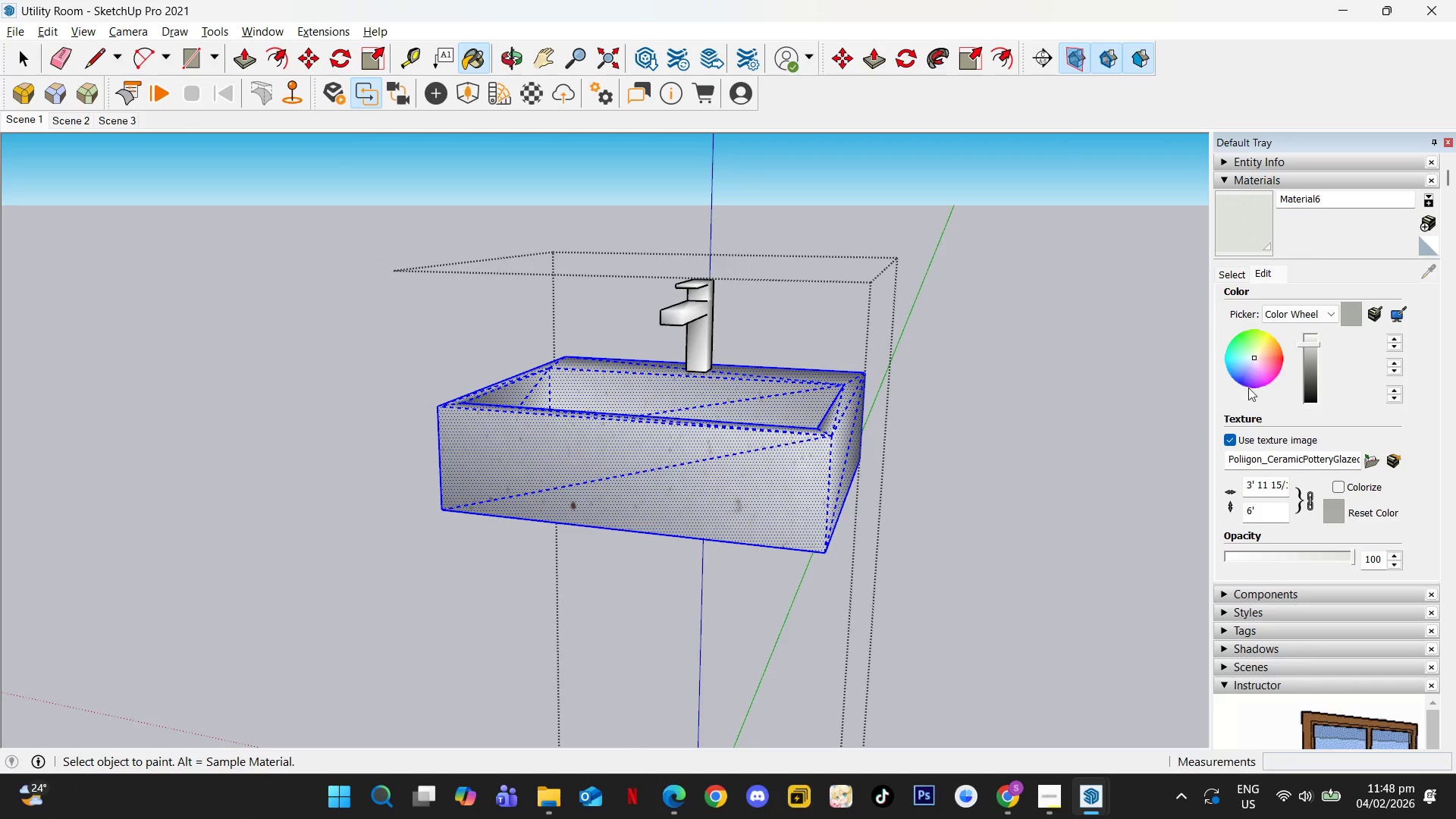 
left_click_drag(start_coordinate=[1310, 344], to_coordinate=[1314, 335])
 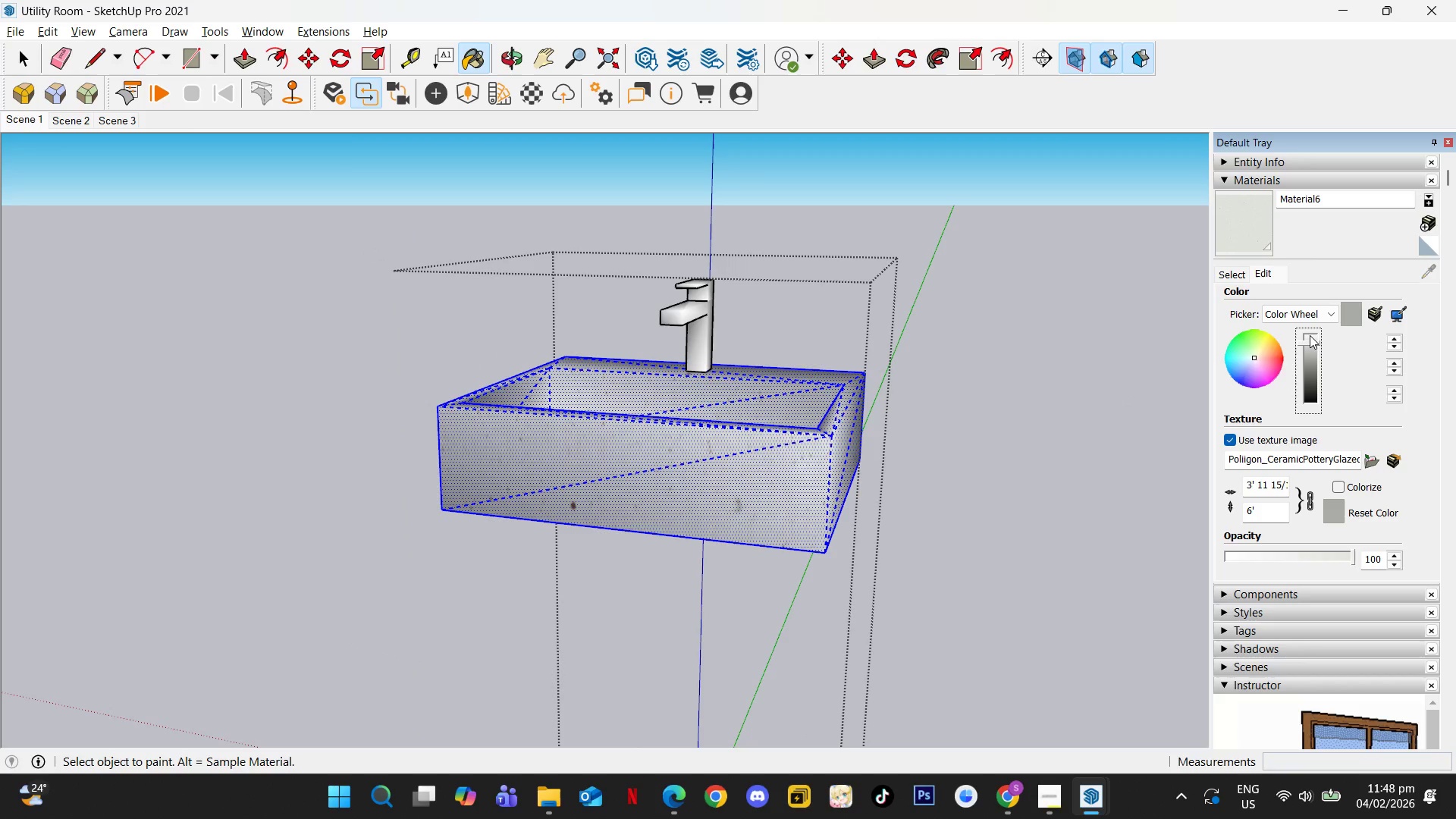 
left_click([1310, 336])
 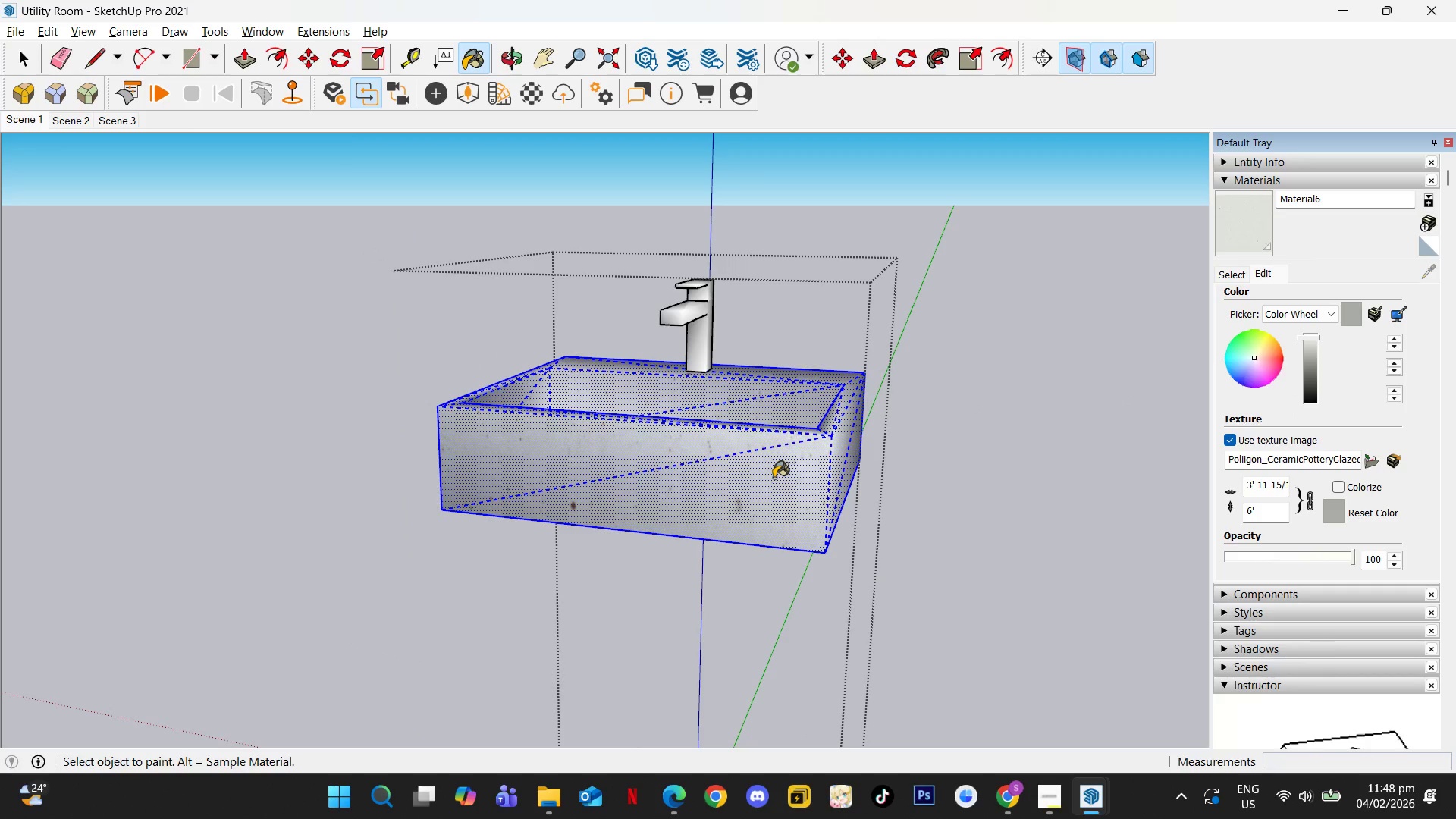 
key(Space)
 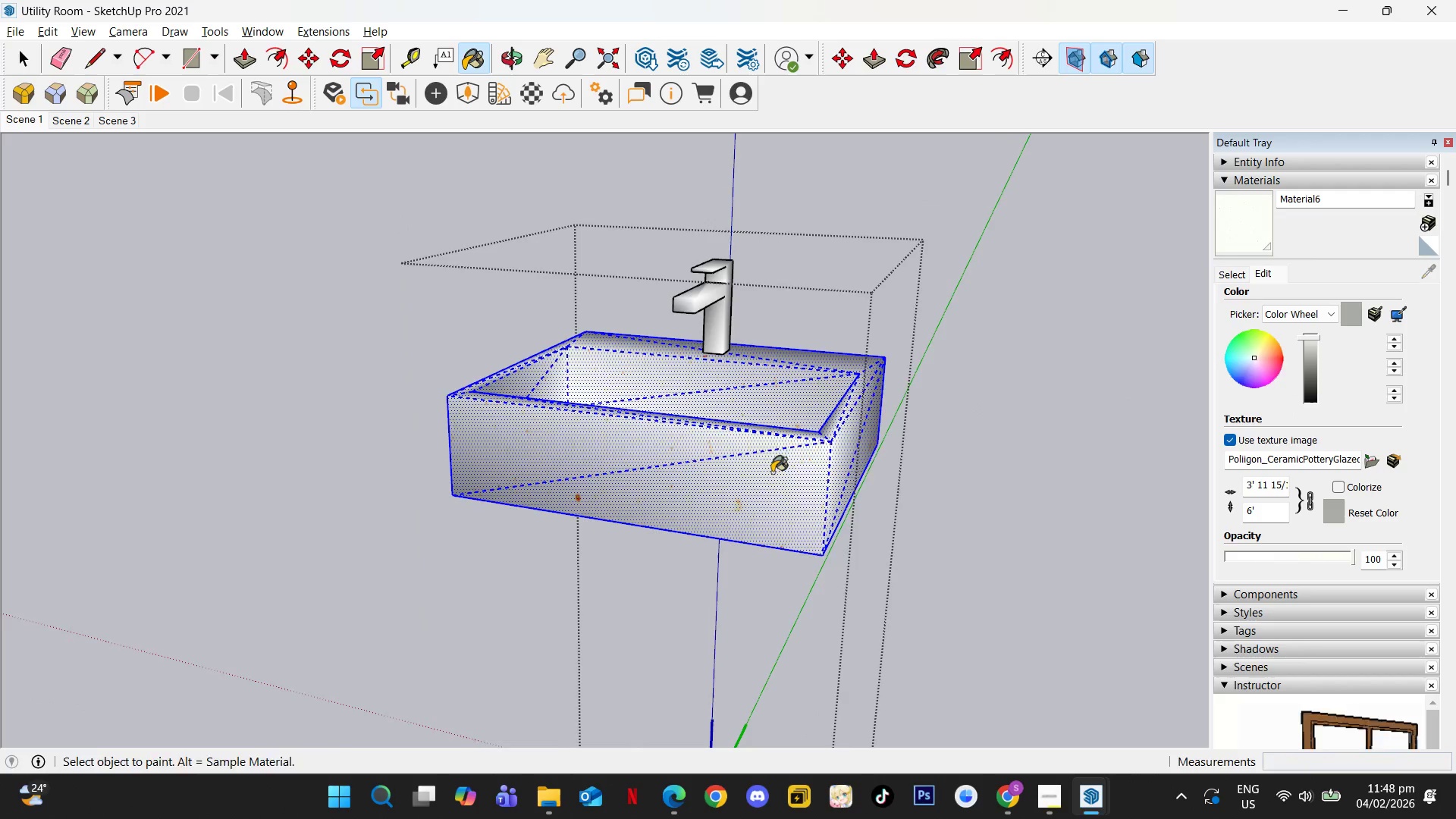 
key(Escape)
 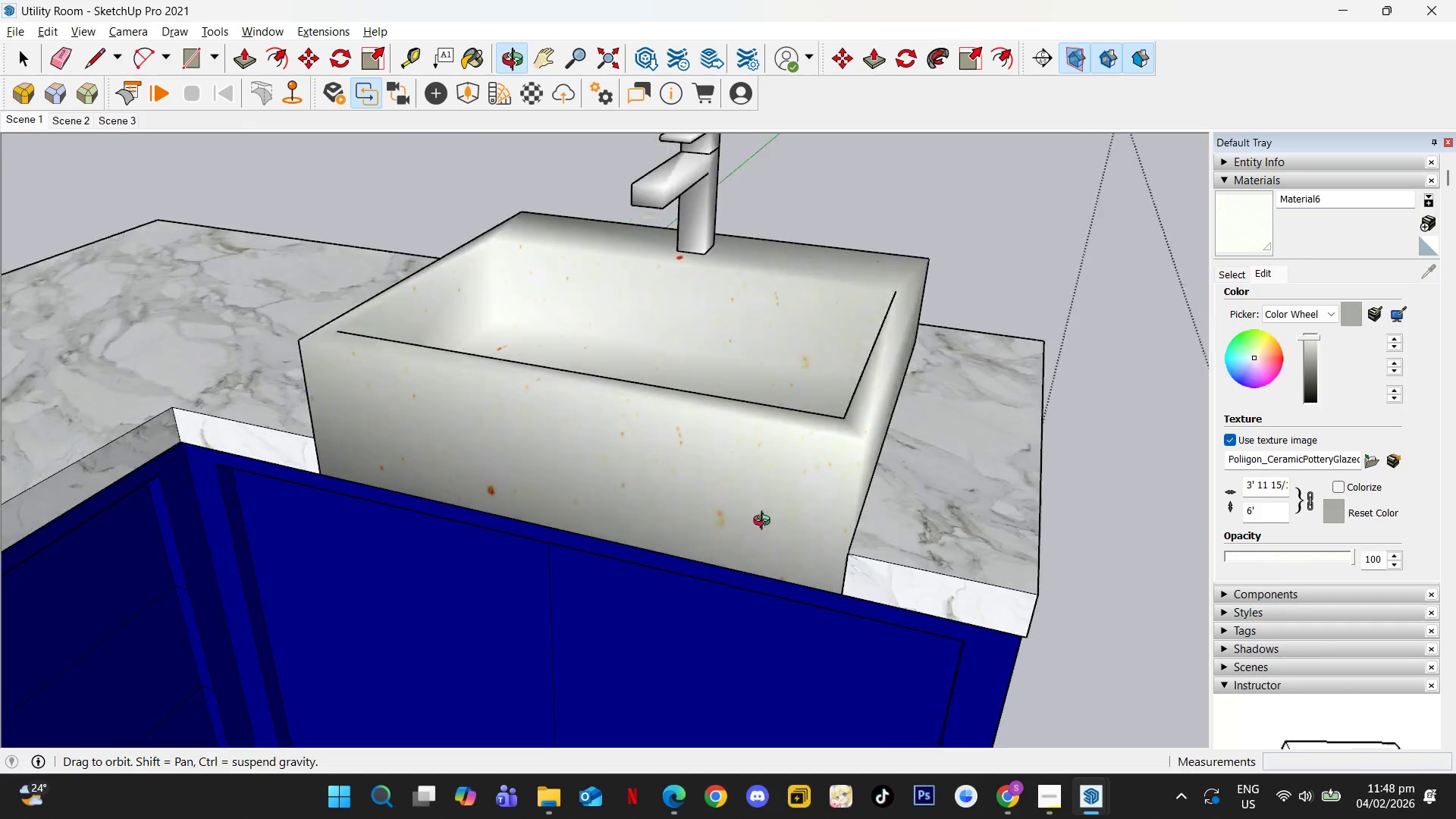 
scroll: coordinate [769, 457], scroll_direction: up, amount: 4.0
 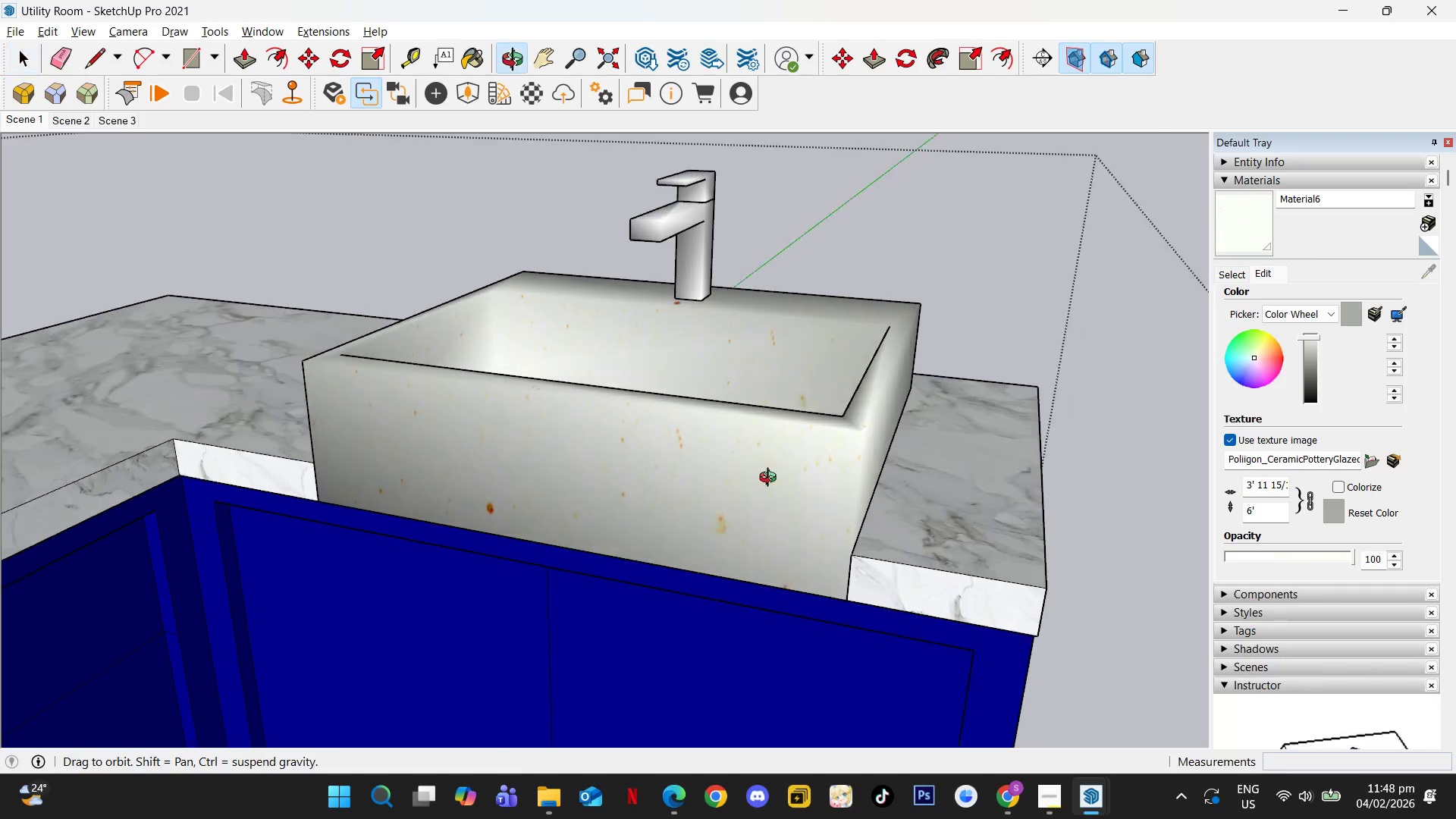 
hold_key(key=ShiftLeft, duration=0.44)
scroll: coordinate [691, 444], scroll_direction: down, amount: 4.0
 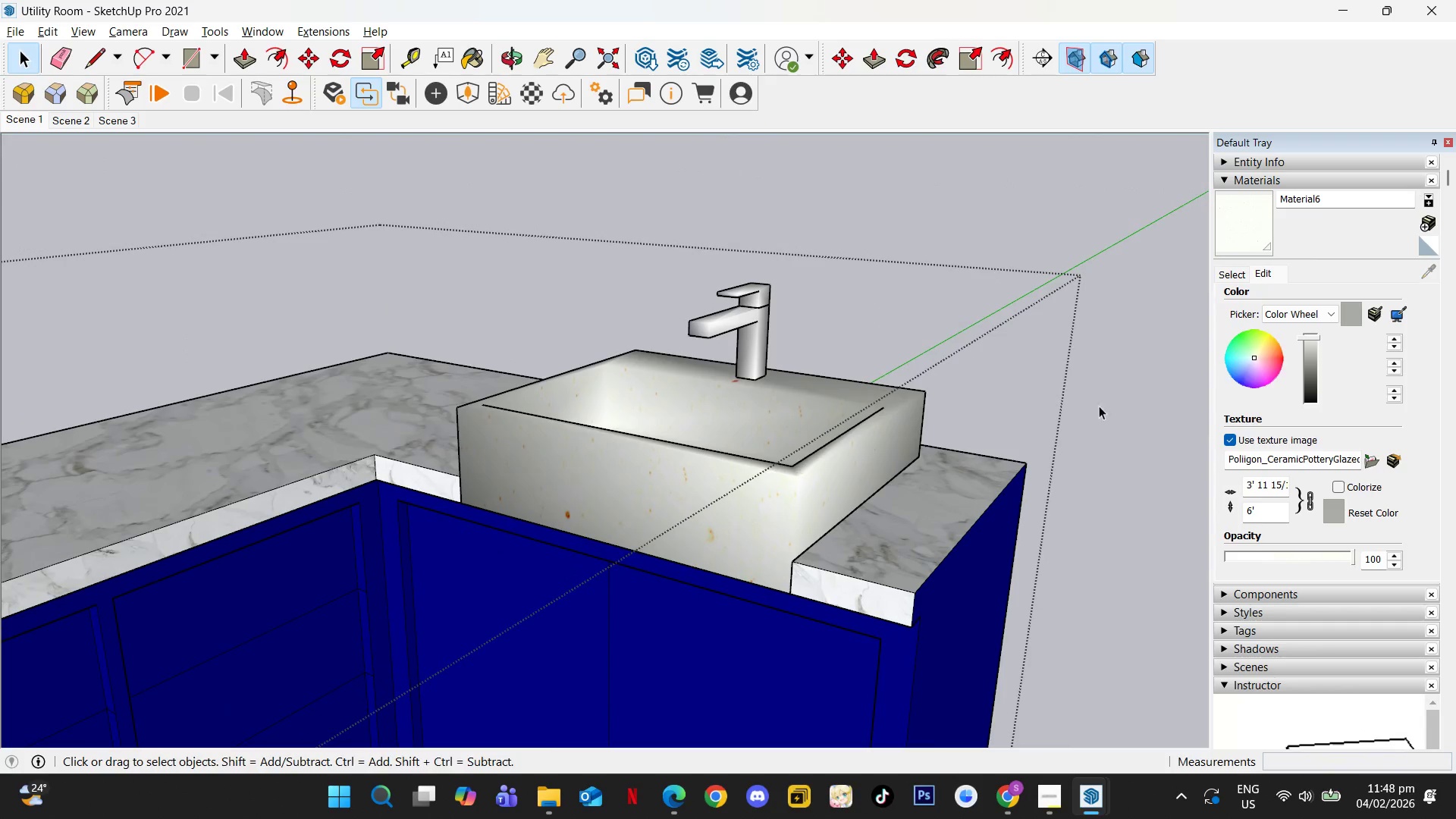 
left_click([1310, 342])
 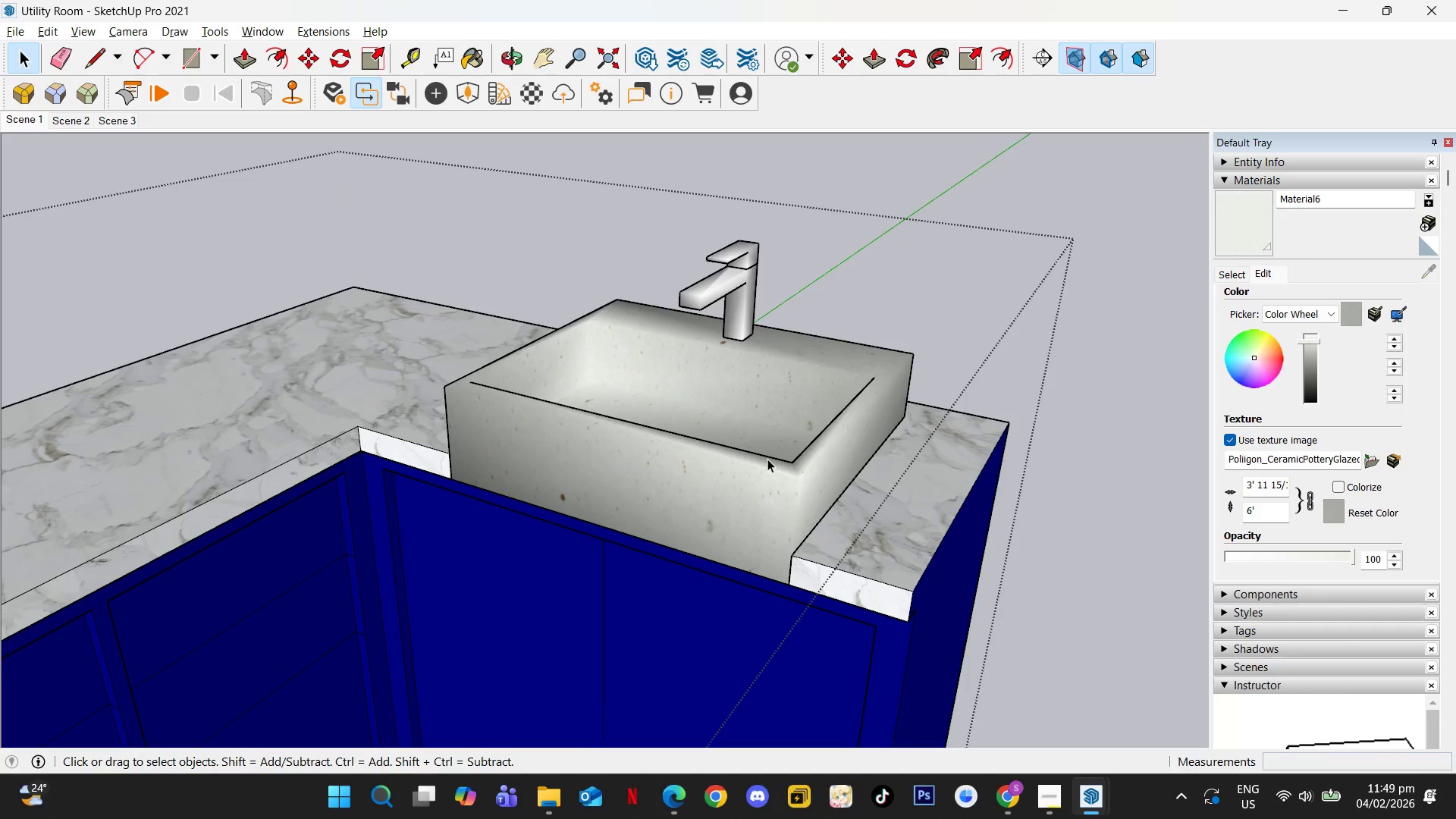 
wait(8.12)
 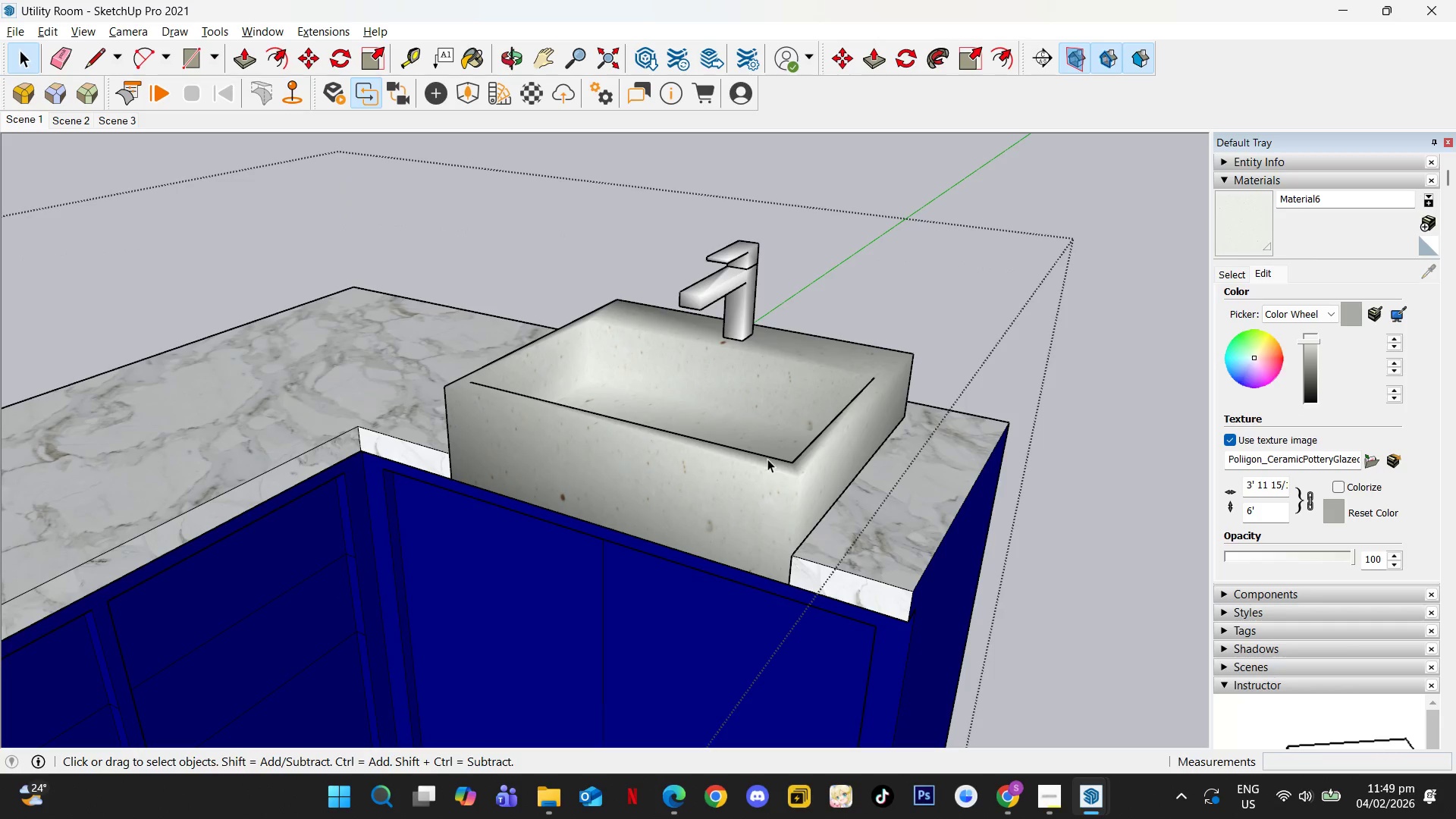 
left_click([748, 457])
 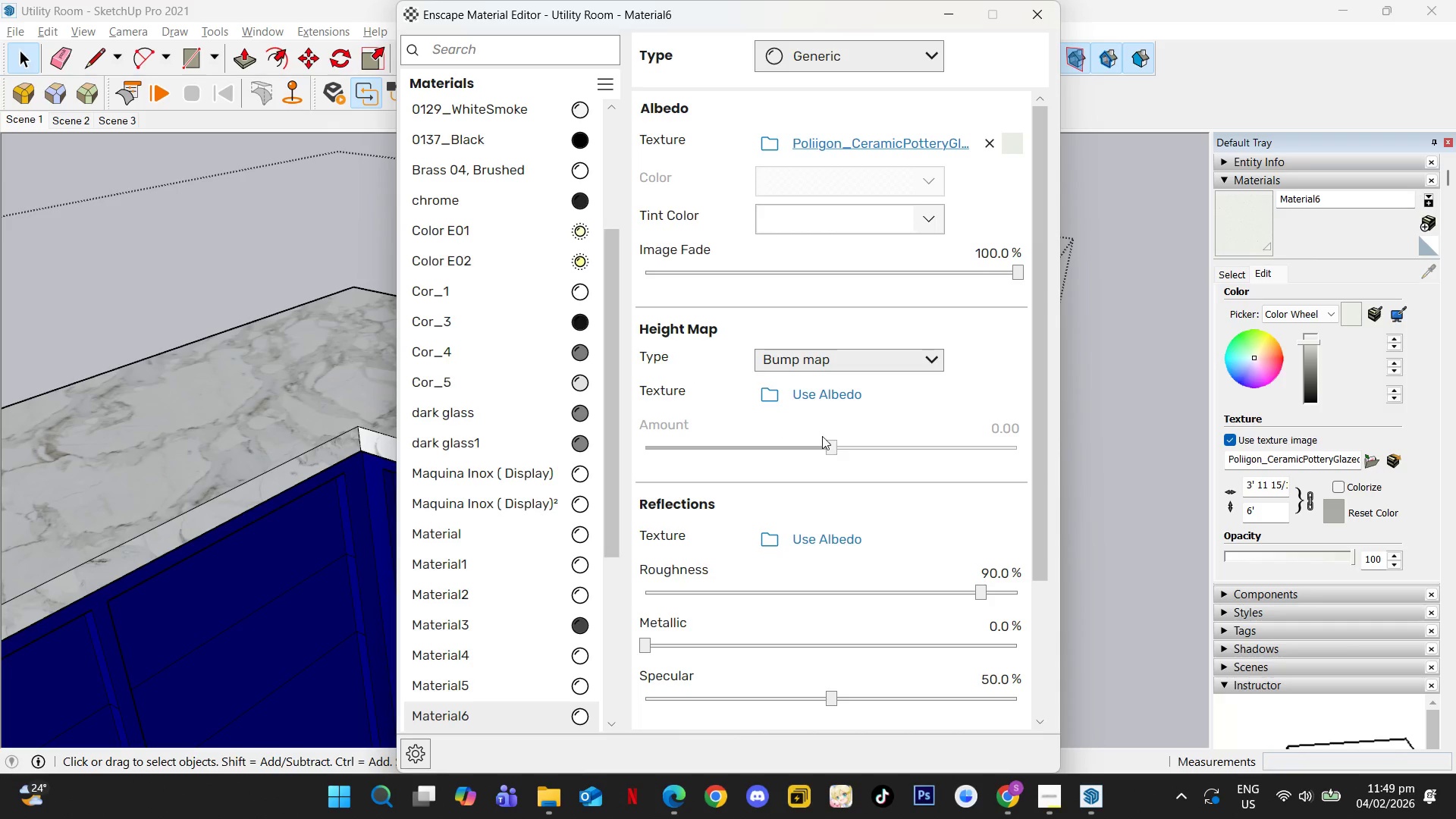 
left_click_drag(start_coordinate=[821, 22], to_coordinate=[1249, 2])
 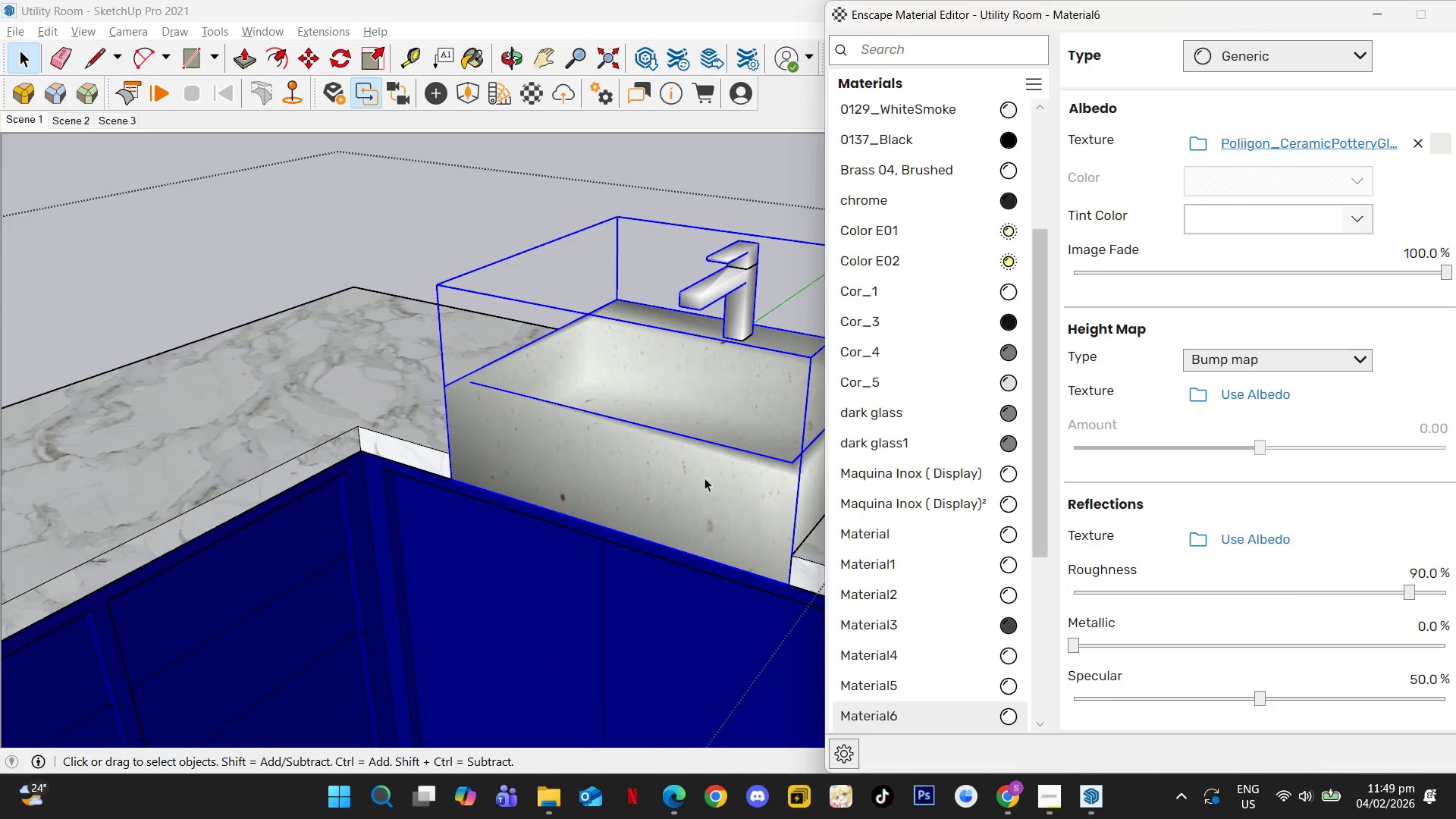 
left_click([695, 491])
 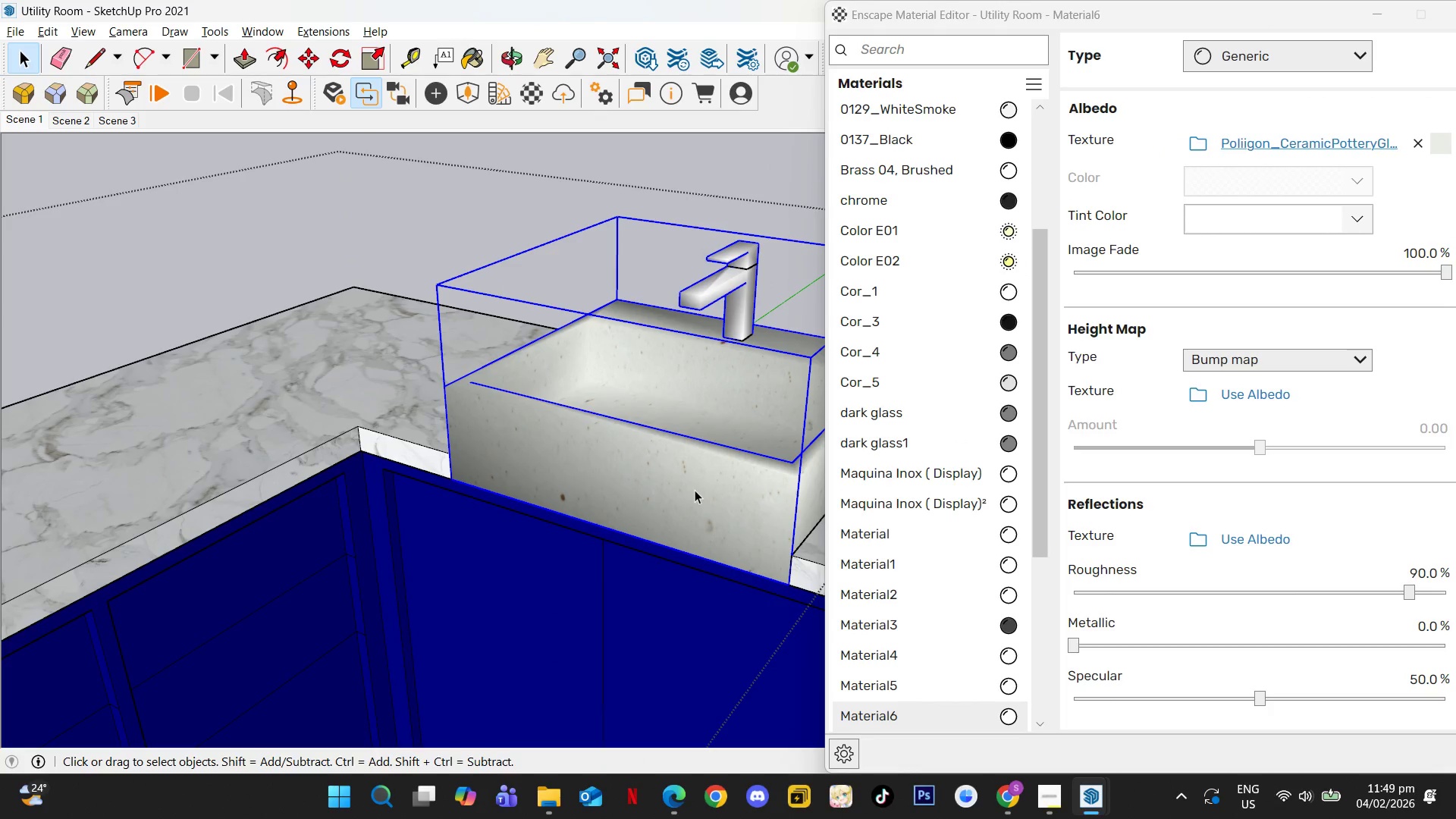 
key(B)
 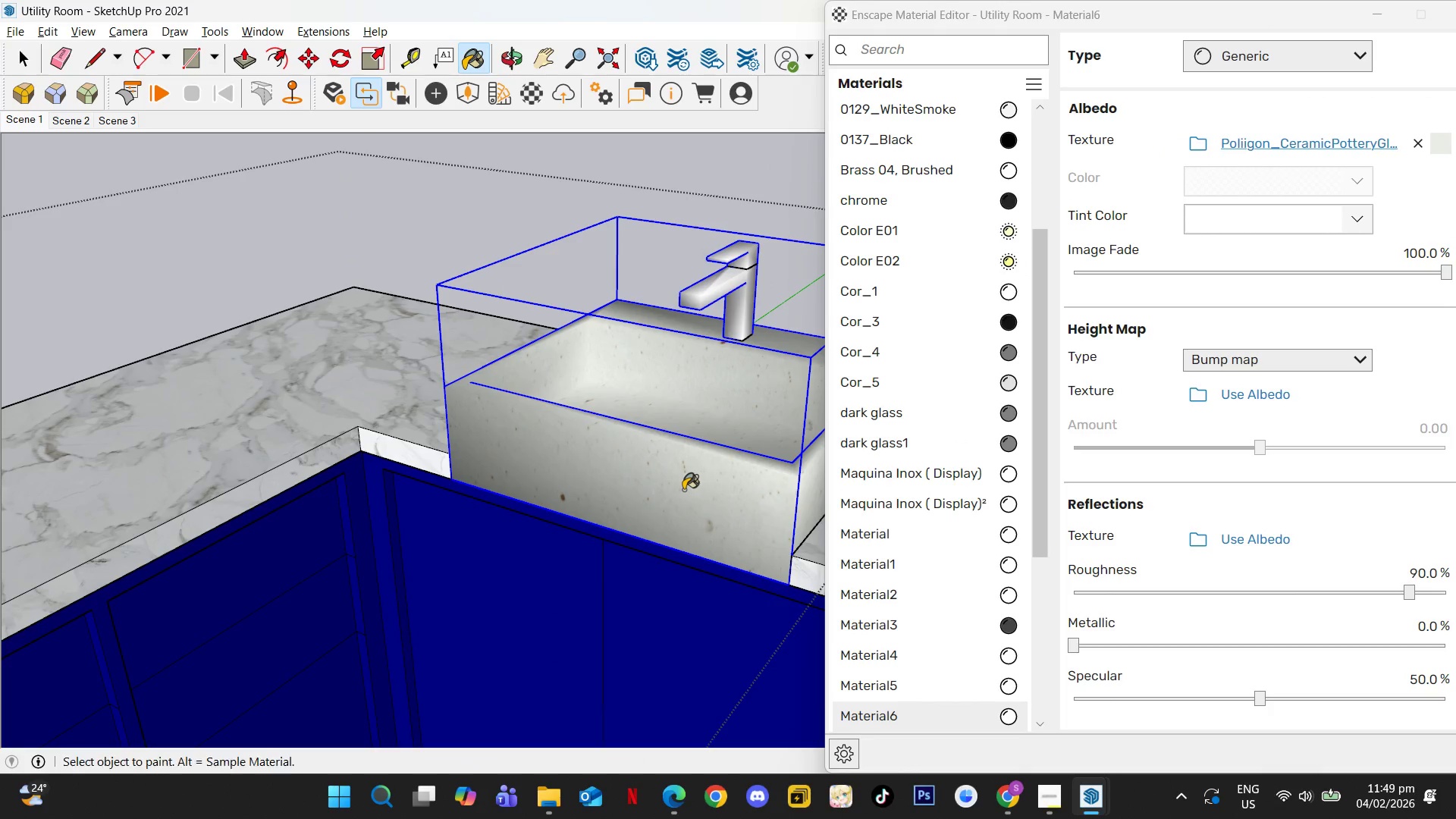 
hold_key(key=AltLeft, duration=1.25)
left_click([685, 479])
 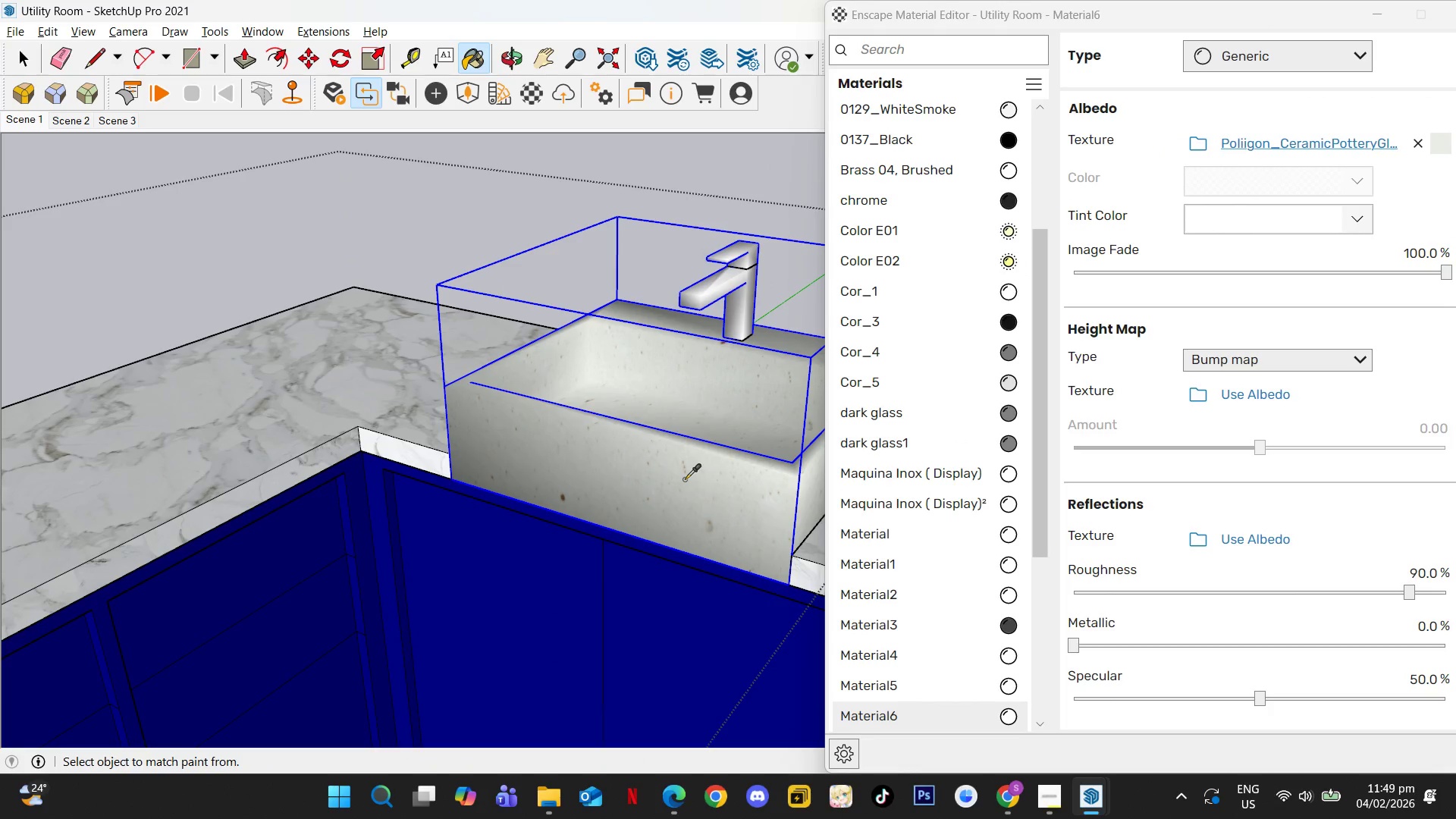 
double_click([685, 479])
 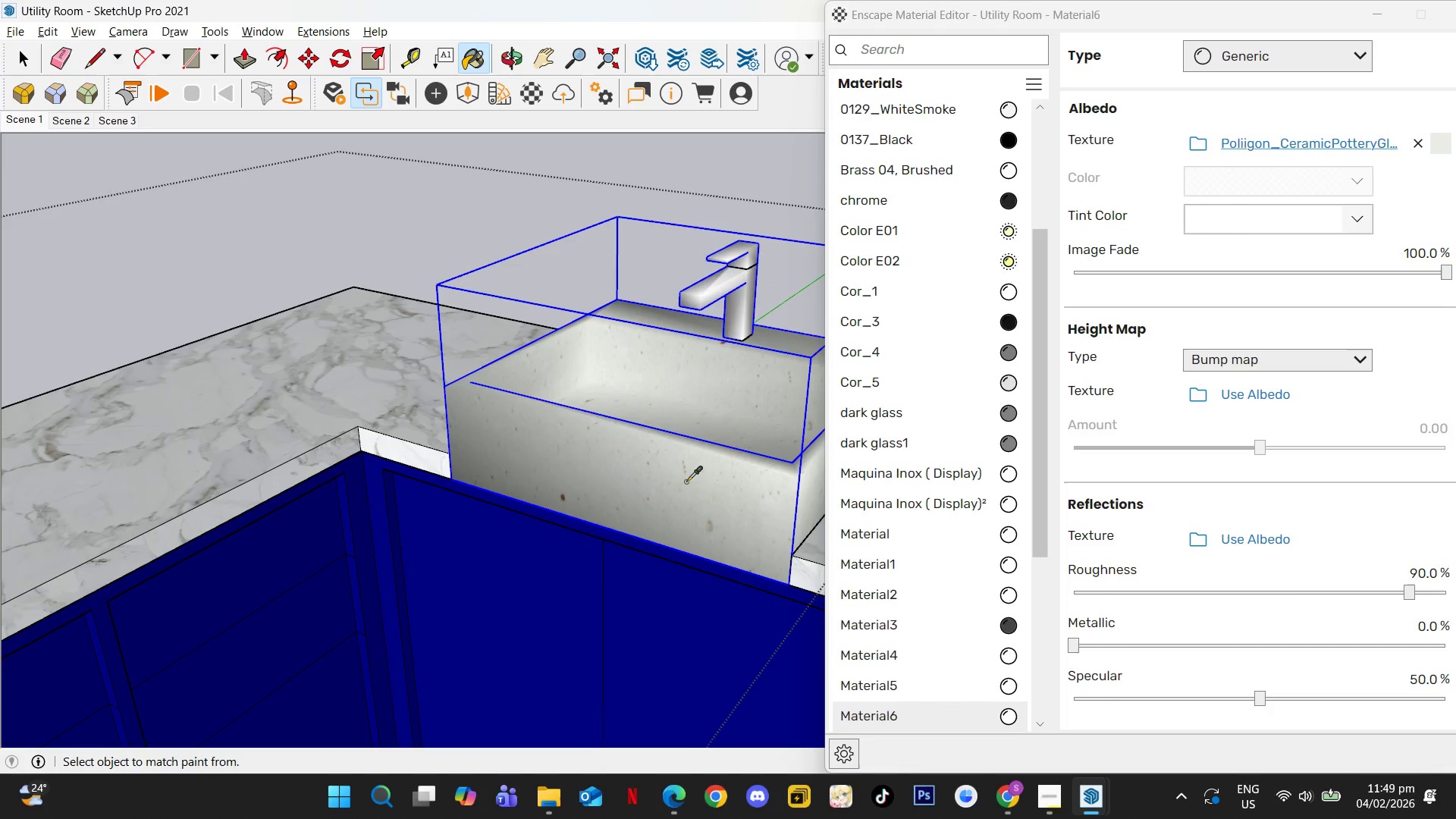 
triple_click([686, 482])
 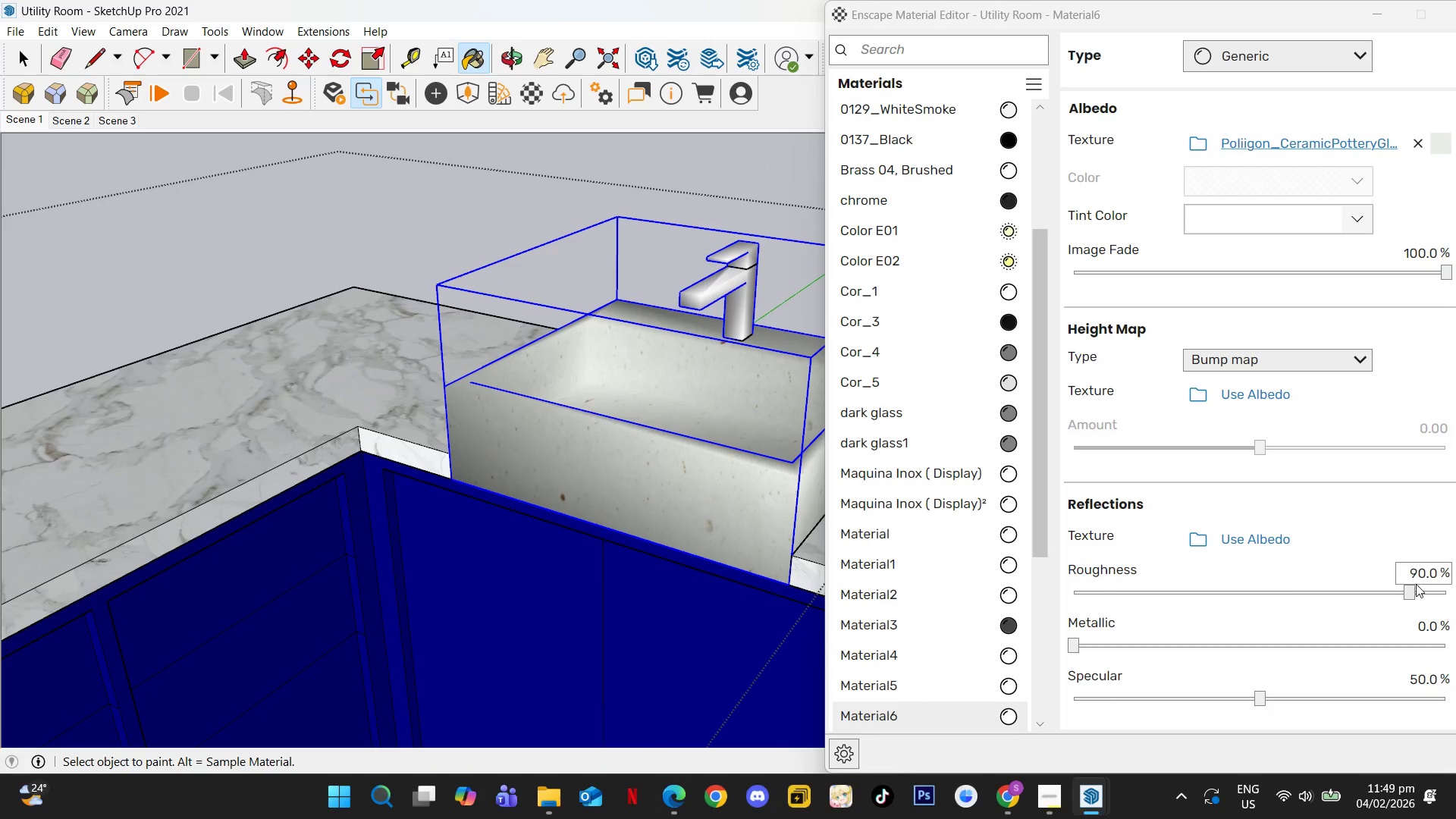 
left_click_drag(start_coordinate=[1407, 592], to_coordinate=[1034, 603])
 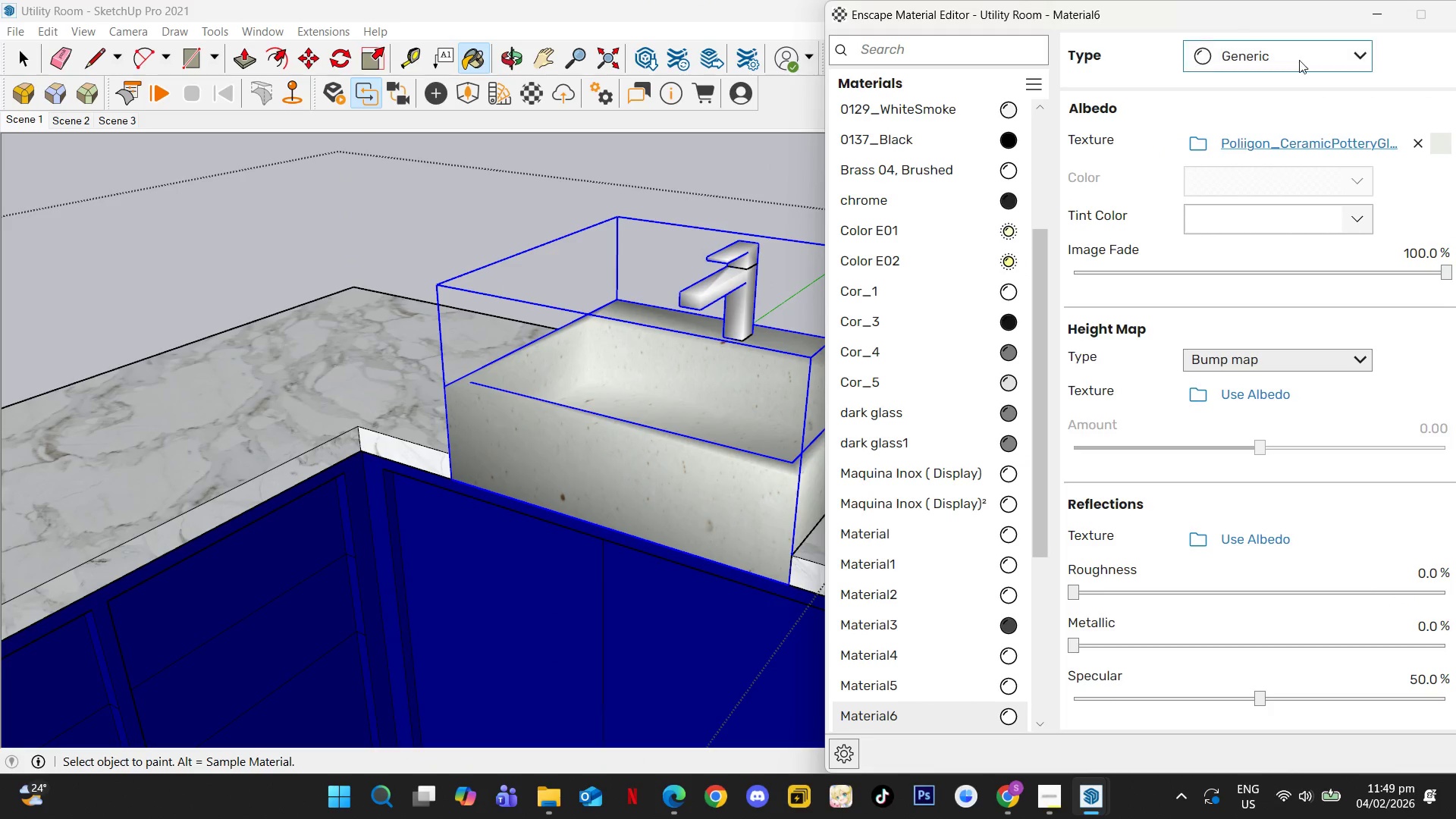 
left_click_drag(start_coordinate=[1301, 17], to_coordinate=[1068, 27])
 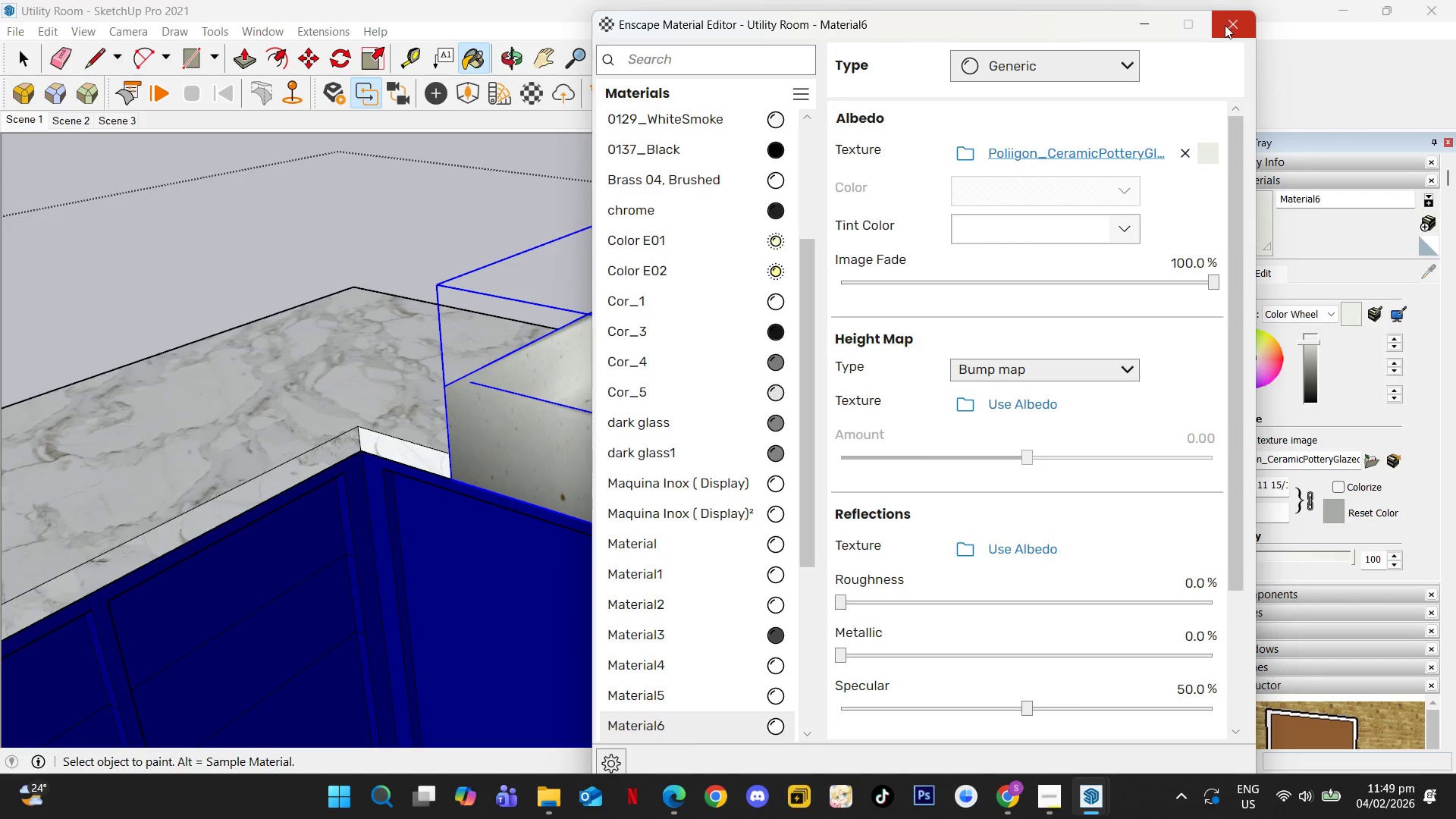 
left_click([1225, 25])
 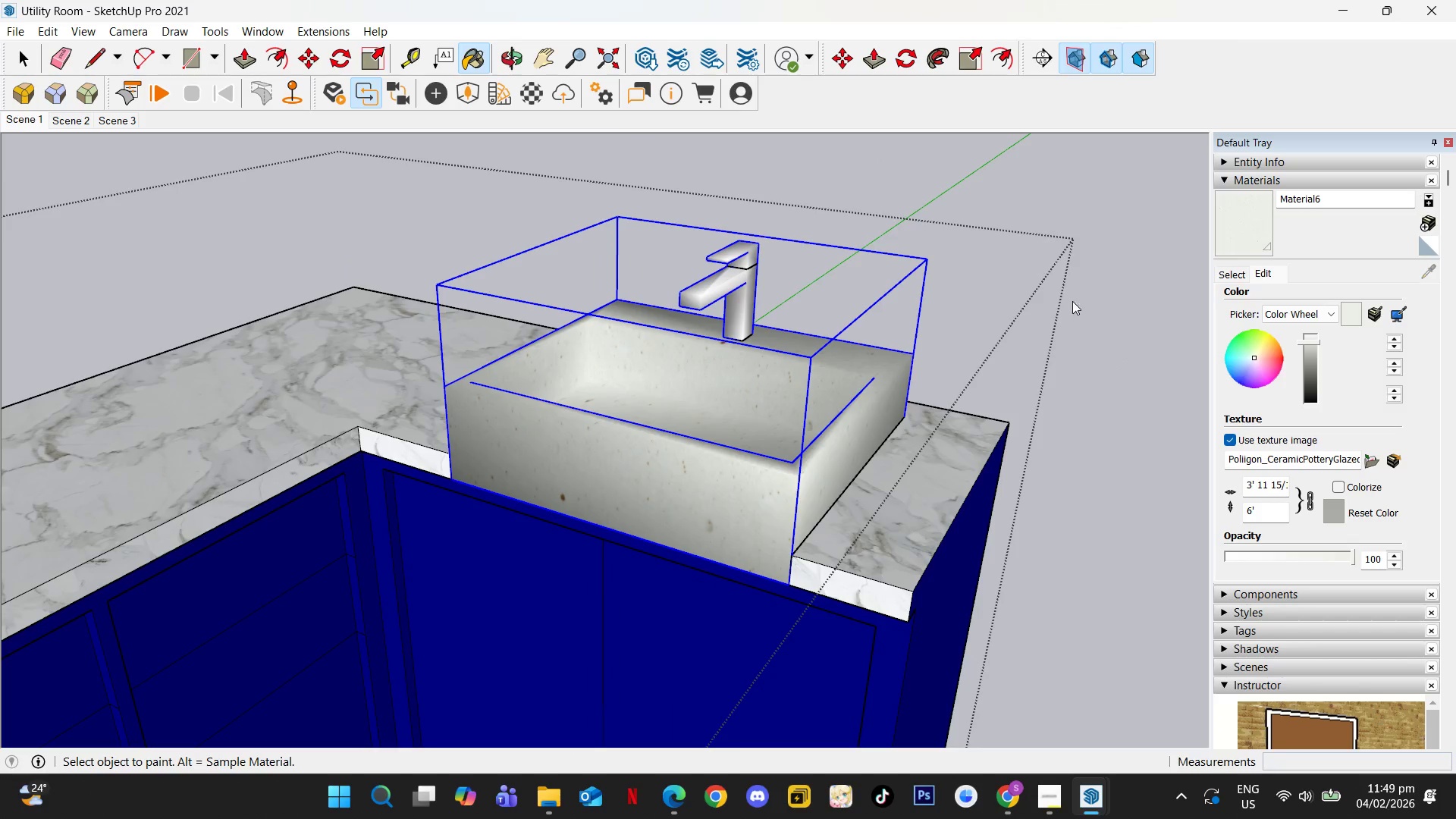 
key(Alt+Tab)
 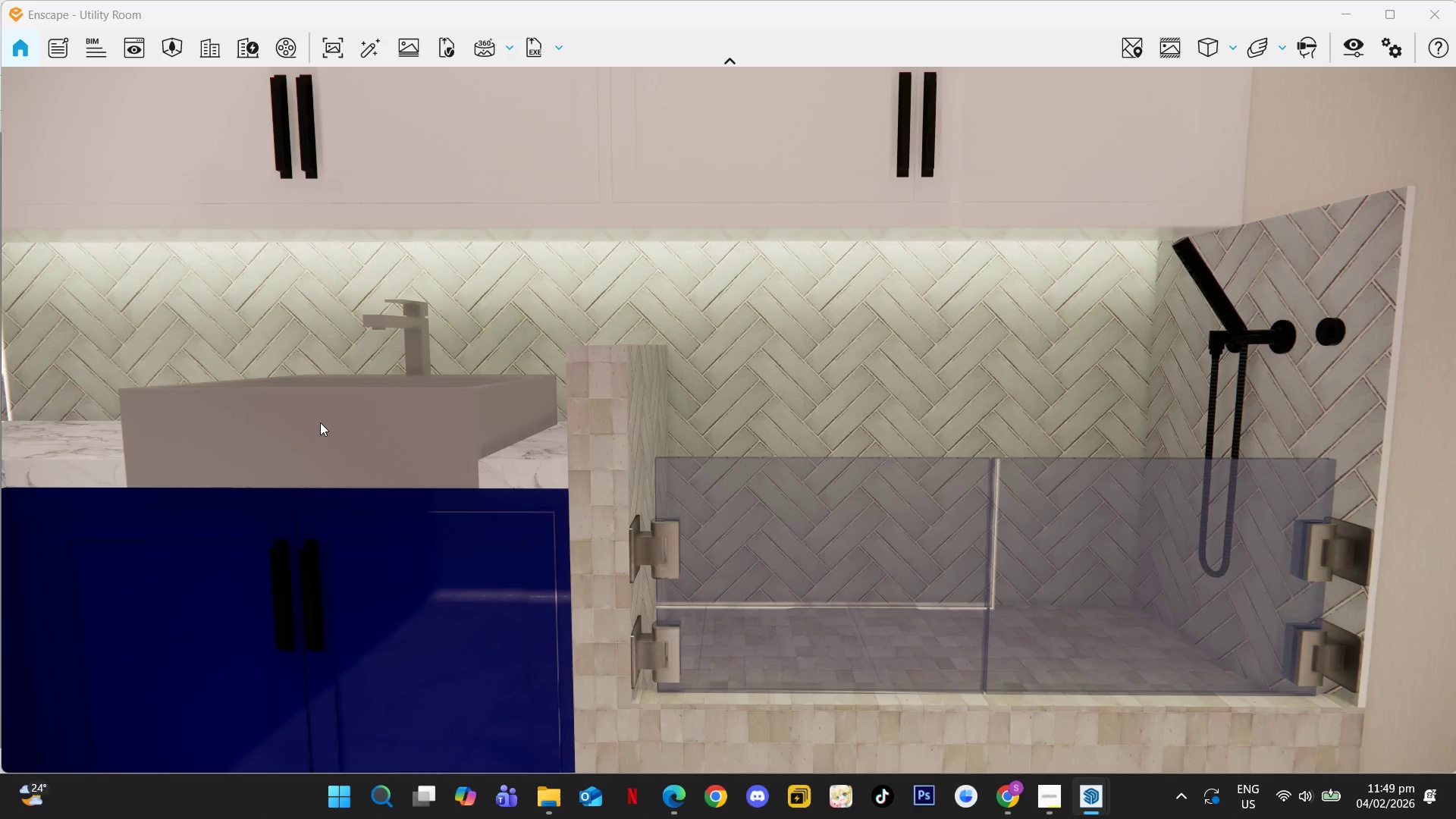 
left_click_drag(start_coordinate=[437, 435], to_coordinate=[391, 448])
 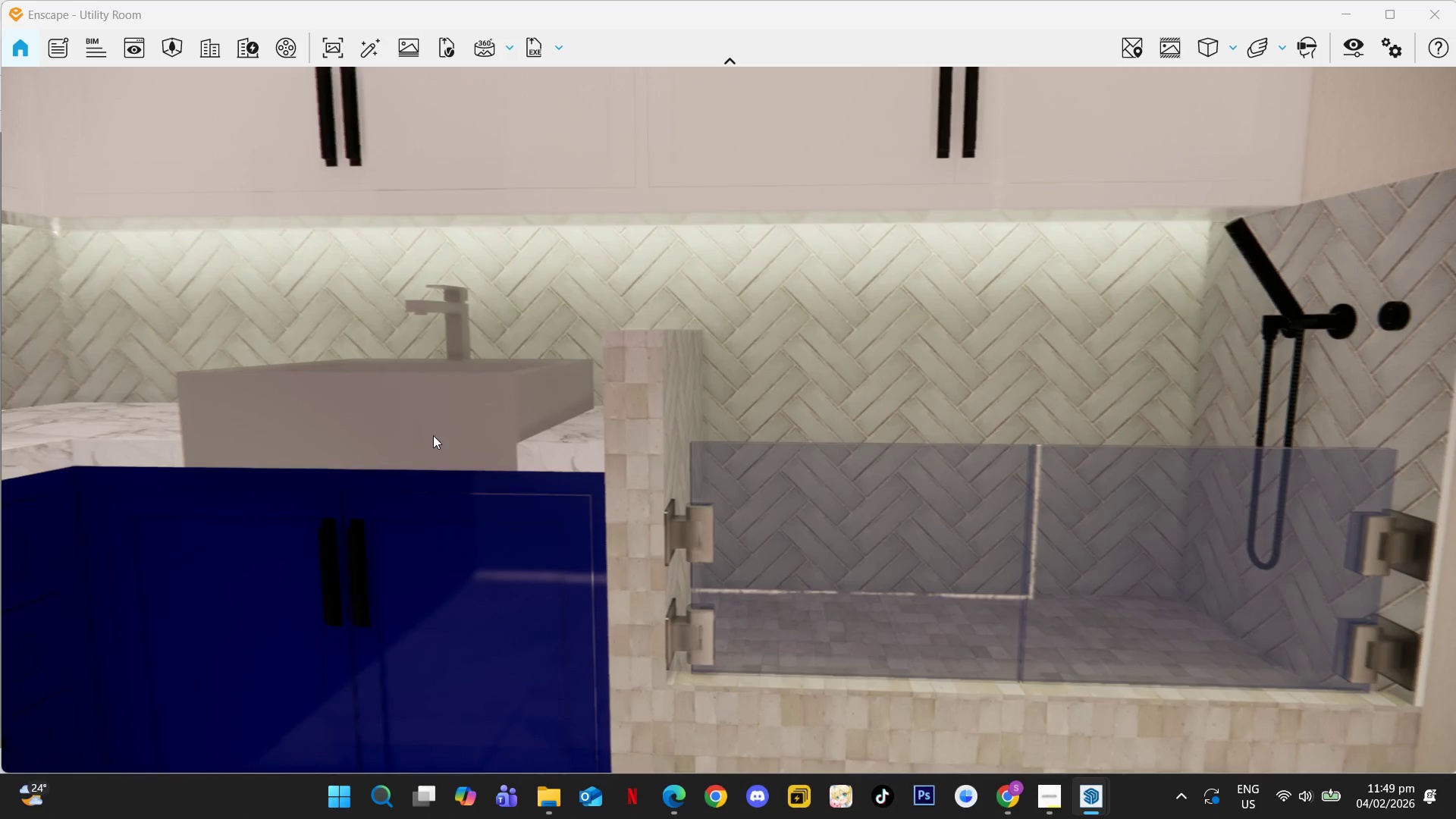 
hold_key(key=S, duration=0.42)
 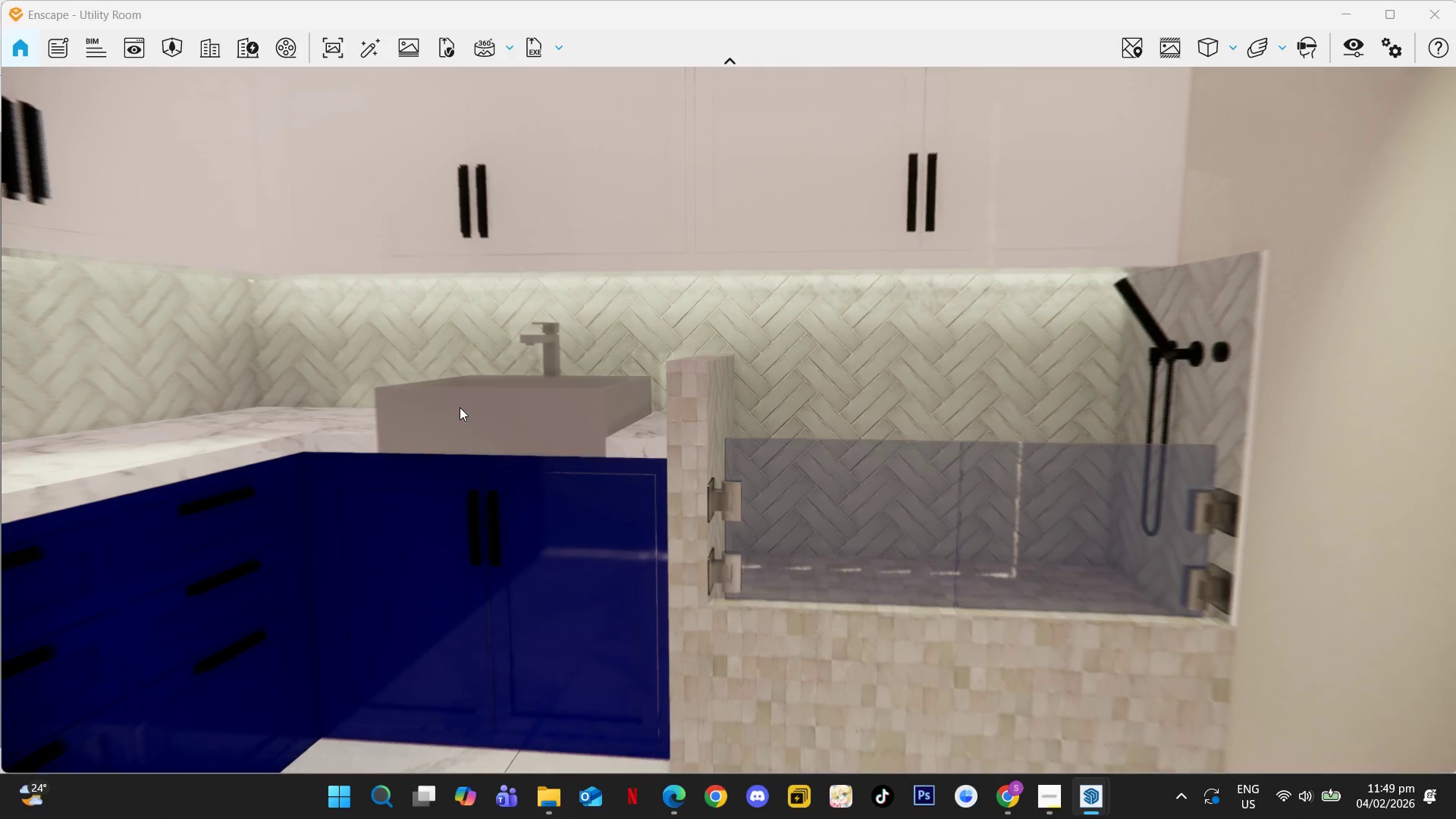 
hold_key(key=W, duration=0.41)
 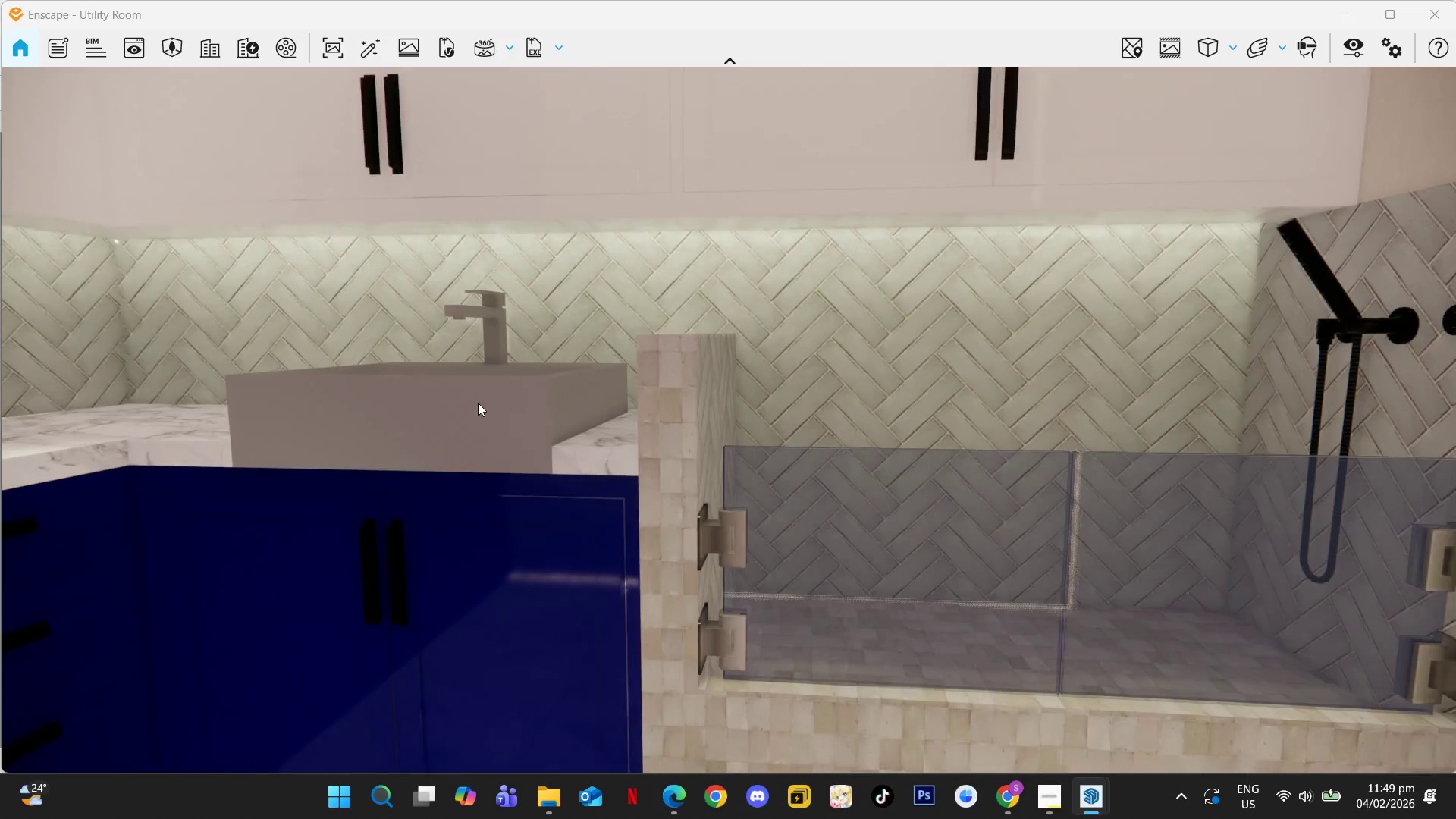 
key(Alt+Tab)
 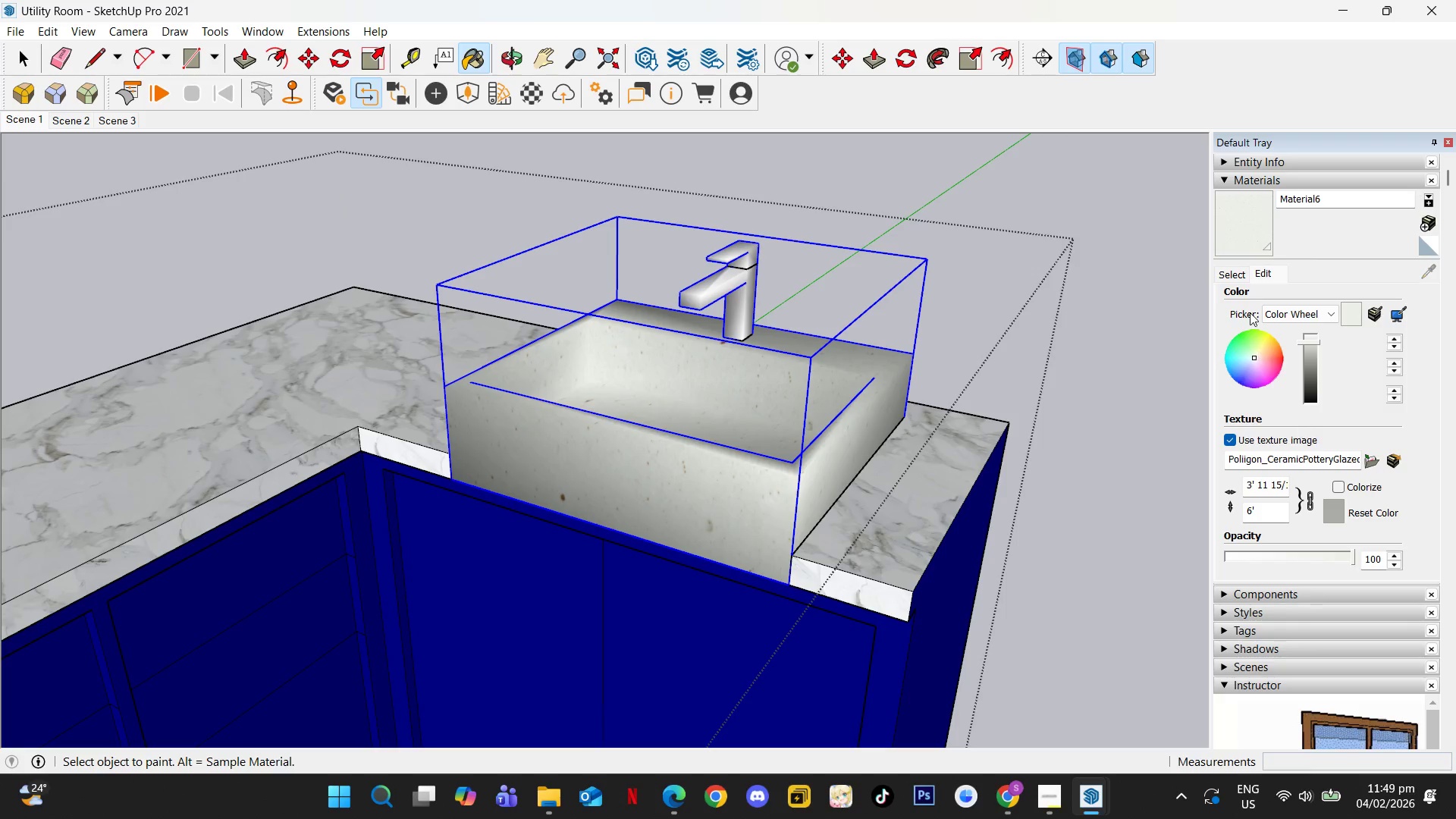 
left_click([1240, 275])
 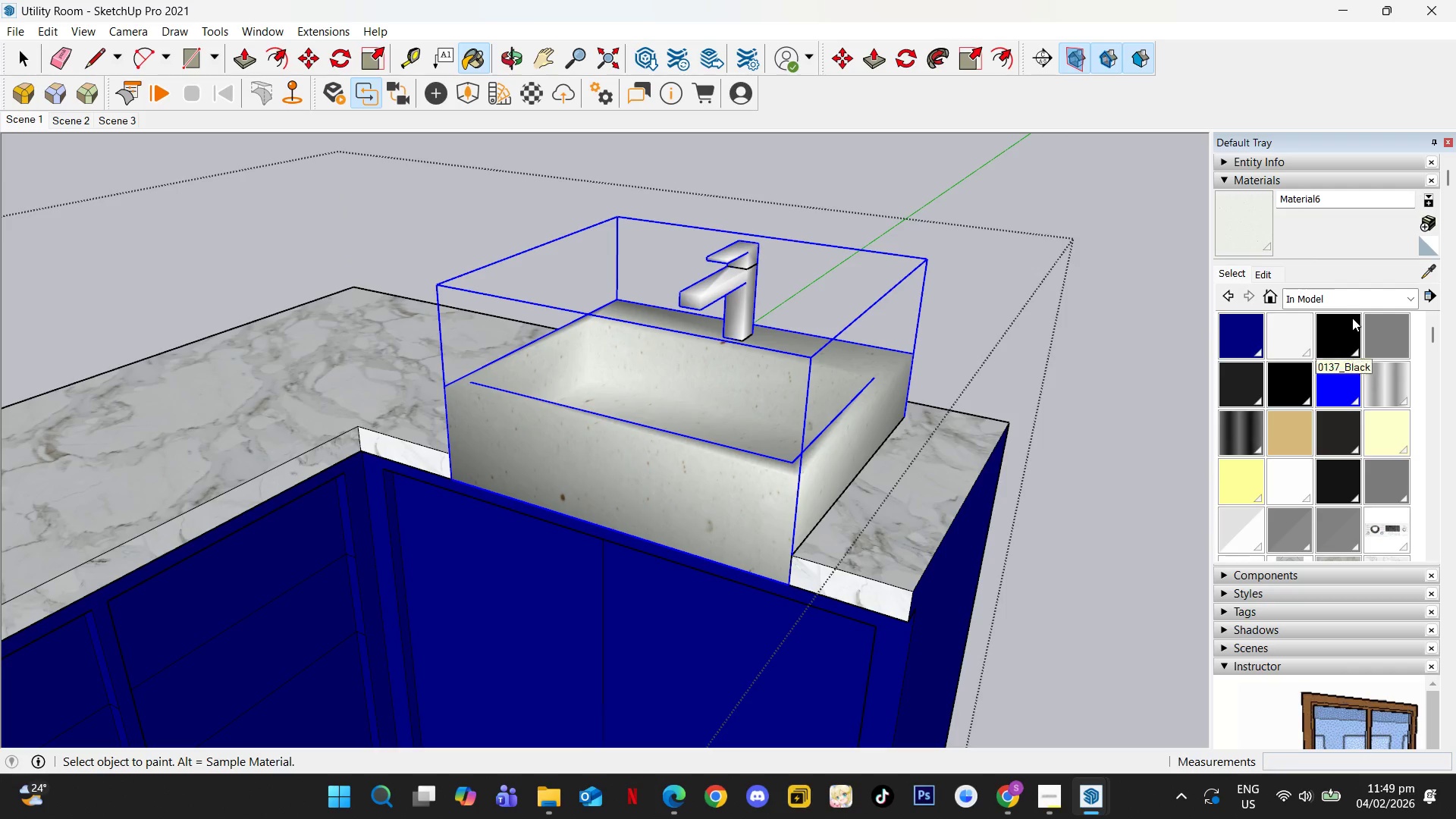 
left_click([1356, 301])
 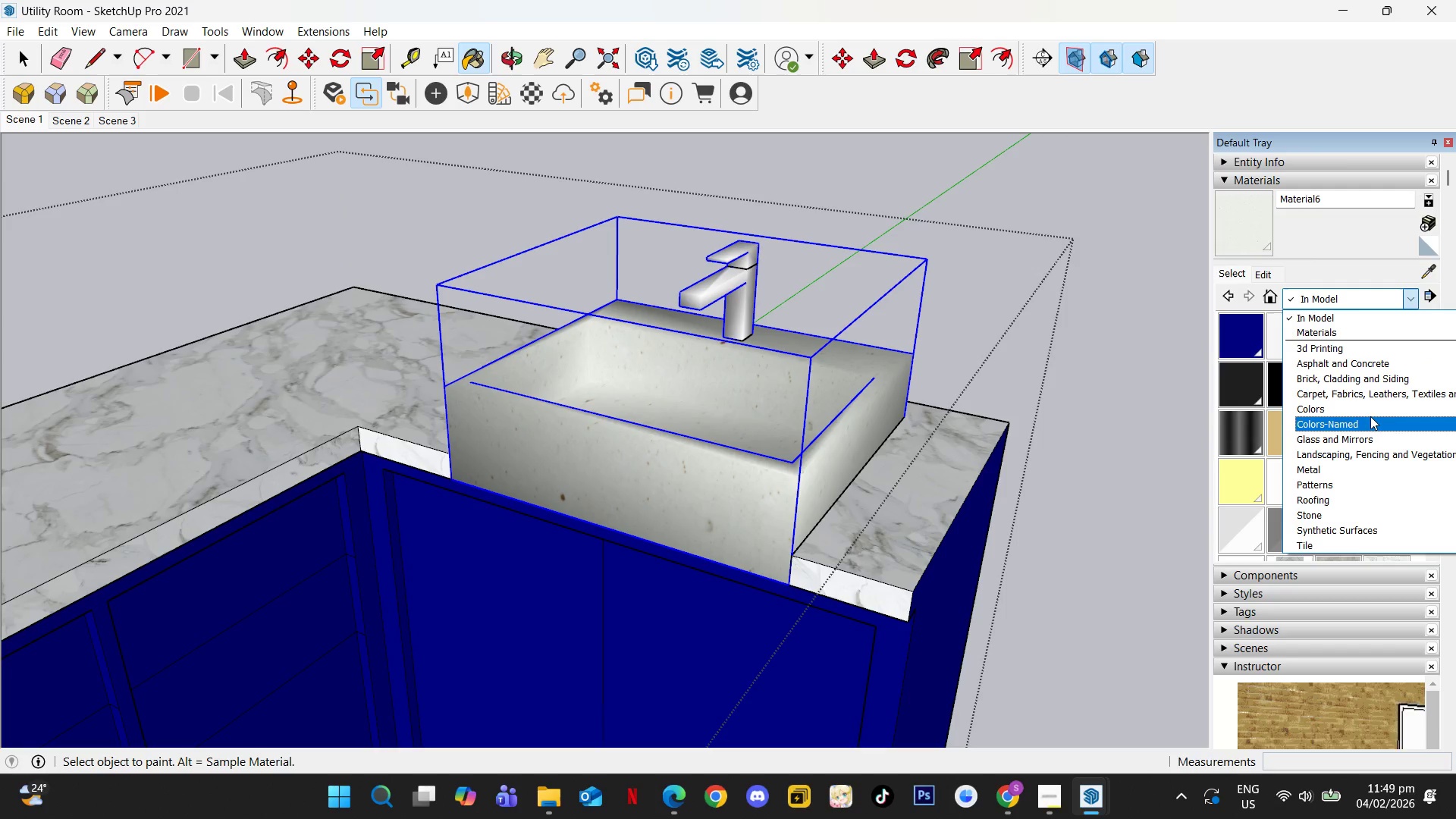 
left_click([1371, 408])
 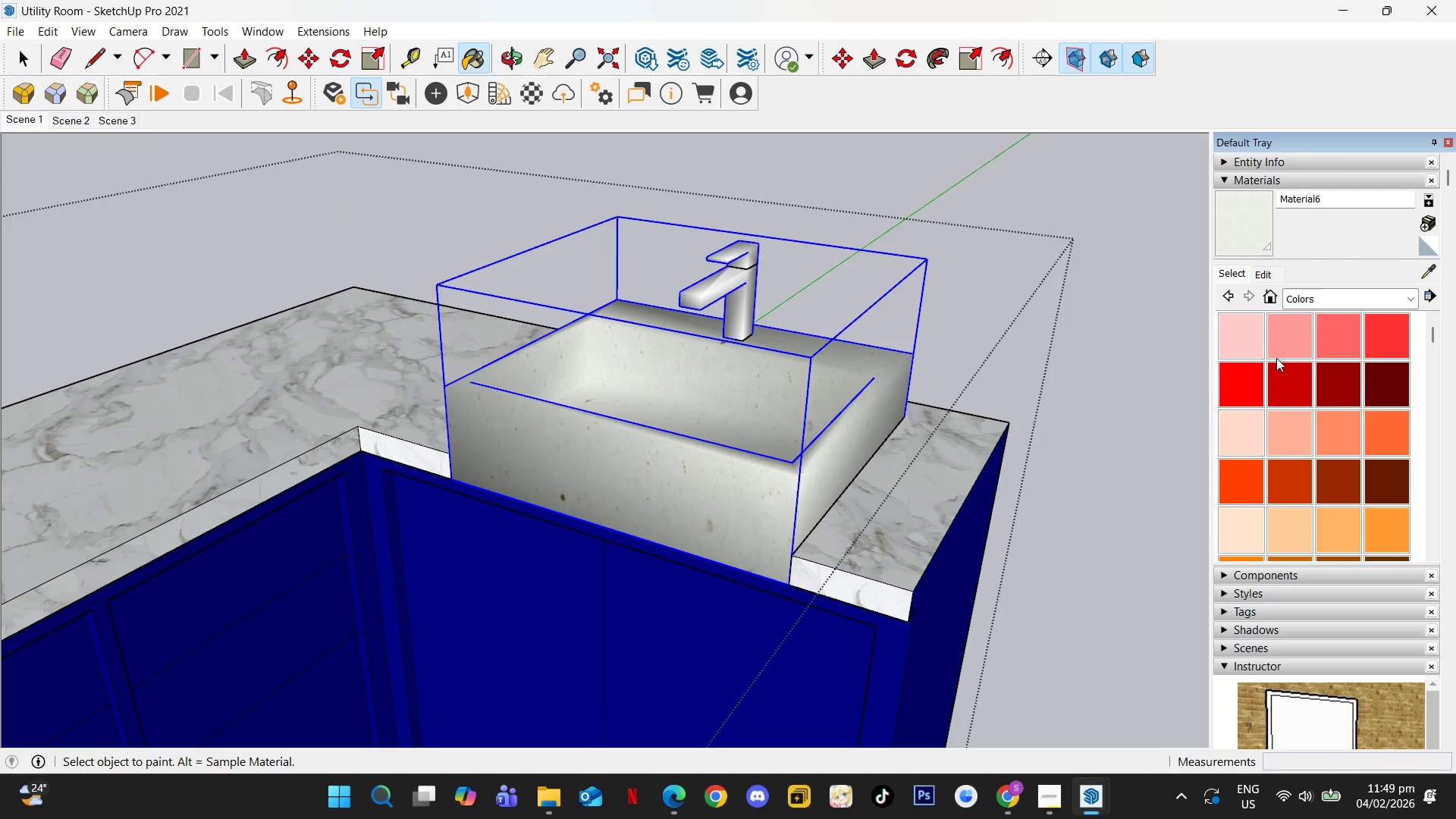 
scroll: coordinate [1328, 438], scroll_direction: down, amount: 15.0
 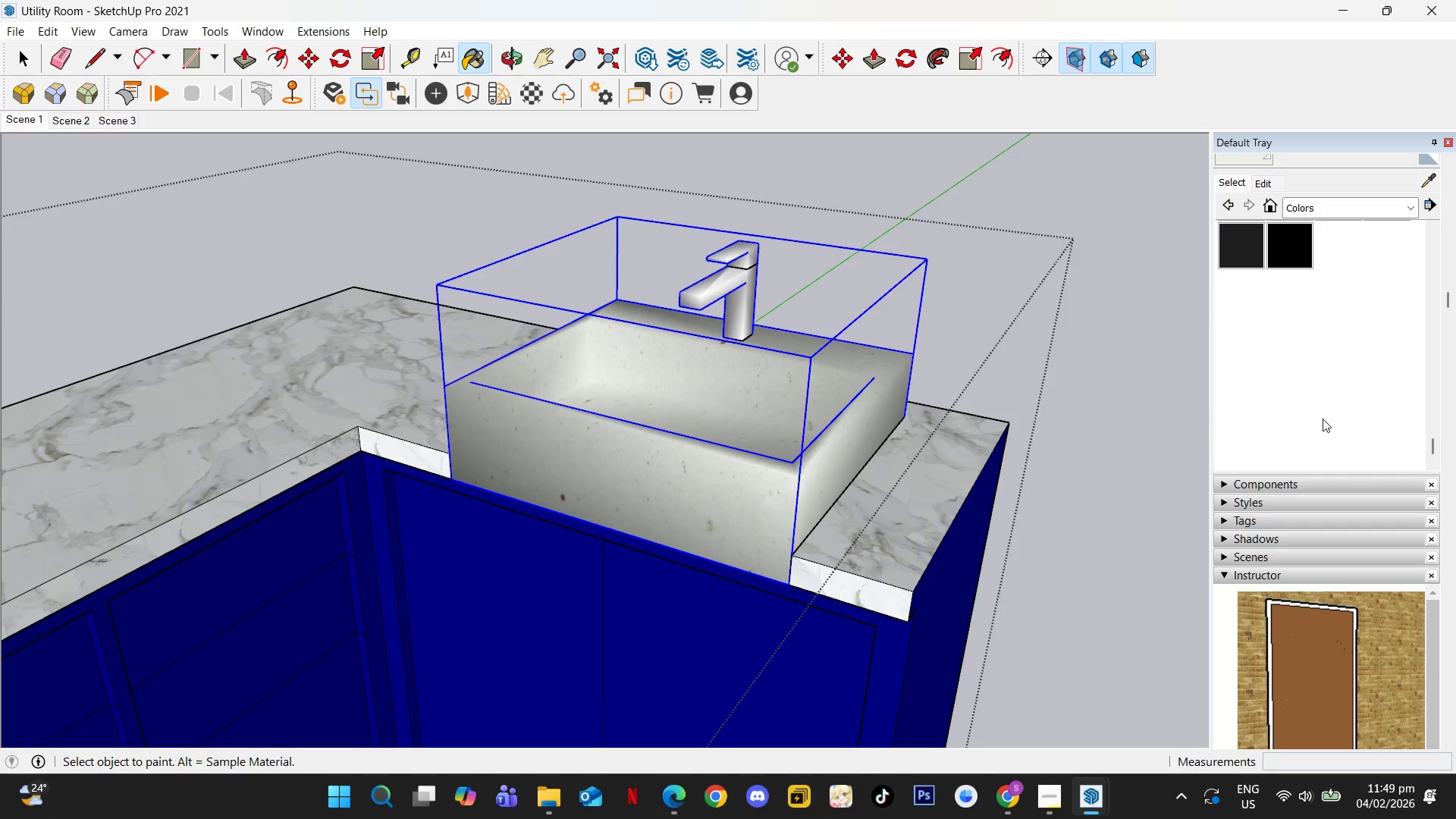 
scroll: coordinate [1297, 275], scroll_direction: up, amount: 2.0
 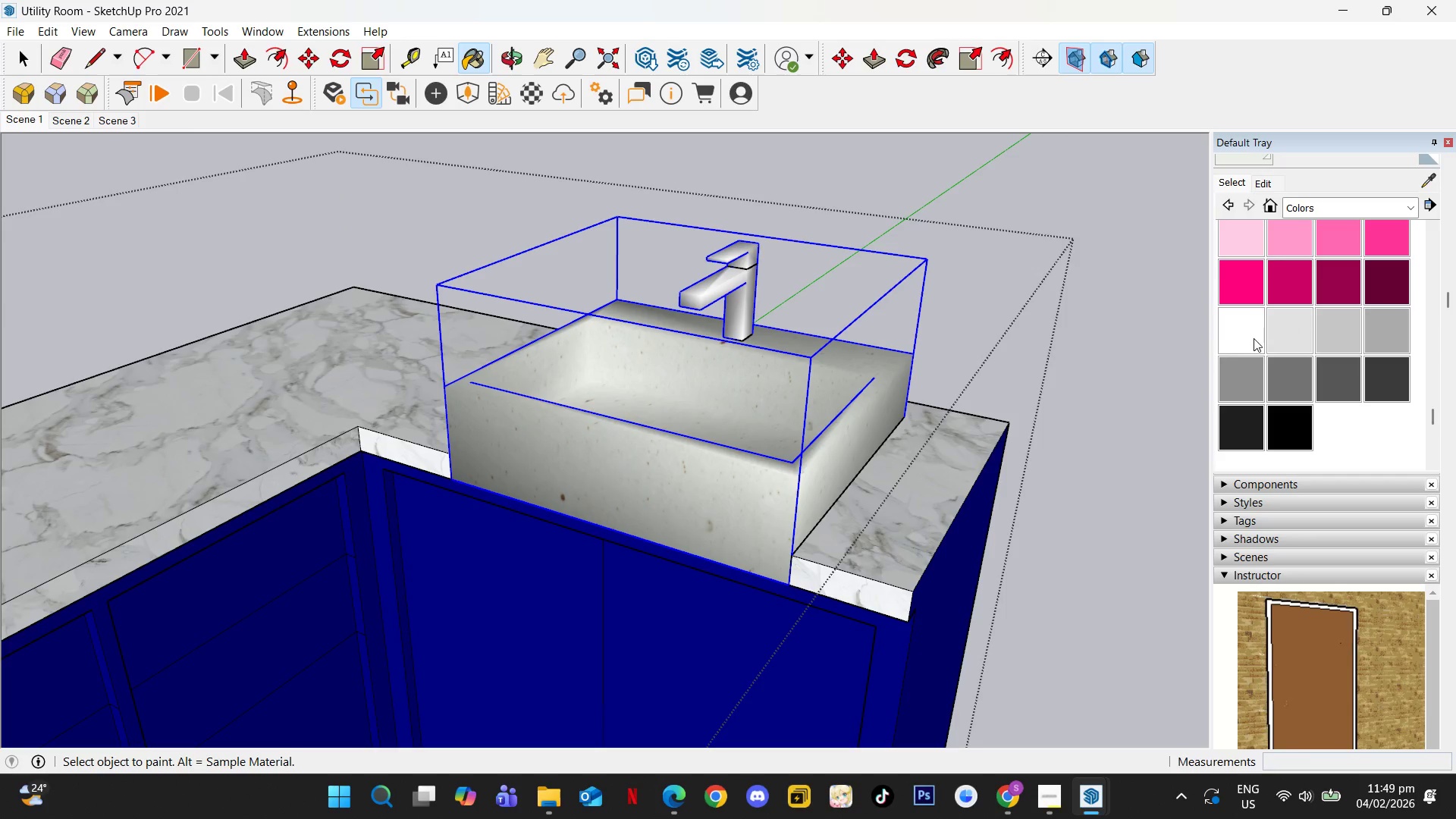 
left_click([1247, 337])
 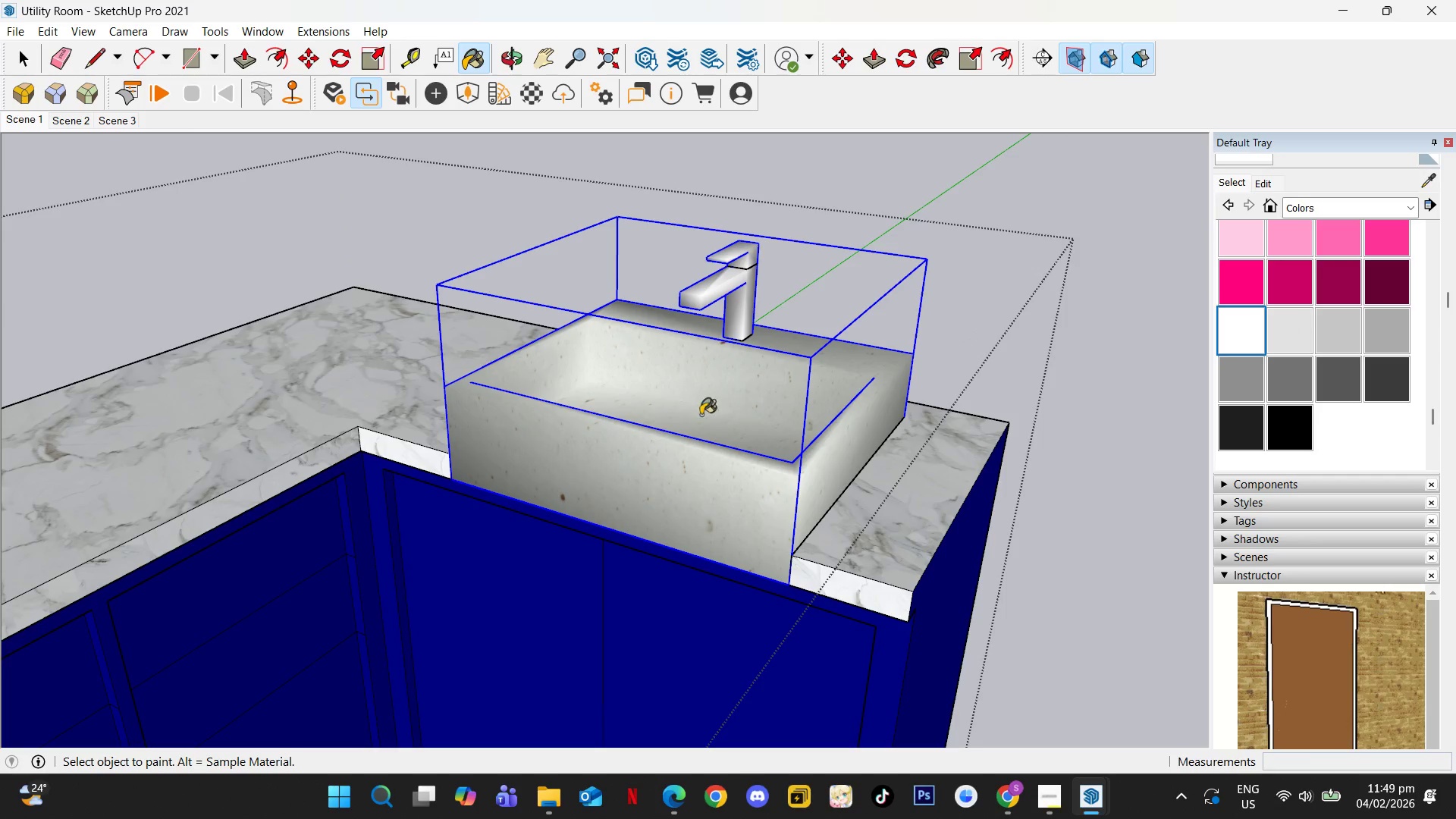 
key(Space)
 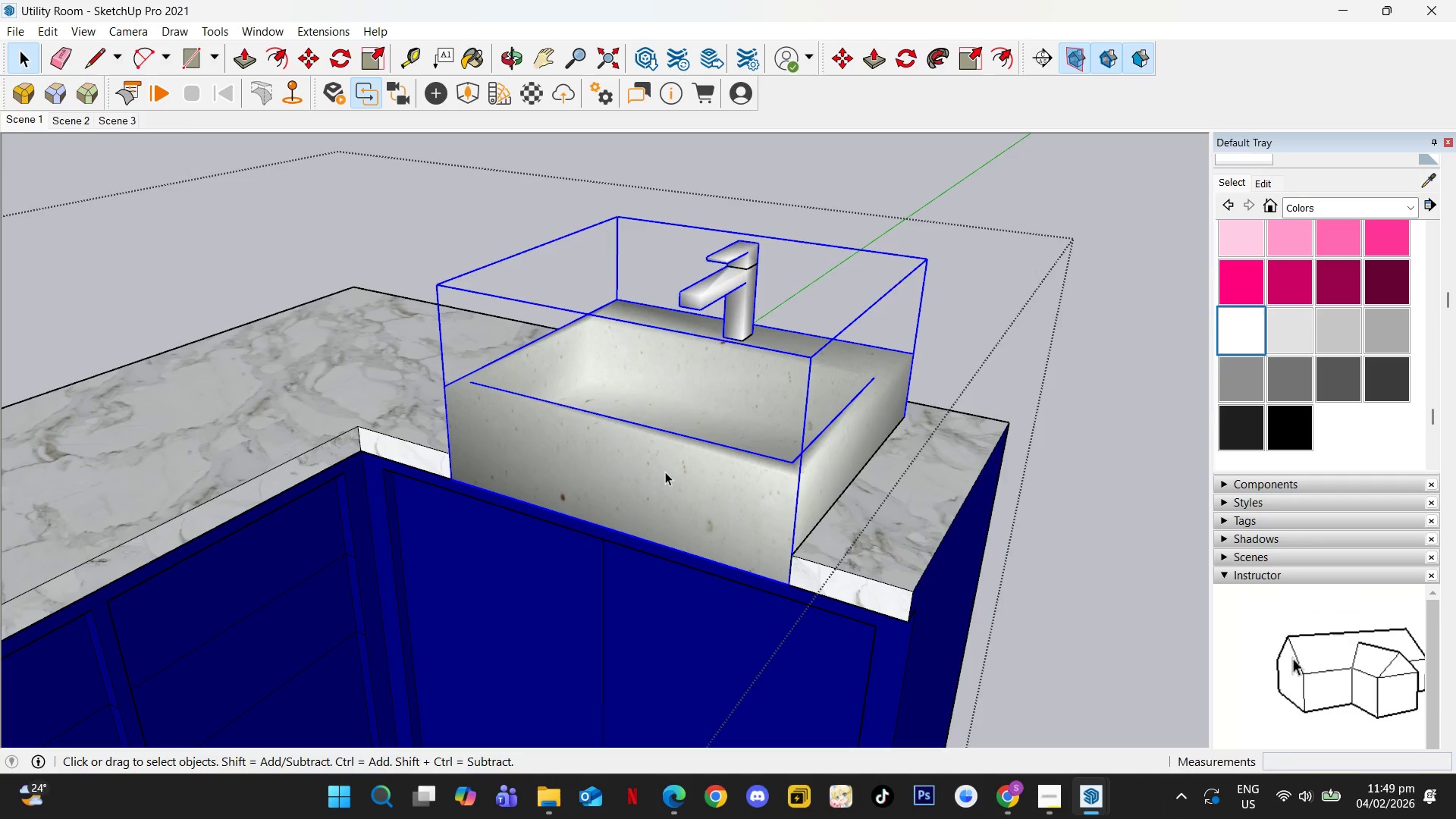 
double_click([664, 472])
 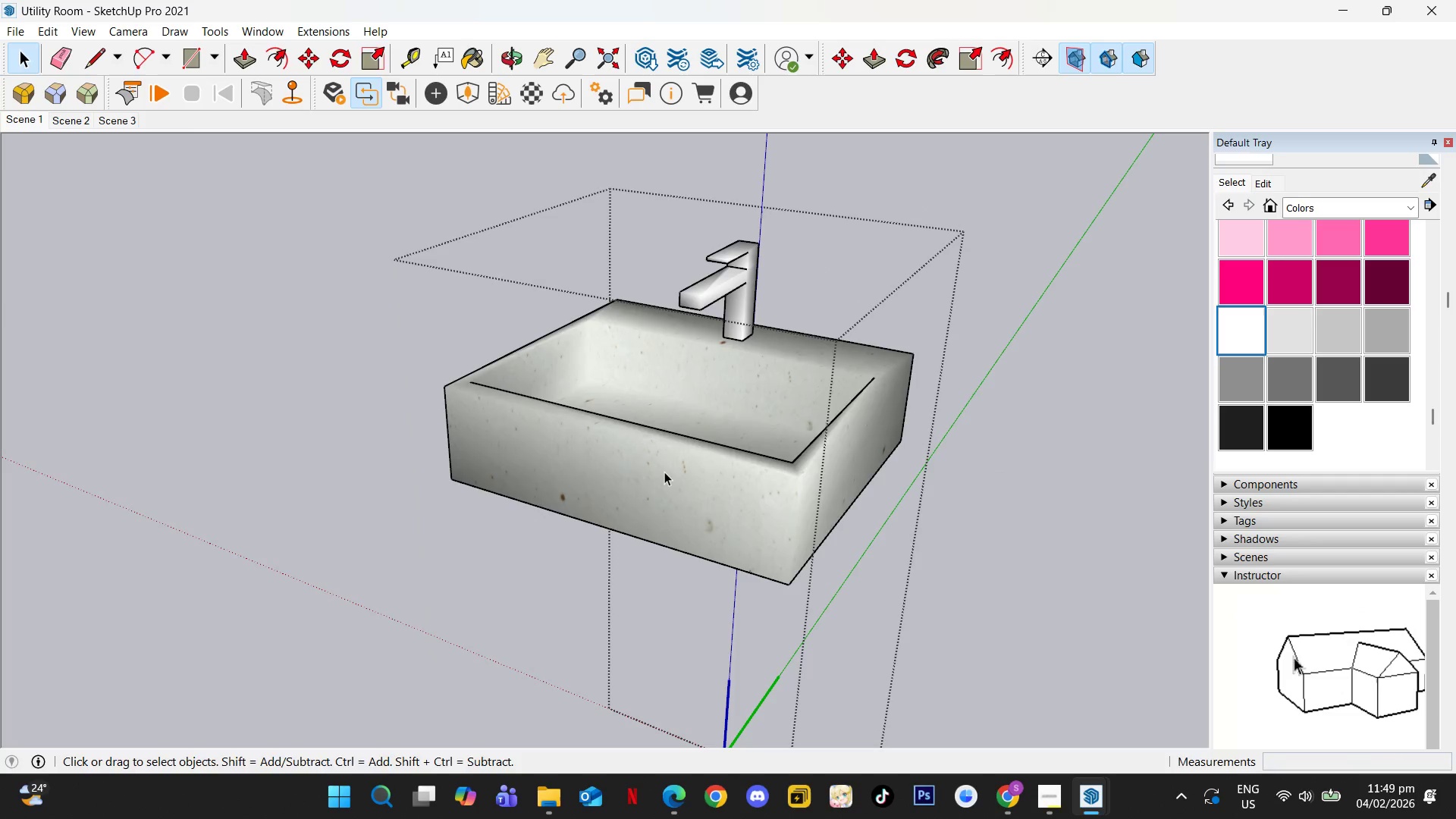 
triple_click([664, 472])
 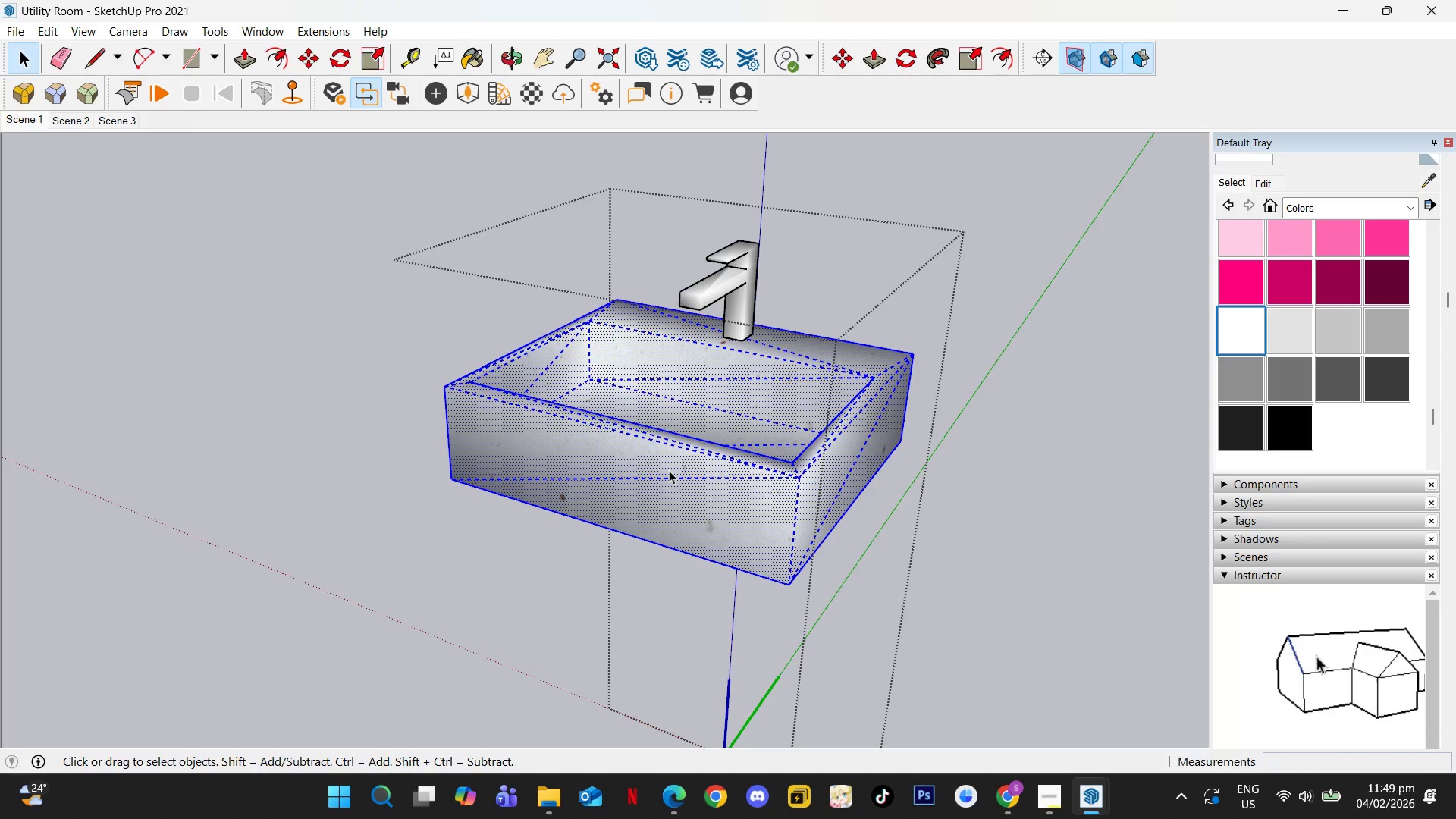 
key(B)
 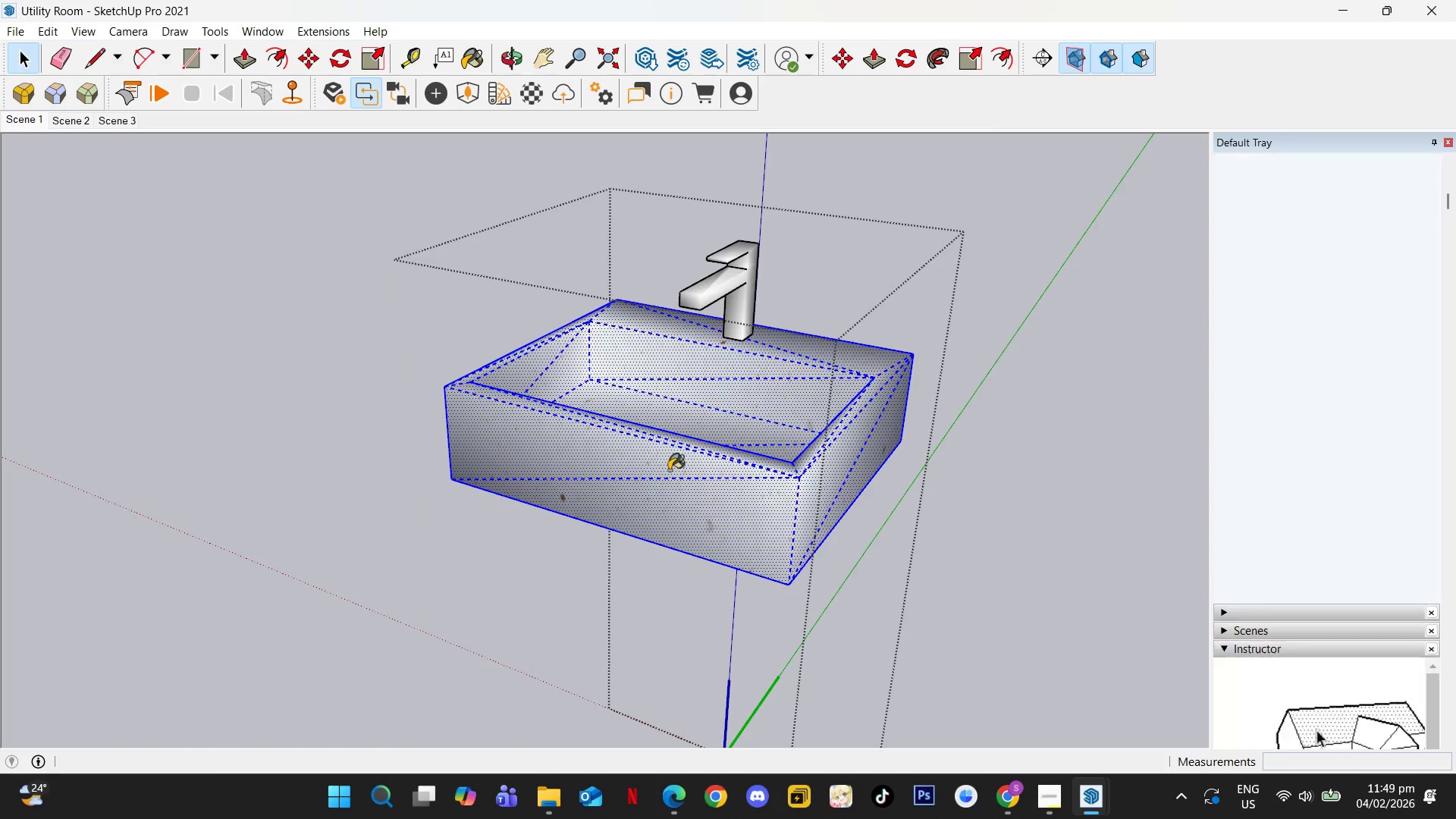 
left_click([669, 470])
 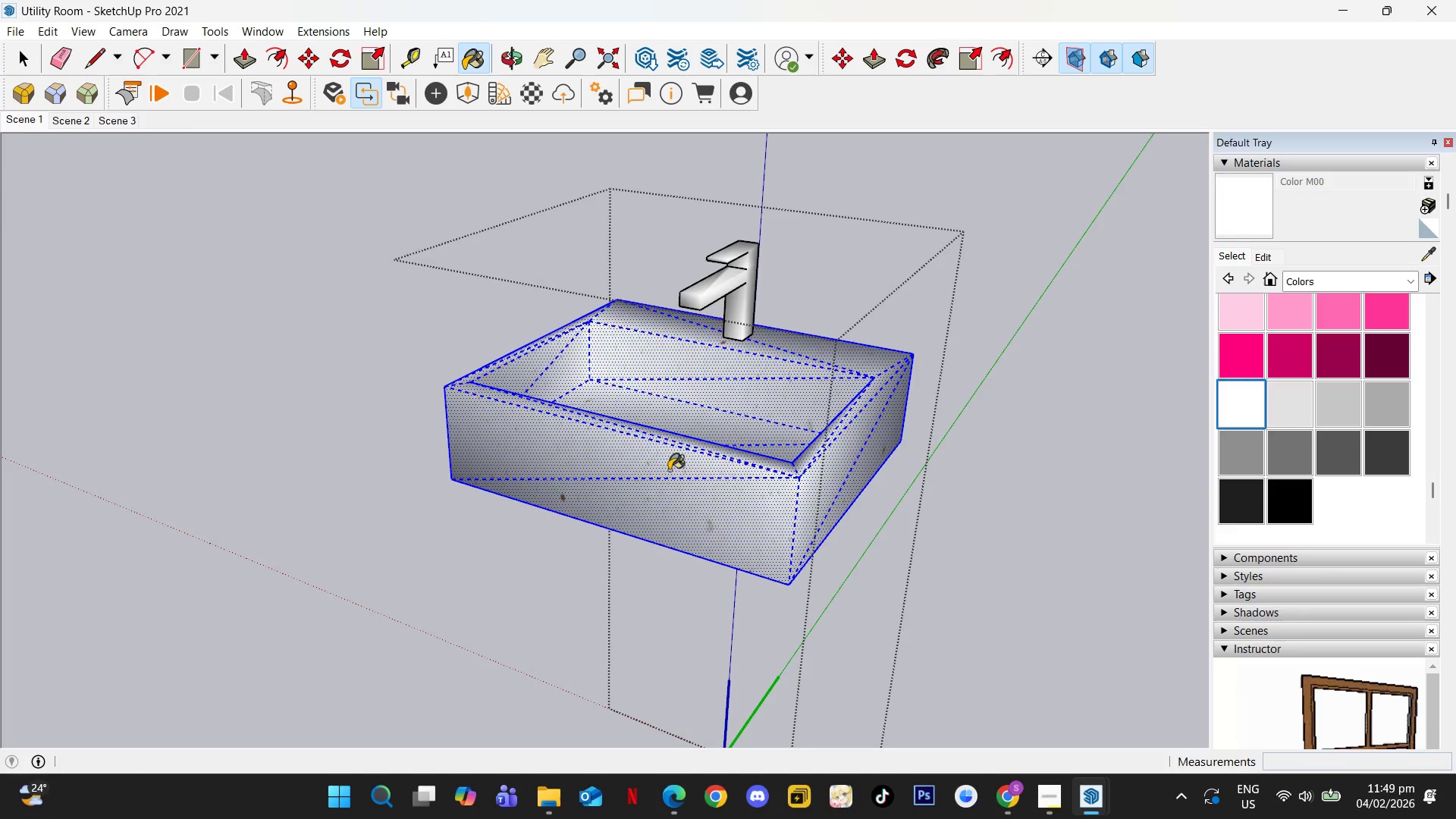 
double_click([669, 470])
 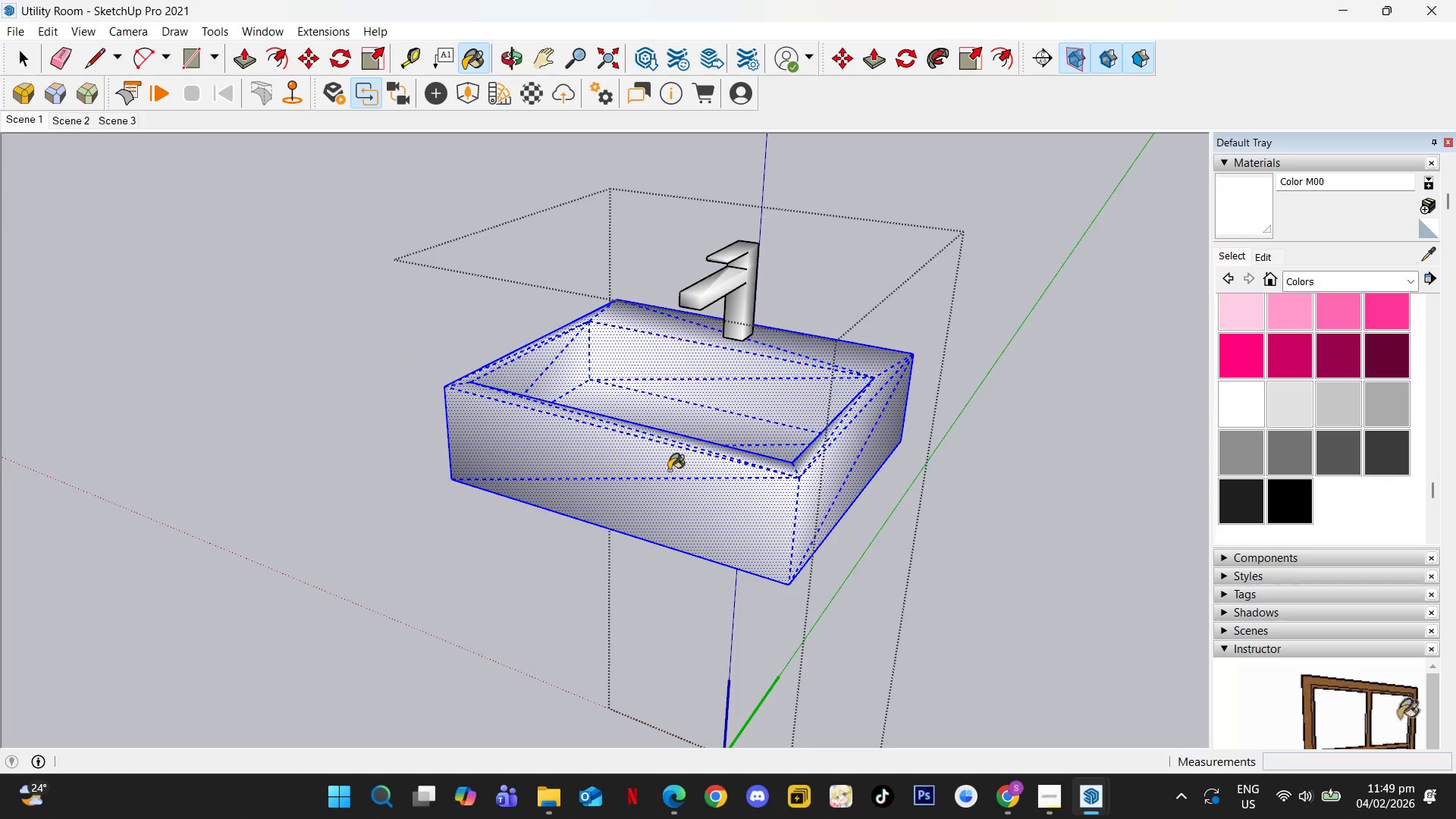 
key(Space)
 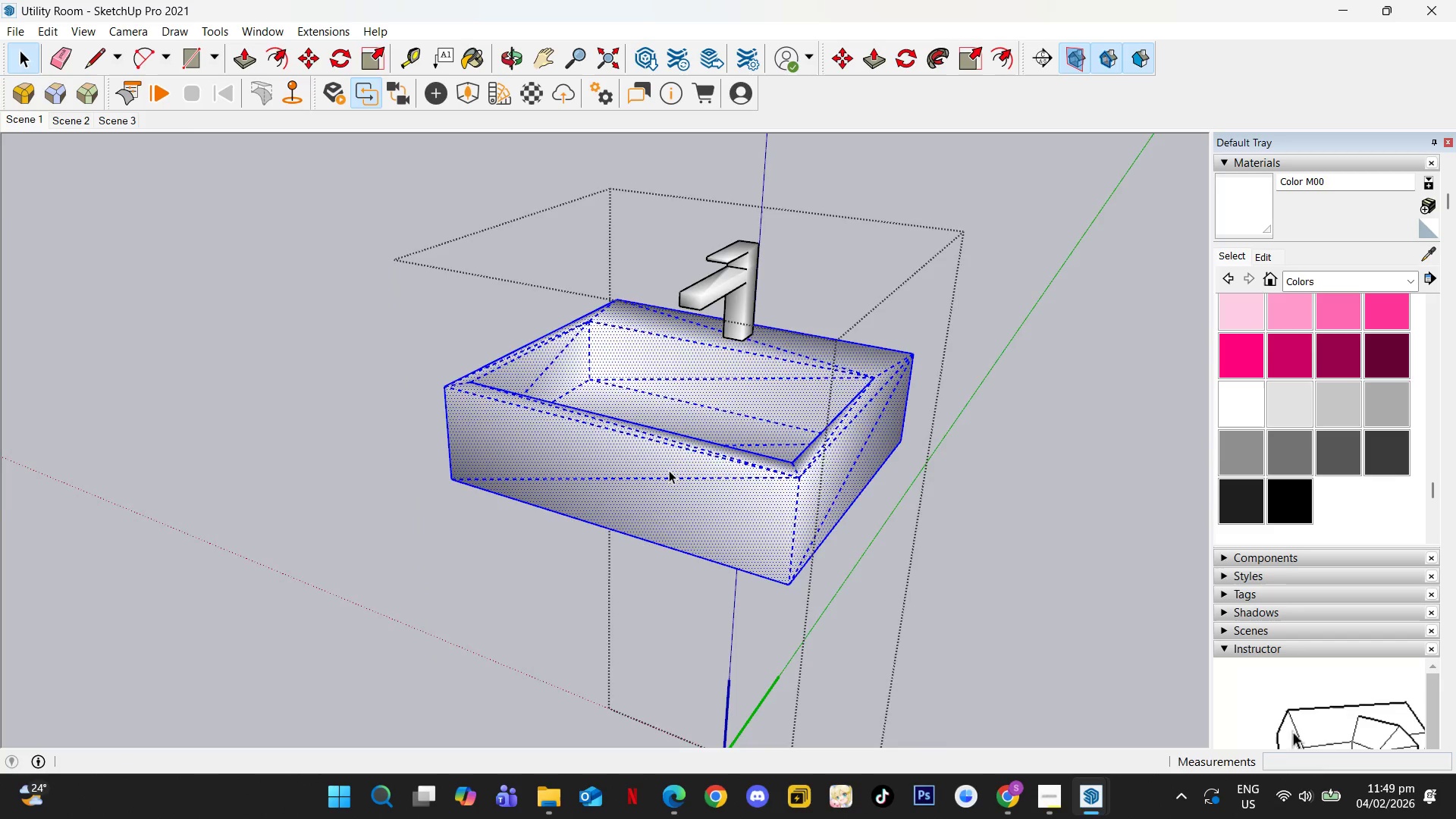 
key(Escape)
 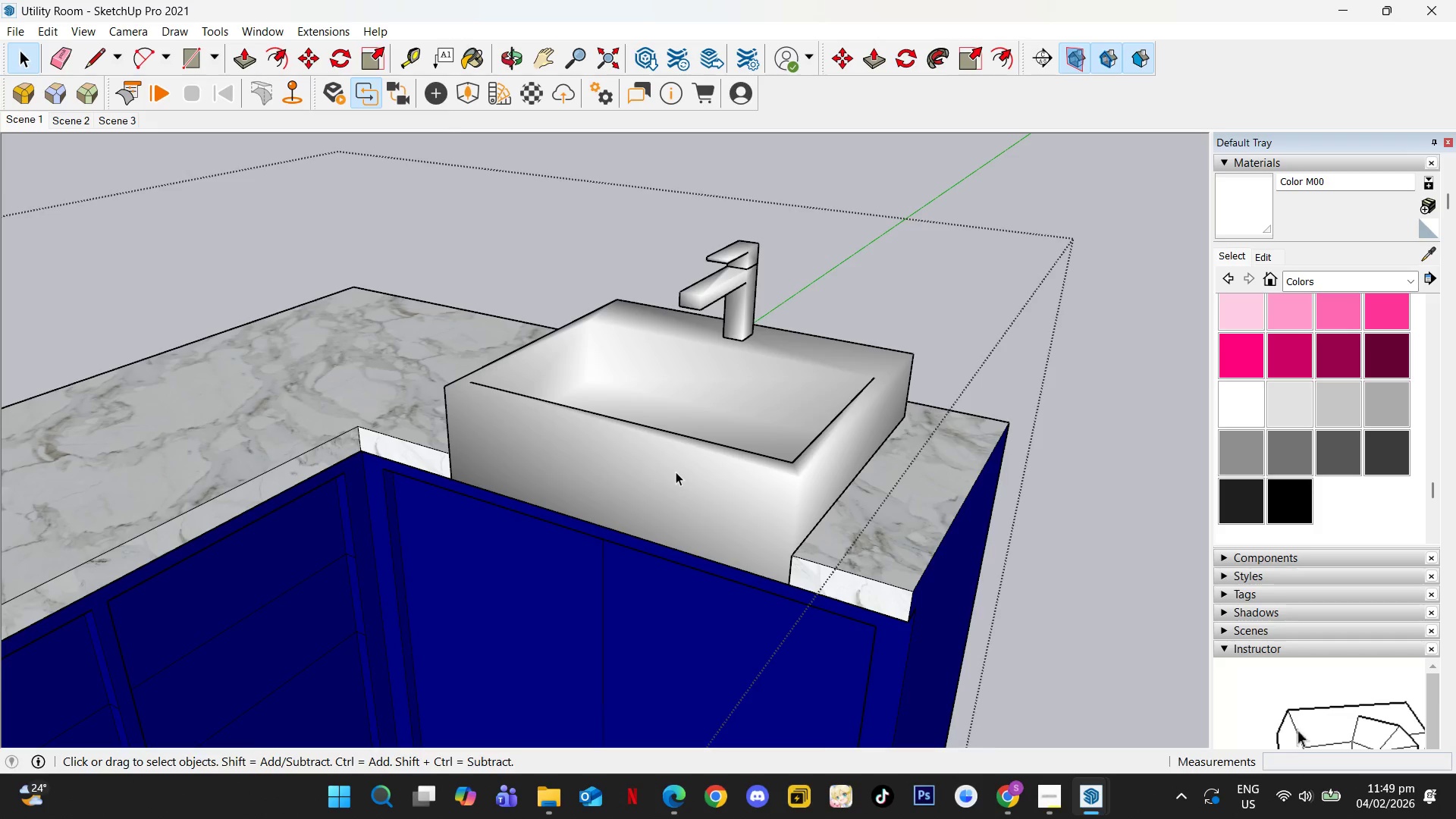 
key(Escape)
 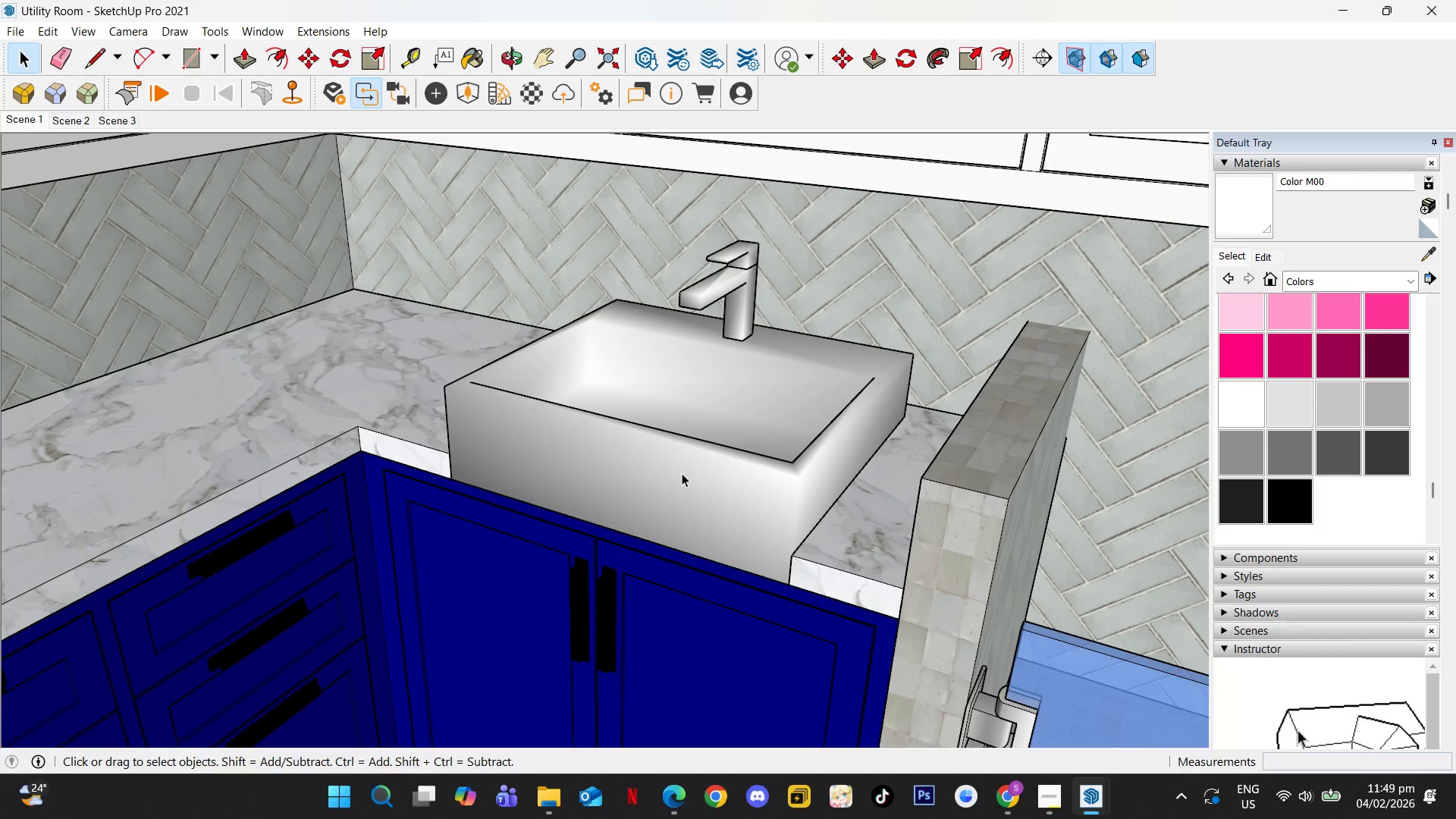 
key(Alt+Tab)
 